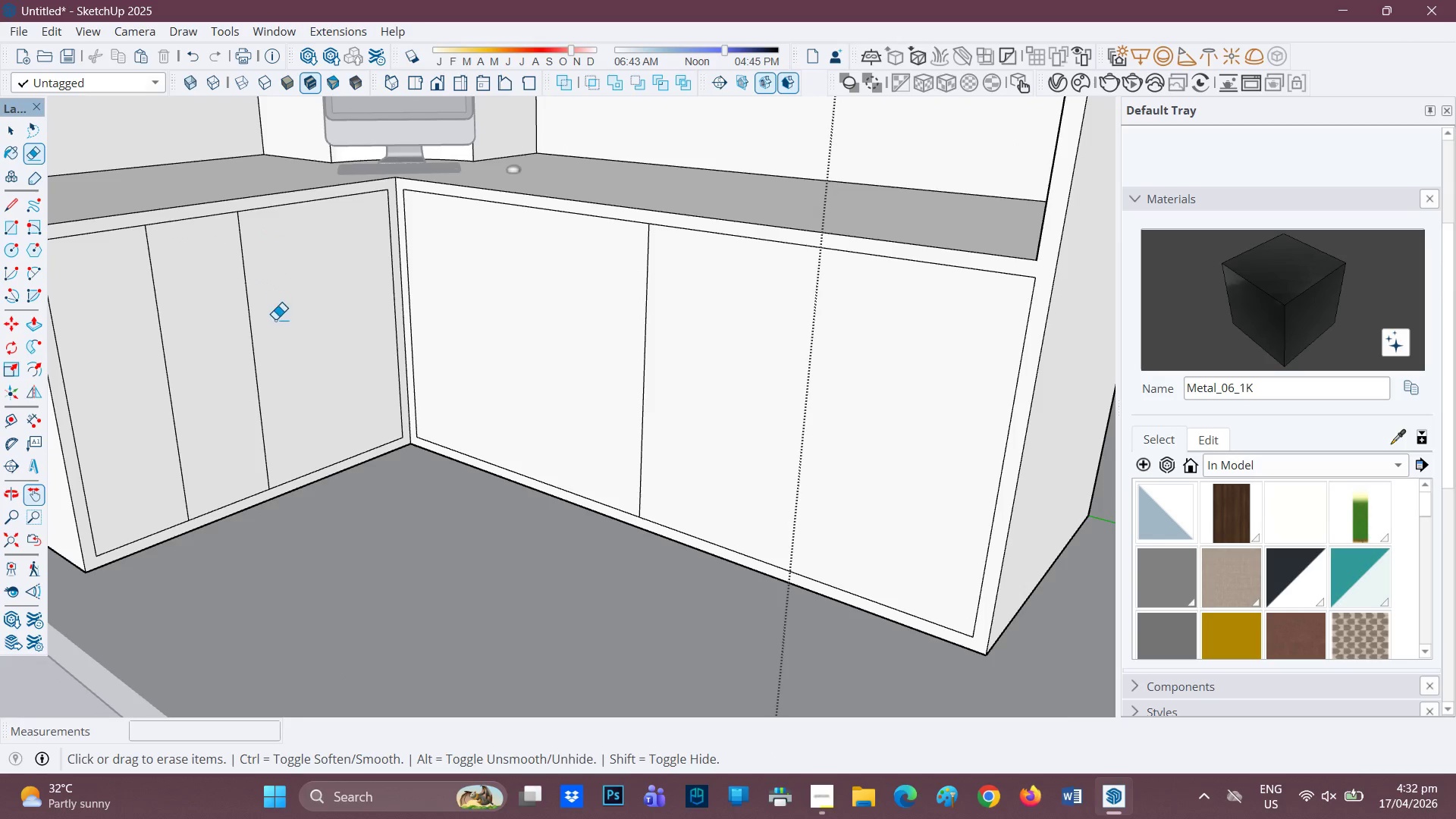 
left_click_drag(start_coordinate=[275, 321], to_coordinate=[251, 340])
 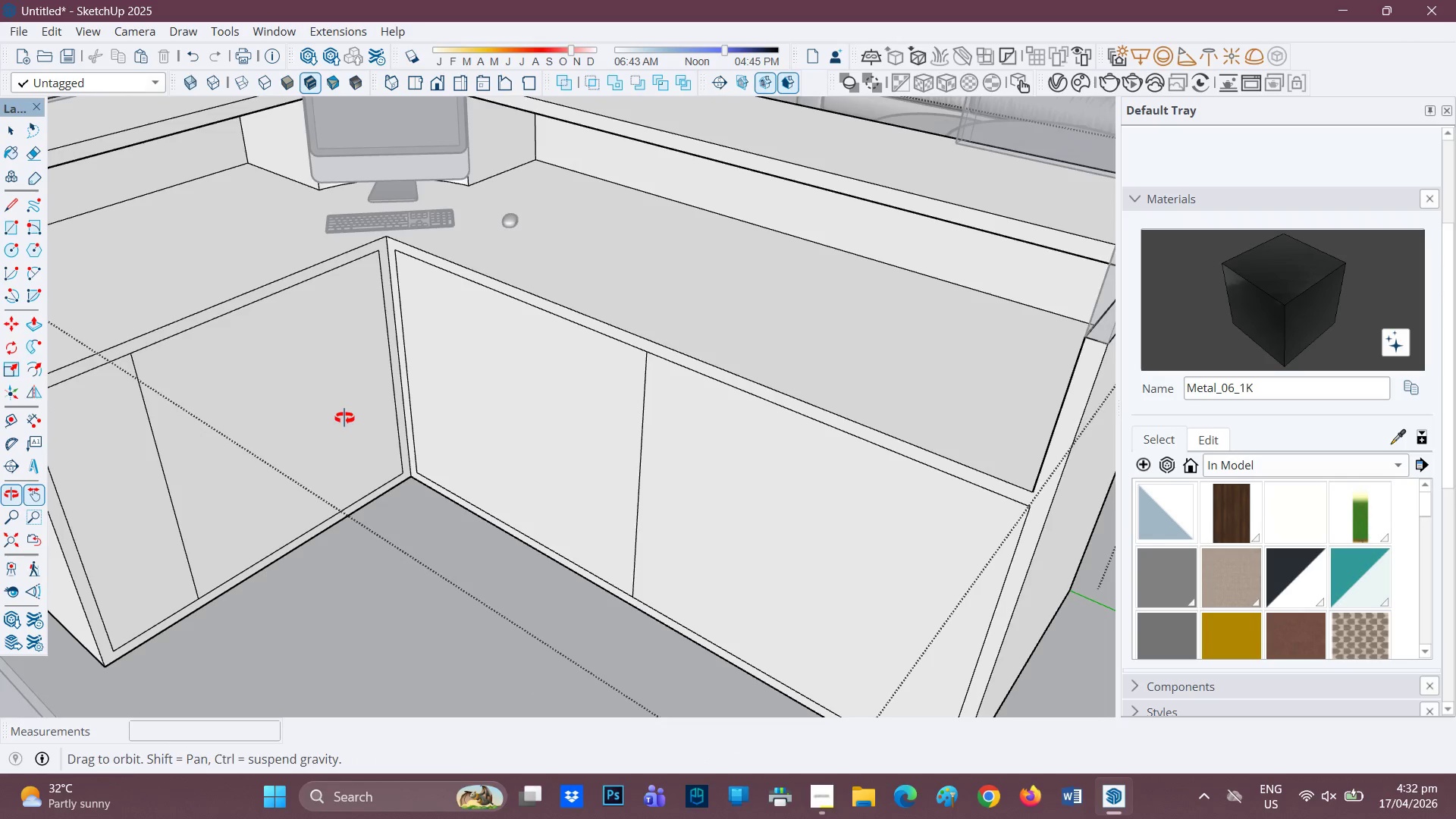 
scroll: coordinate [456, 419], scroll_direction: up, amount: 2.0
 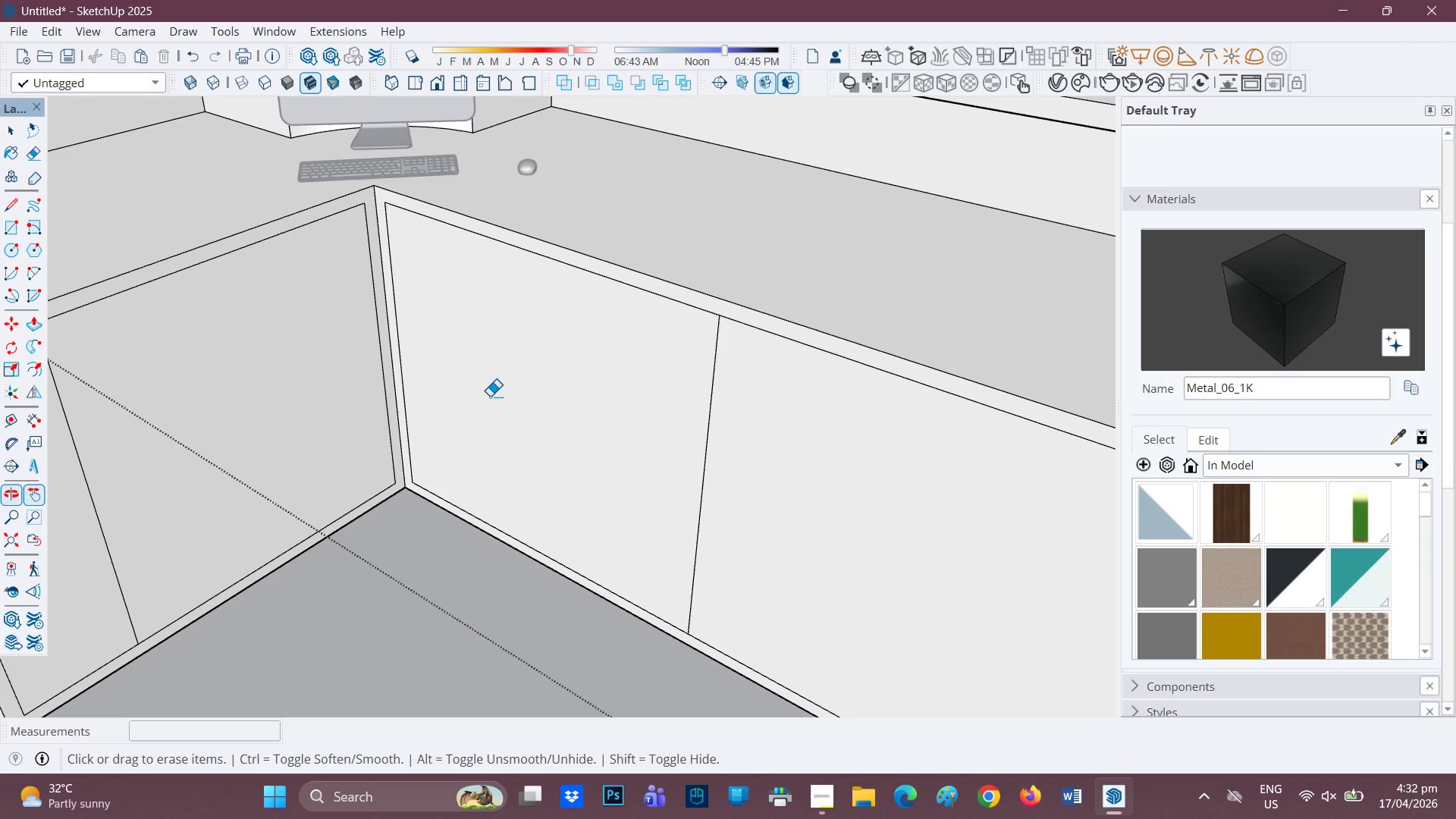 
key(P)
 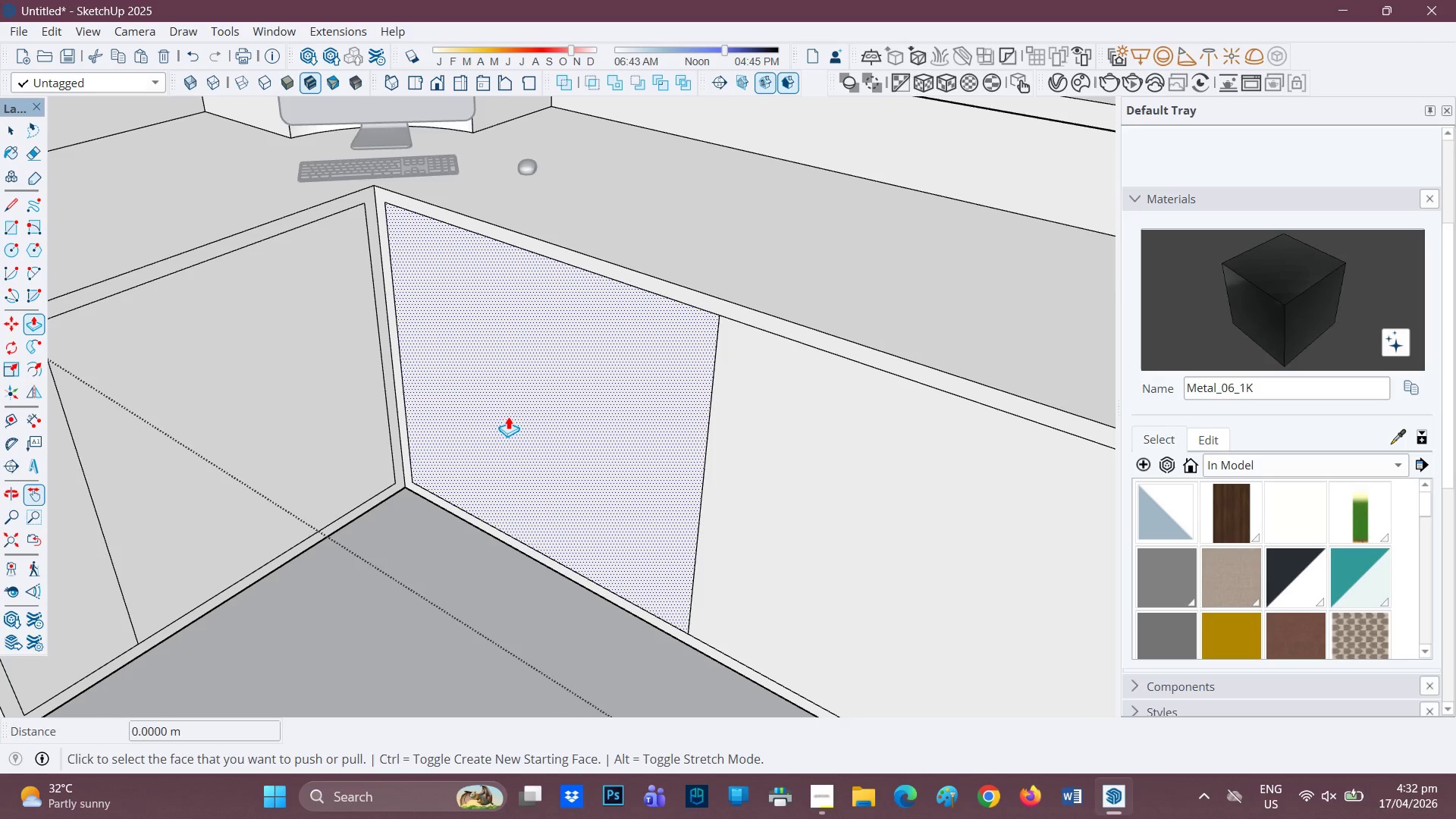 
left_click_drag(start_coordinate=[508, 416], to_coordinate=[509, 413])
 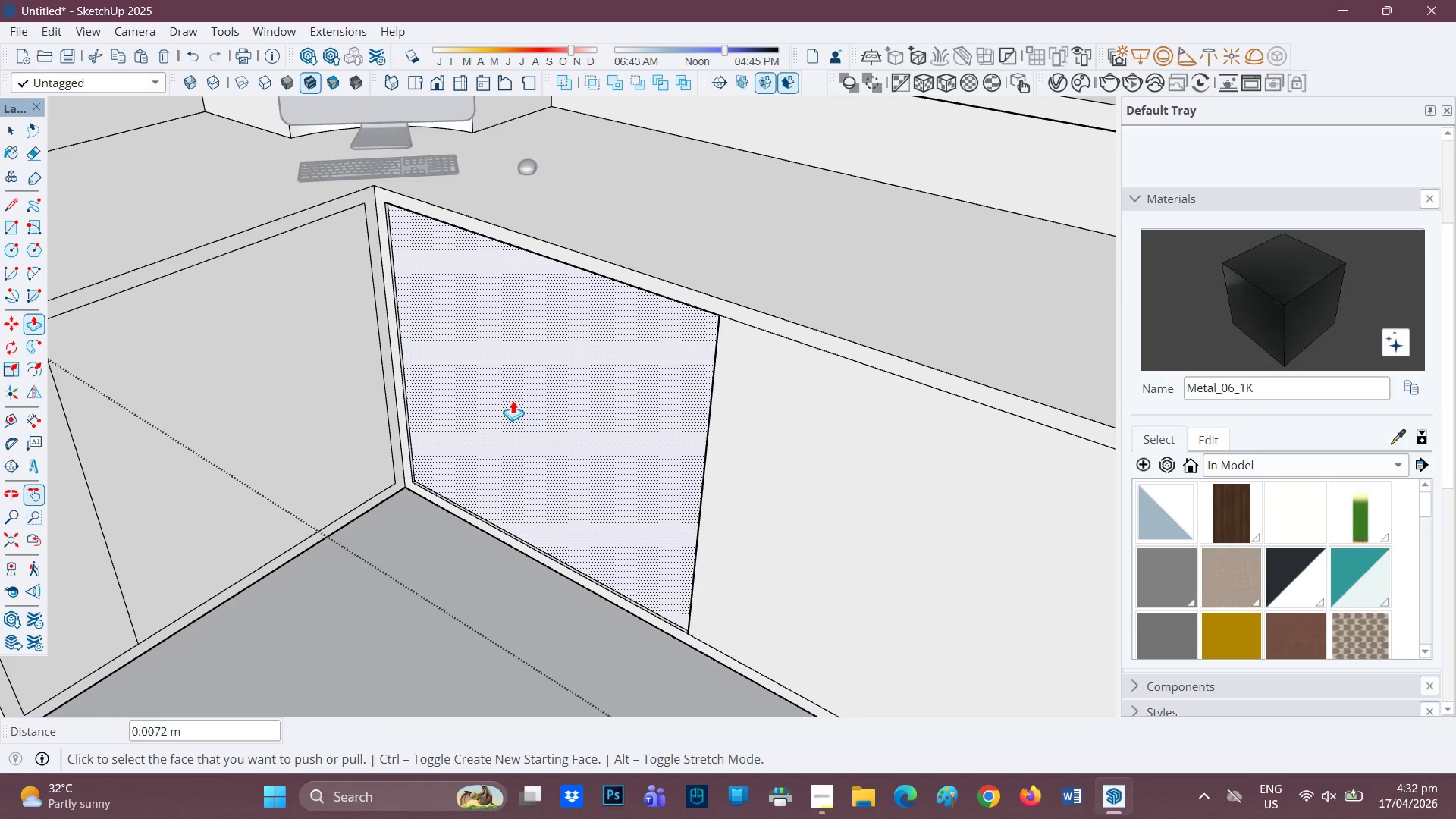 
left_click([510, 404])
 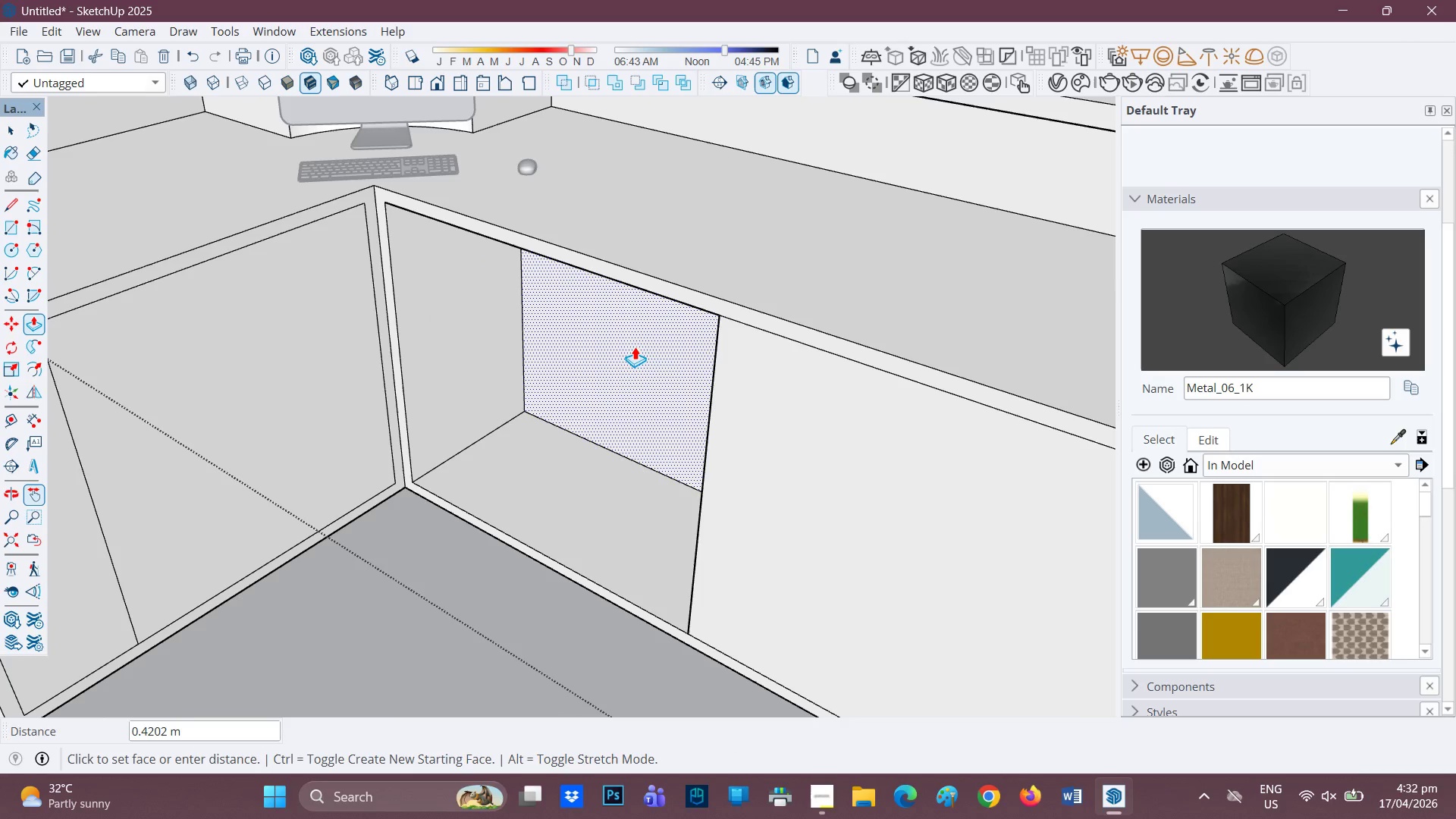 
key(0)
 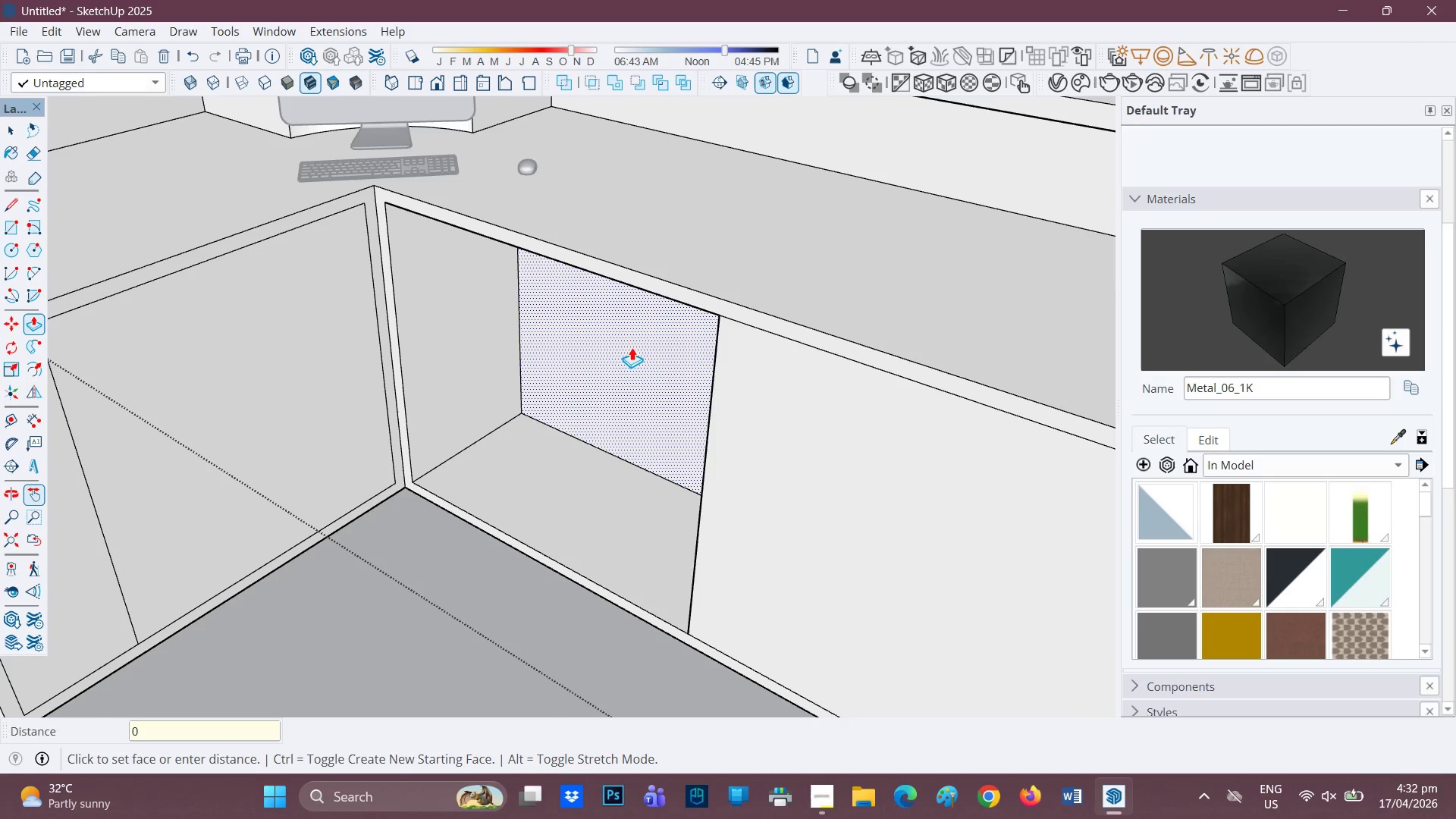 
key(Period)
 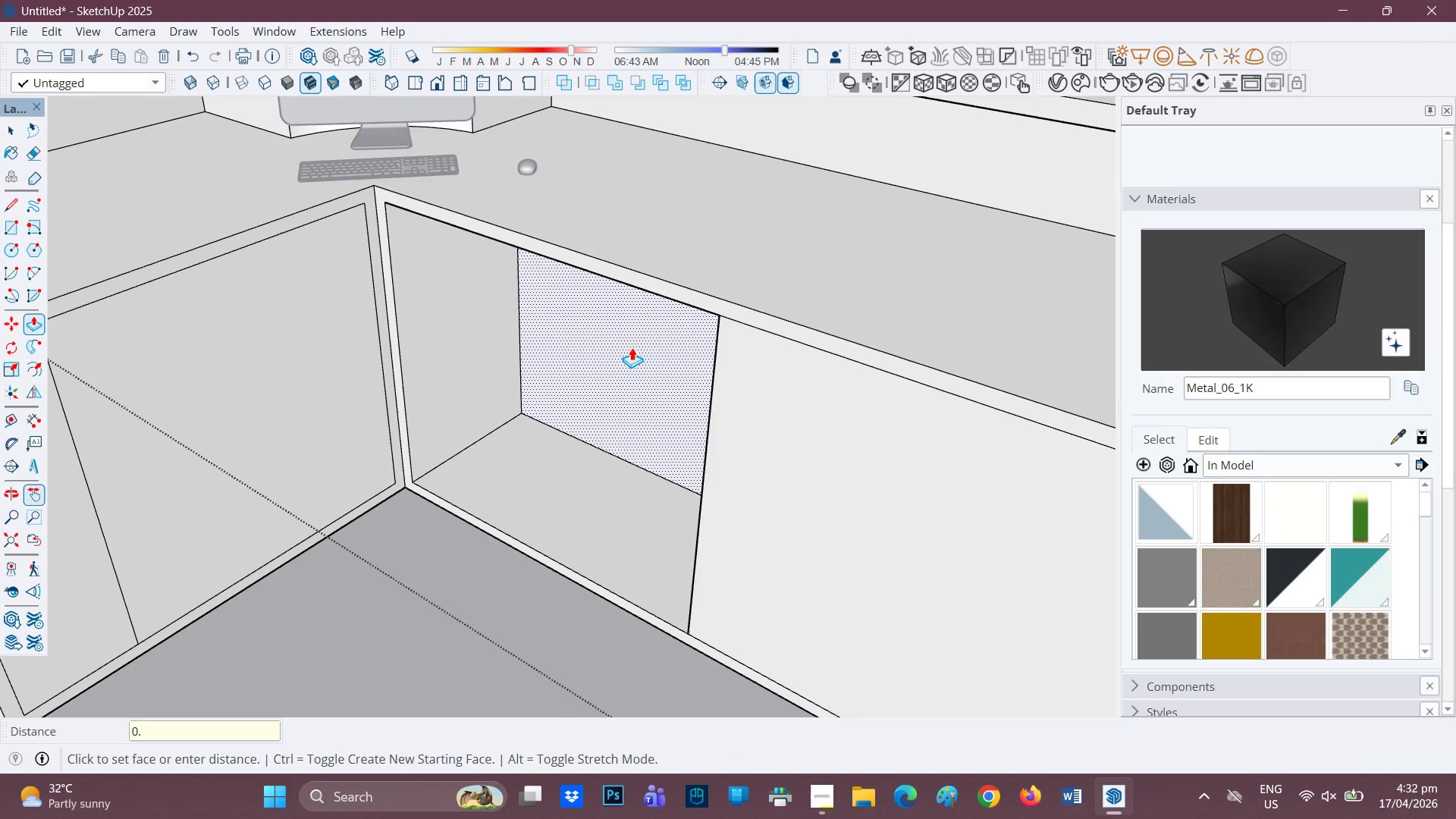 
key(2)
 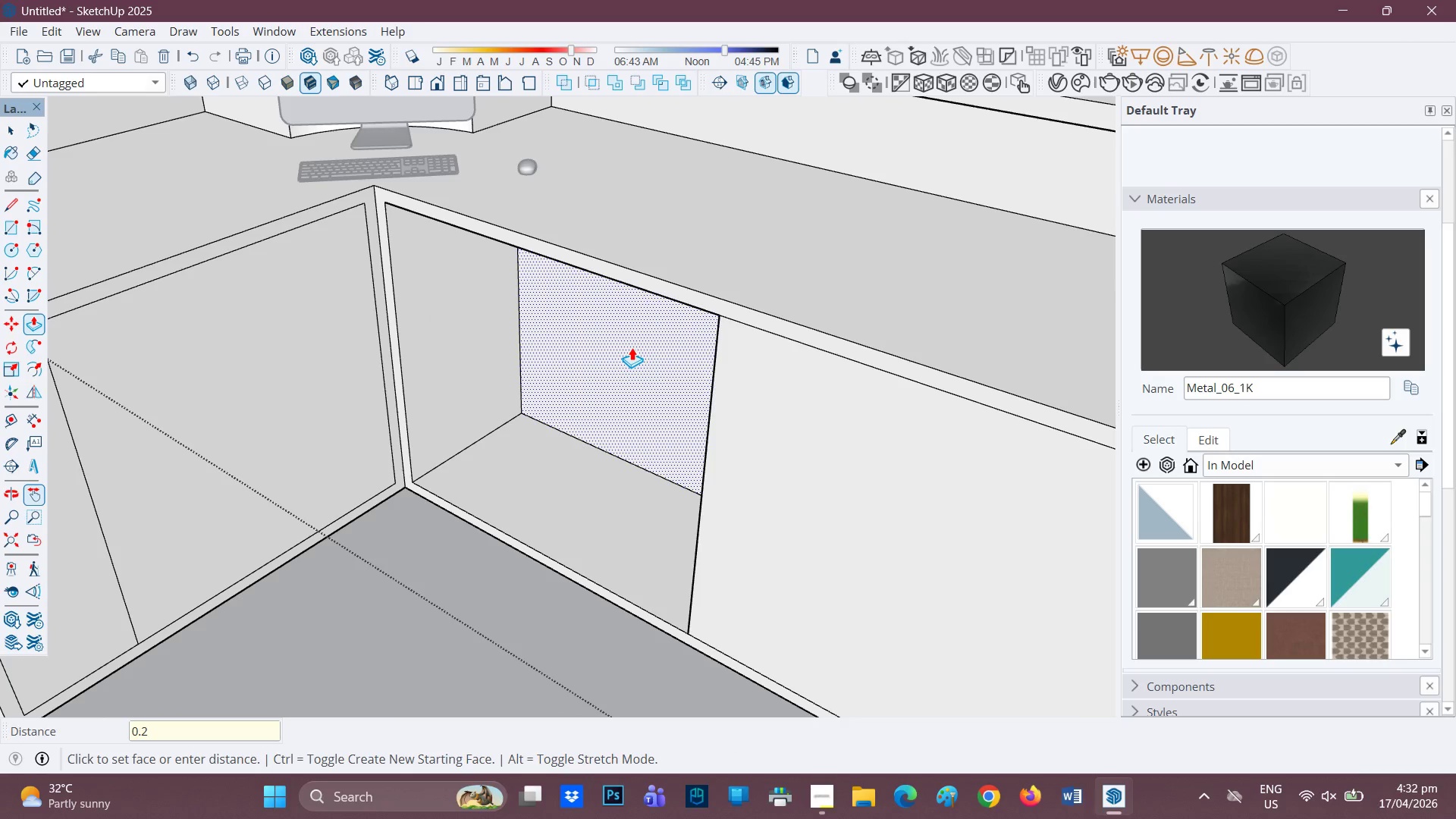 
key(Enter)
 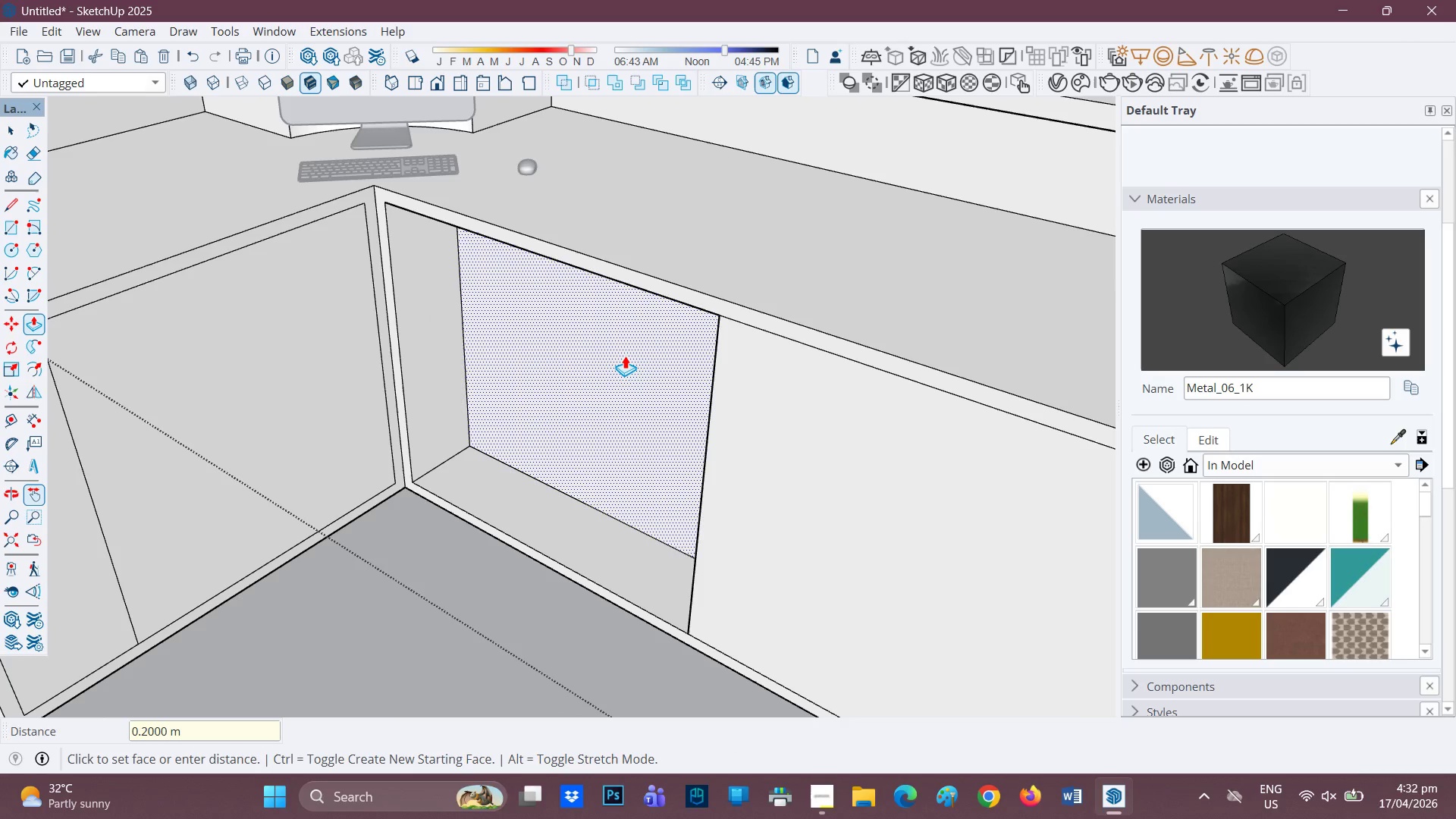 
key(Control+Z)
 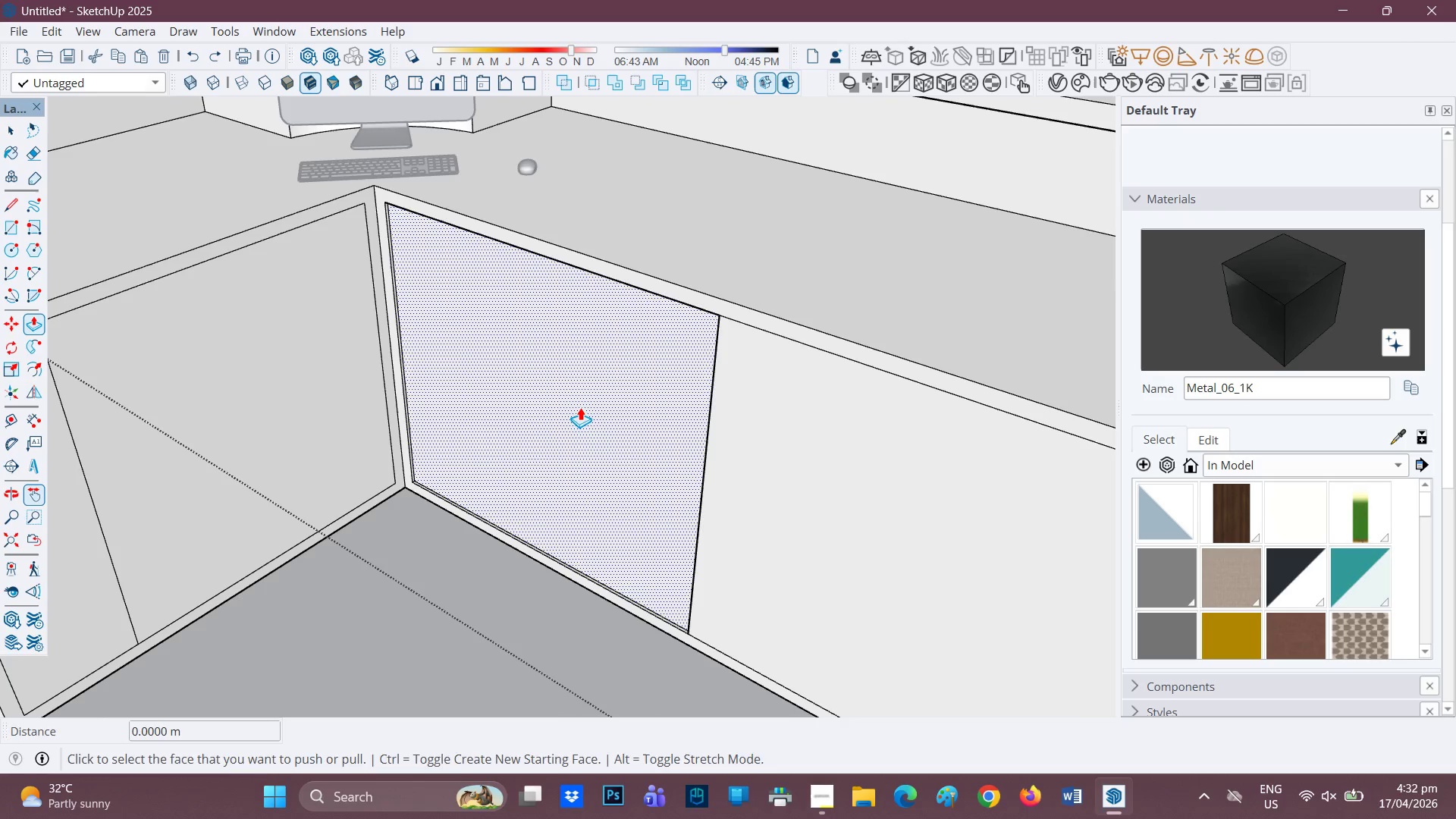 
left_click([580, 407])
 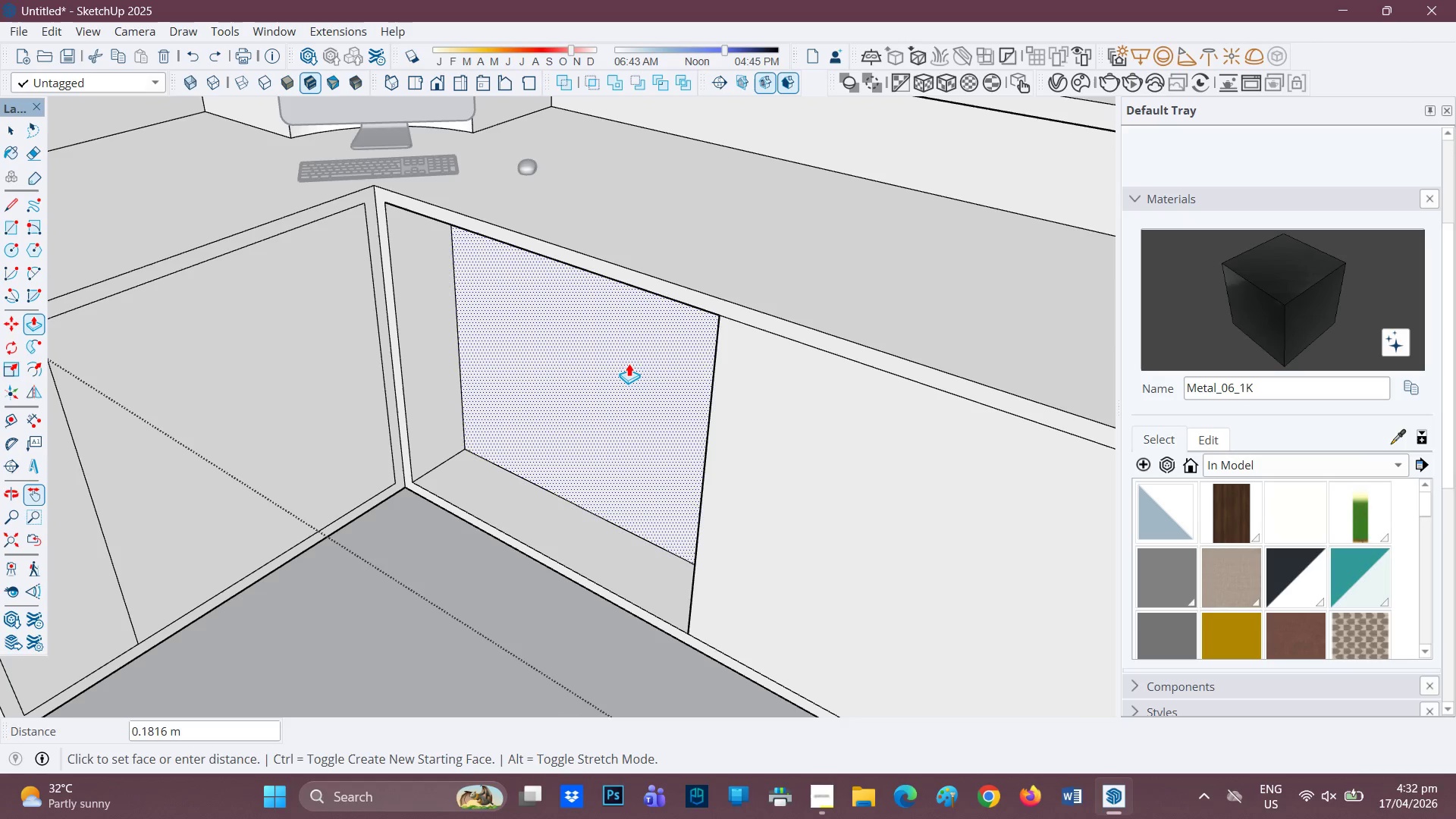 
type(0.03)
 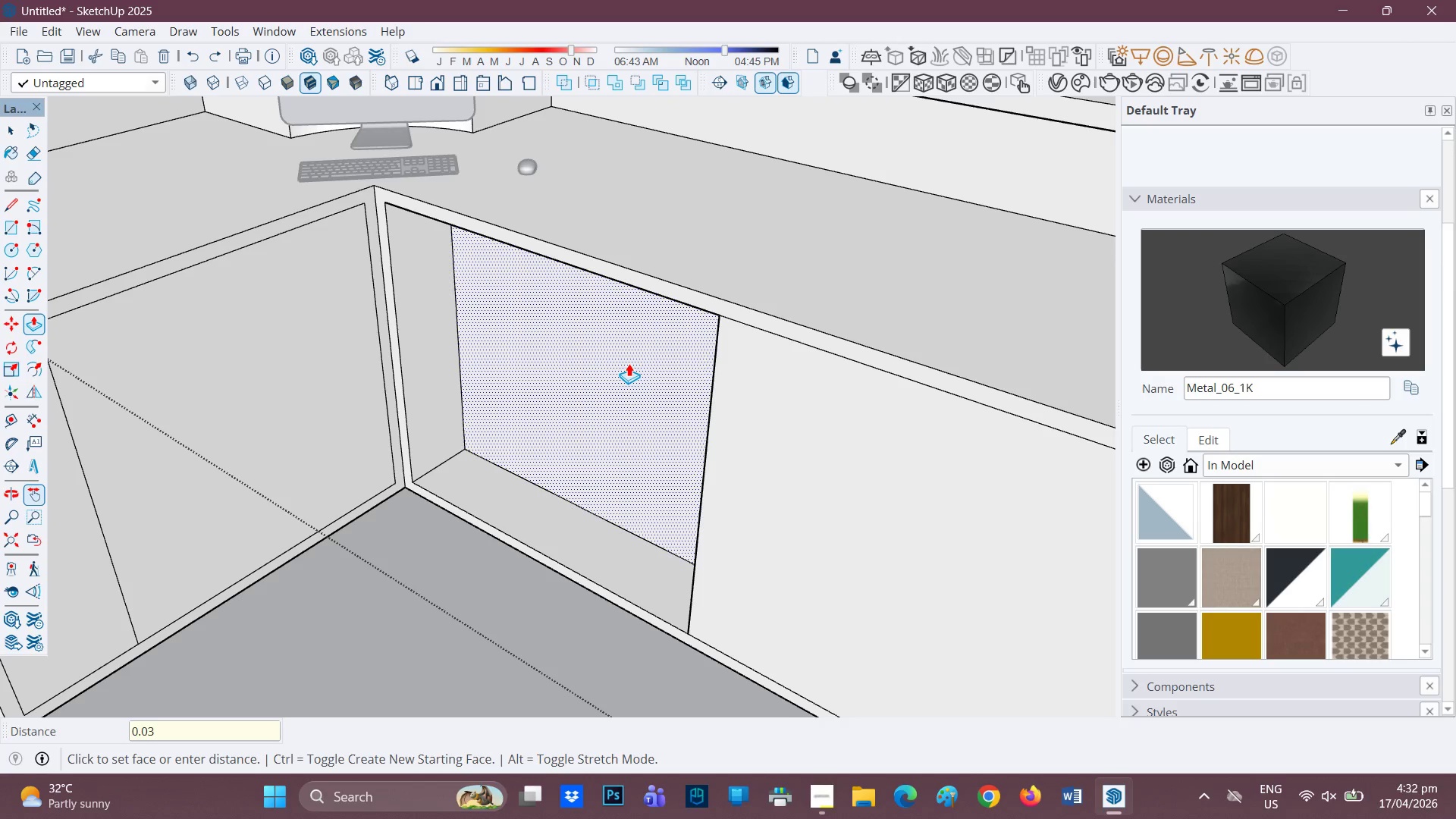 
key(Enter)
 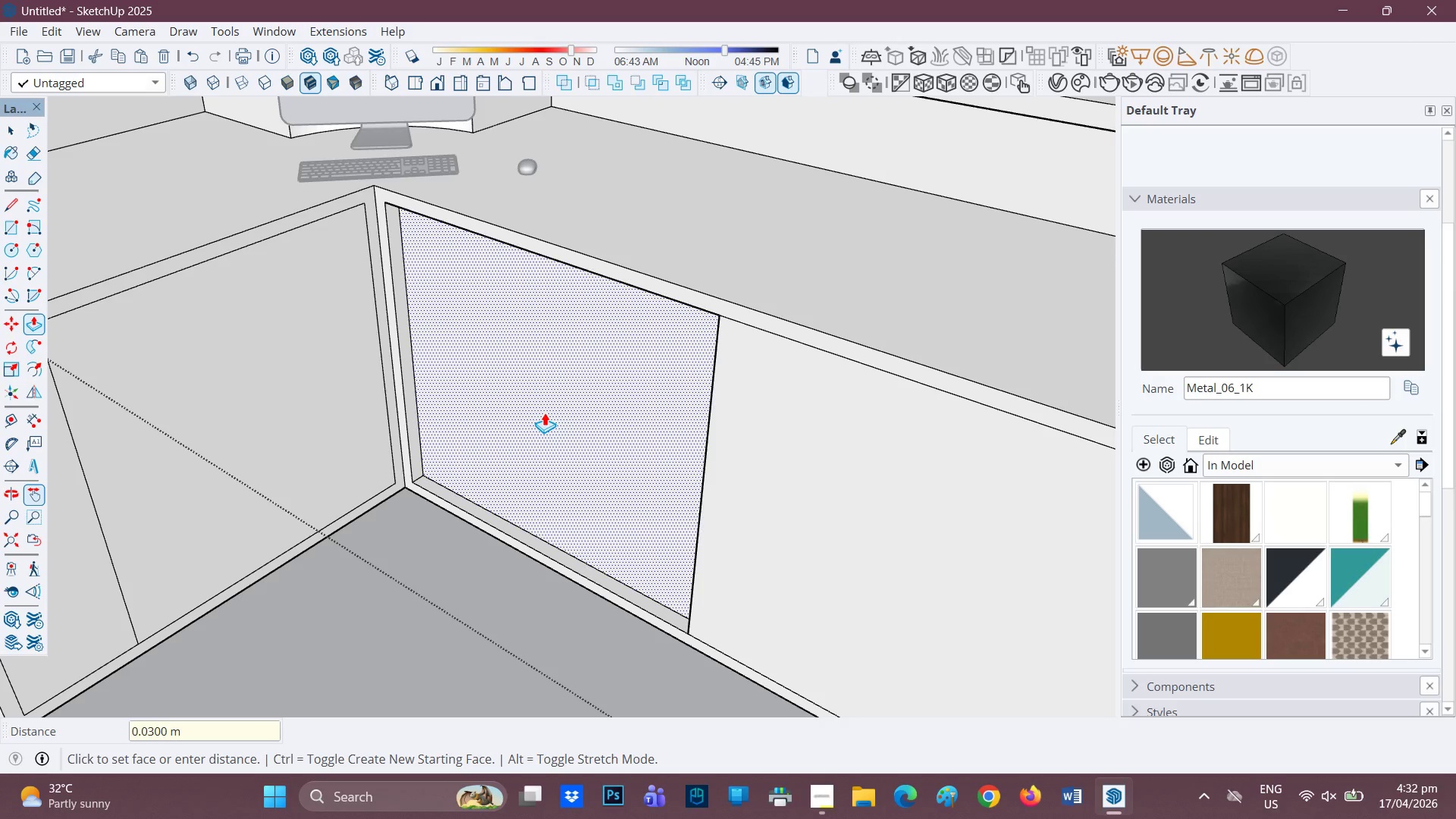 
key(Control+Z)
 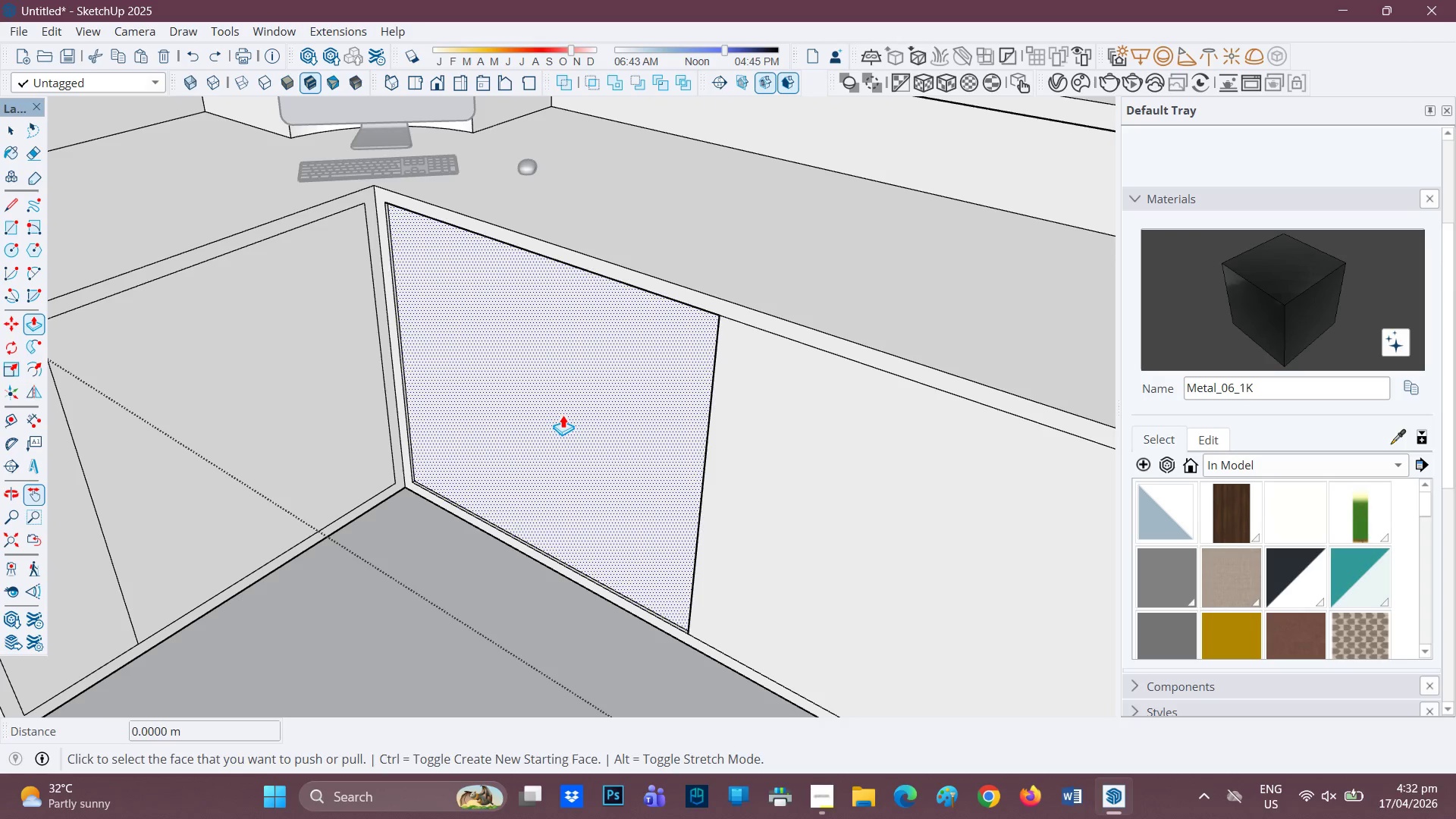 
left_click([563, 415])
 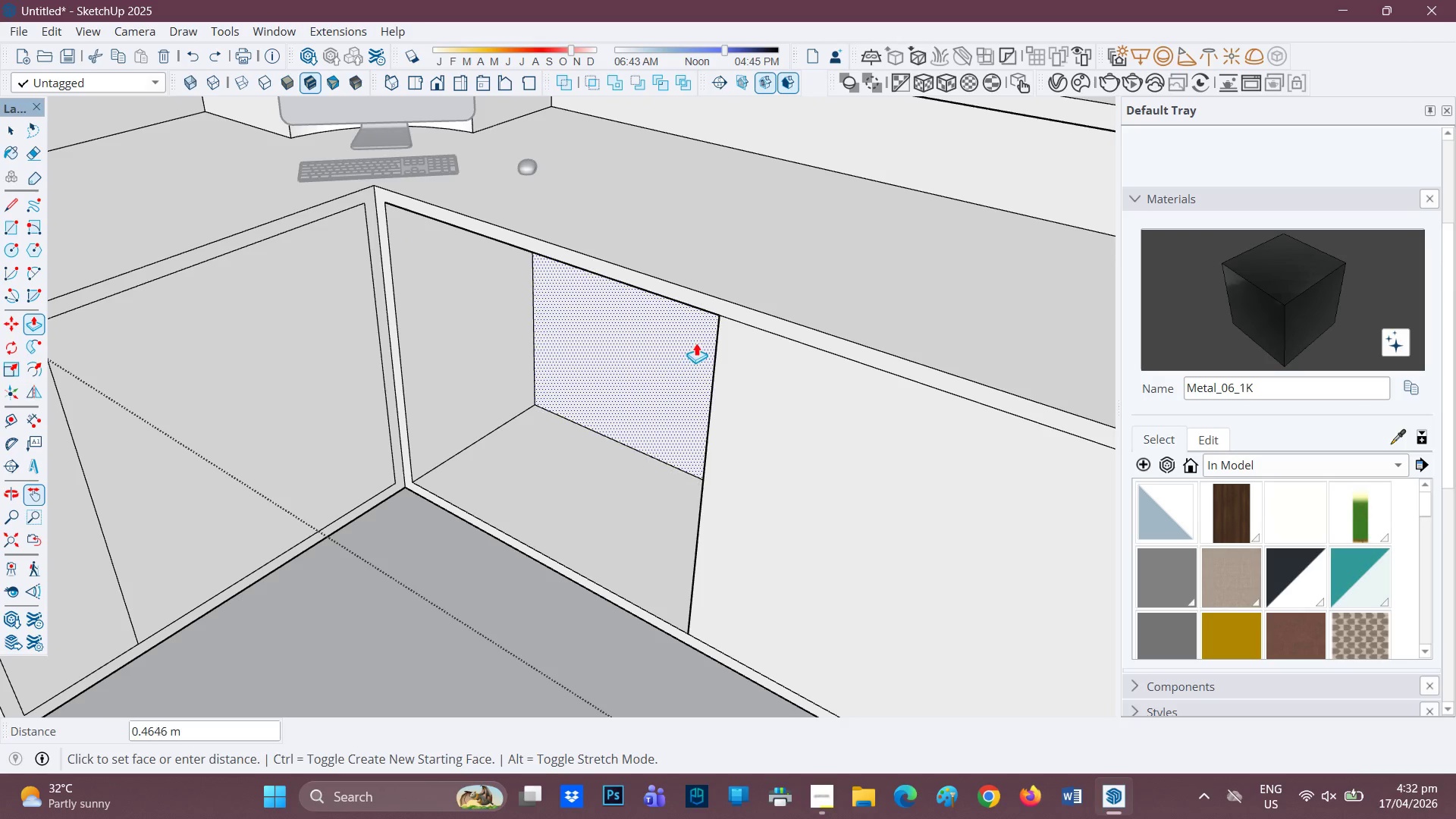 
type(0.03)
 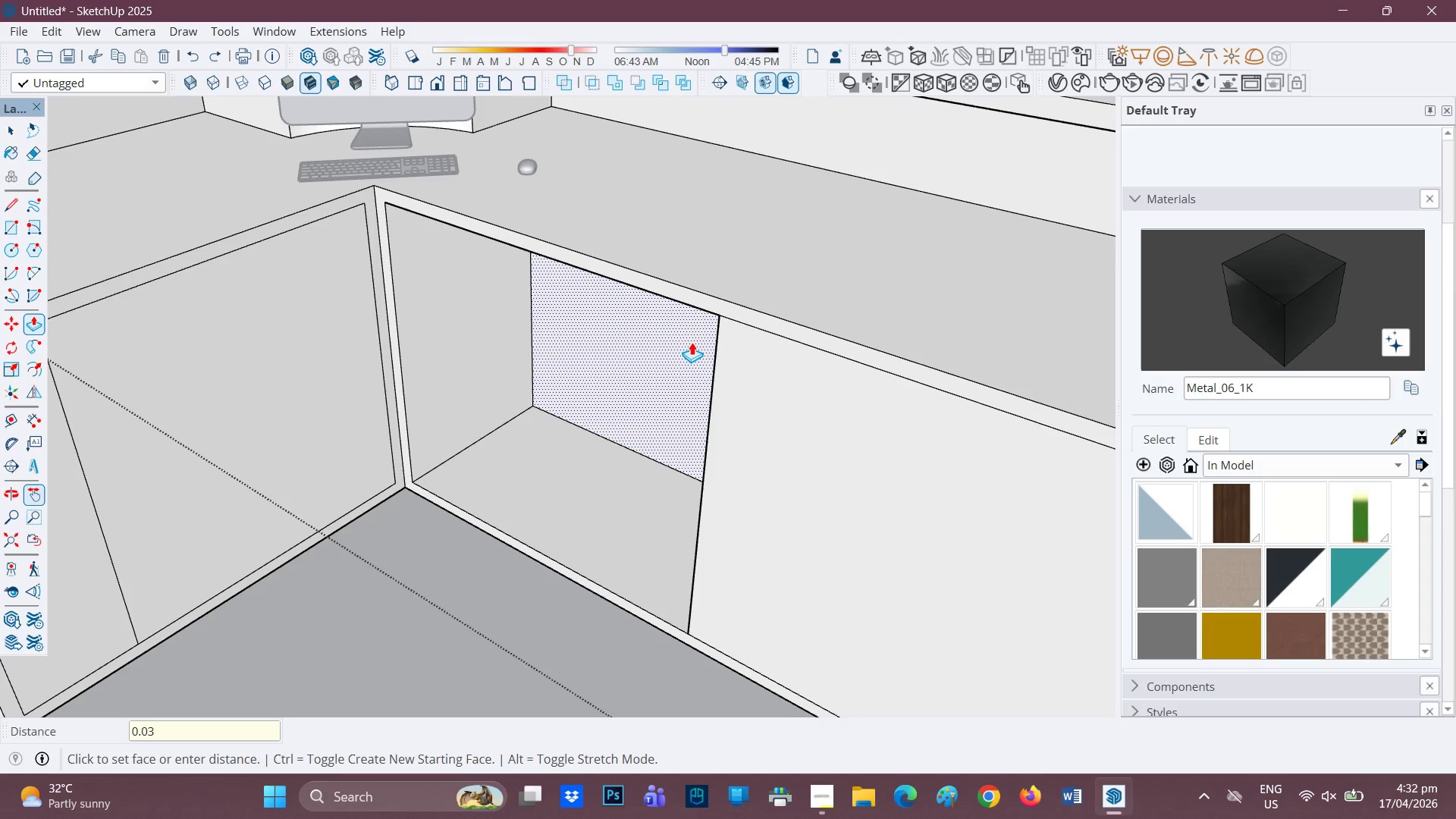 
key(Enter)
 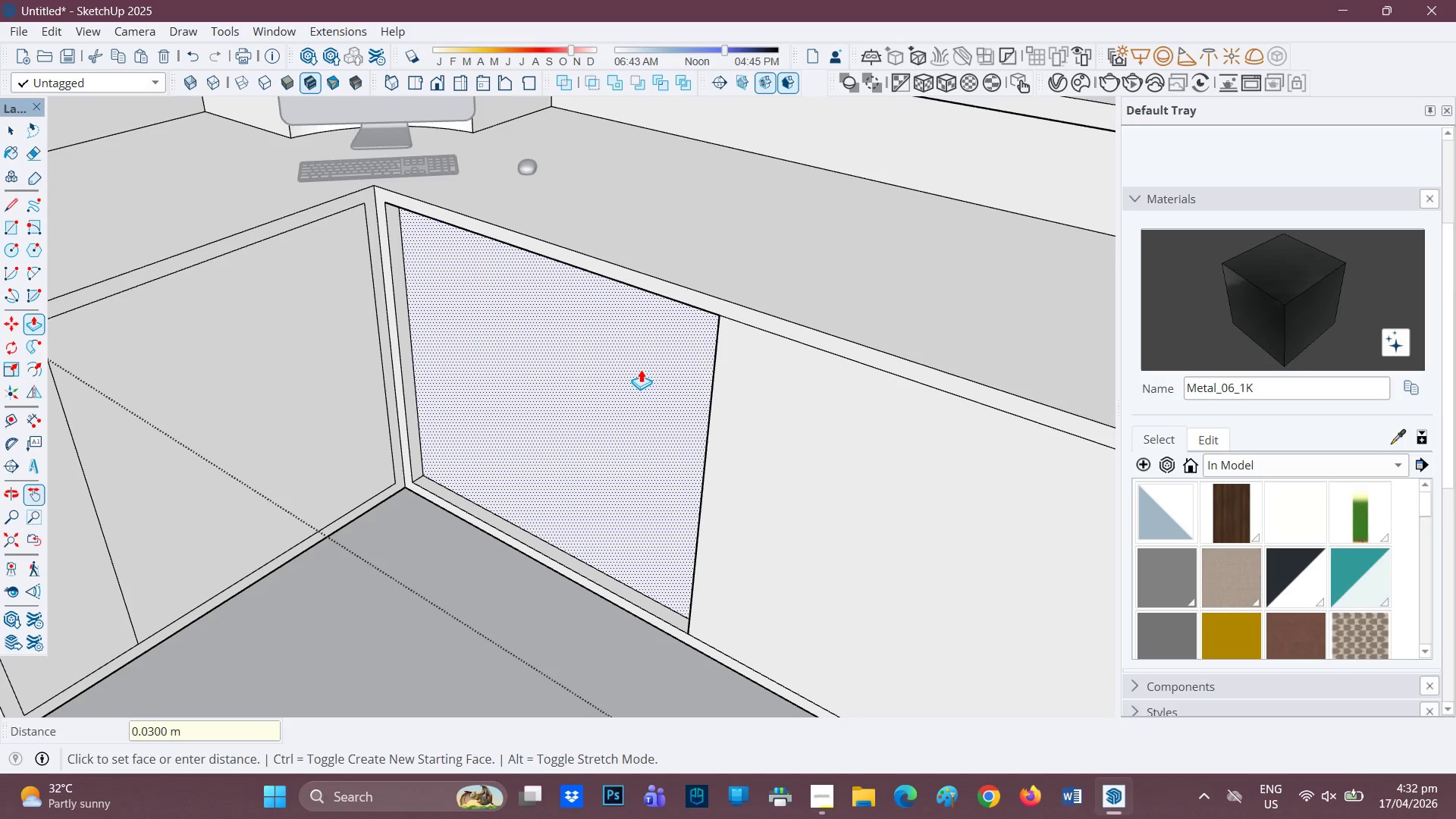 
key(Control+ControlLeft)
 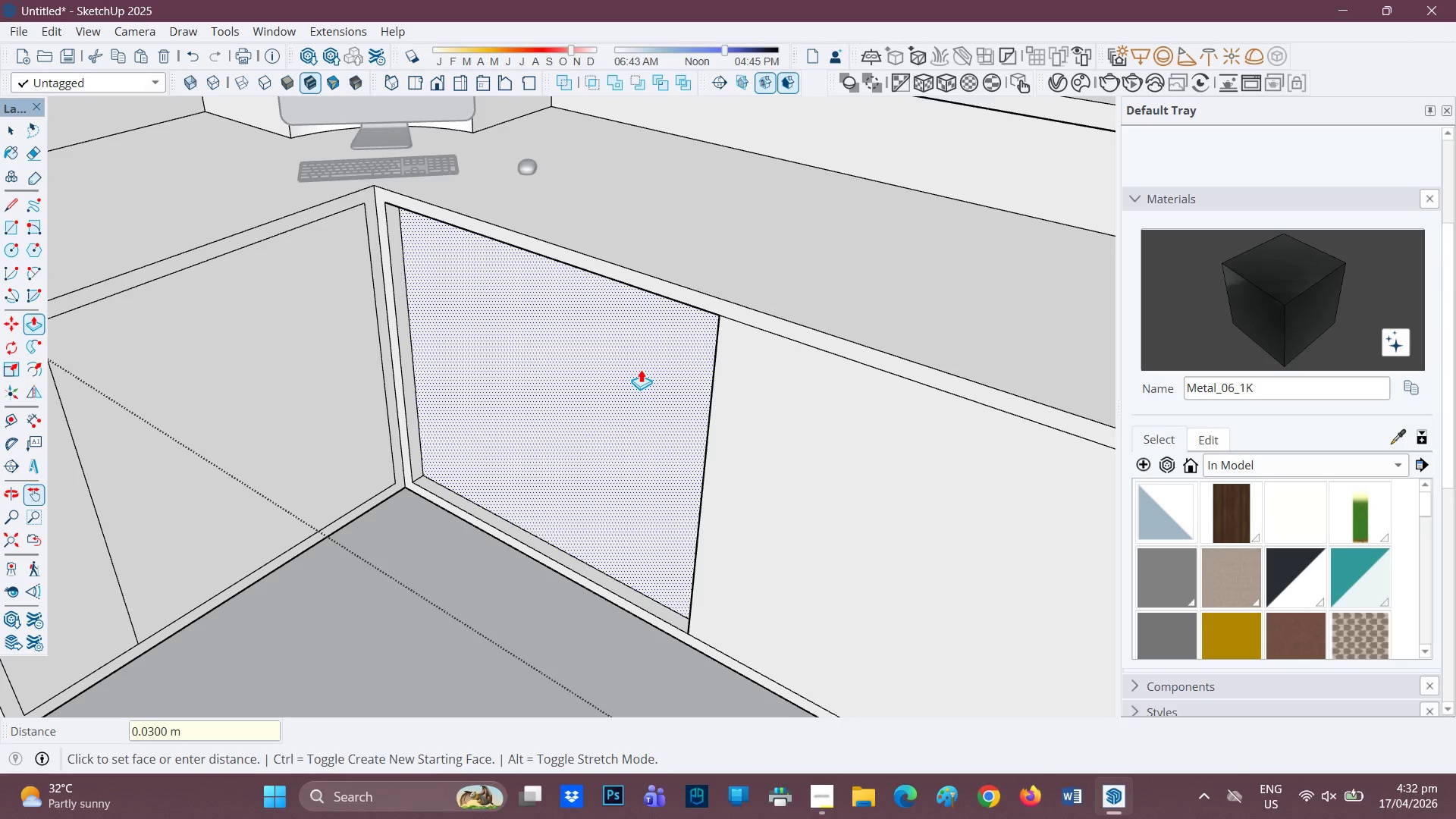 
key(Control+Z)
 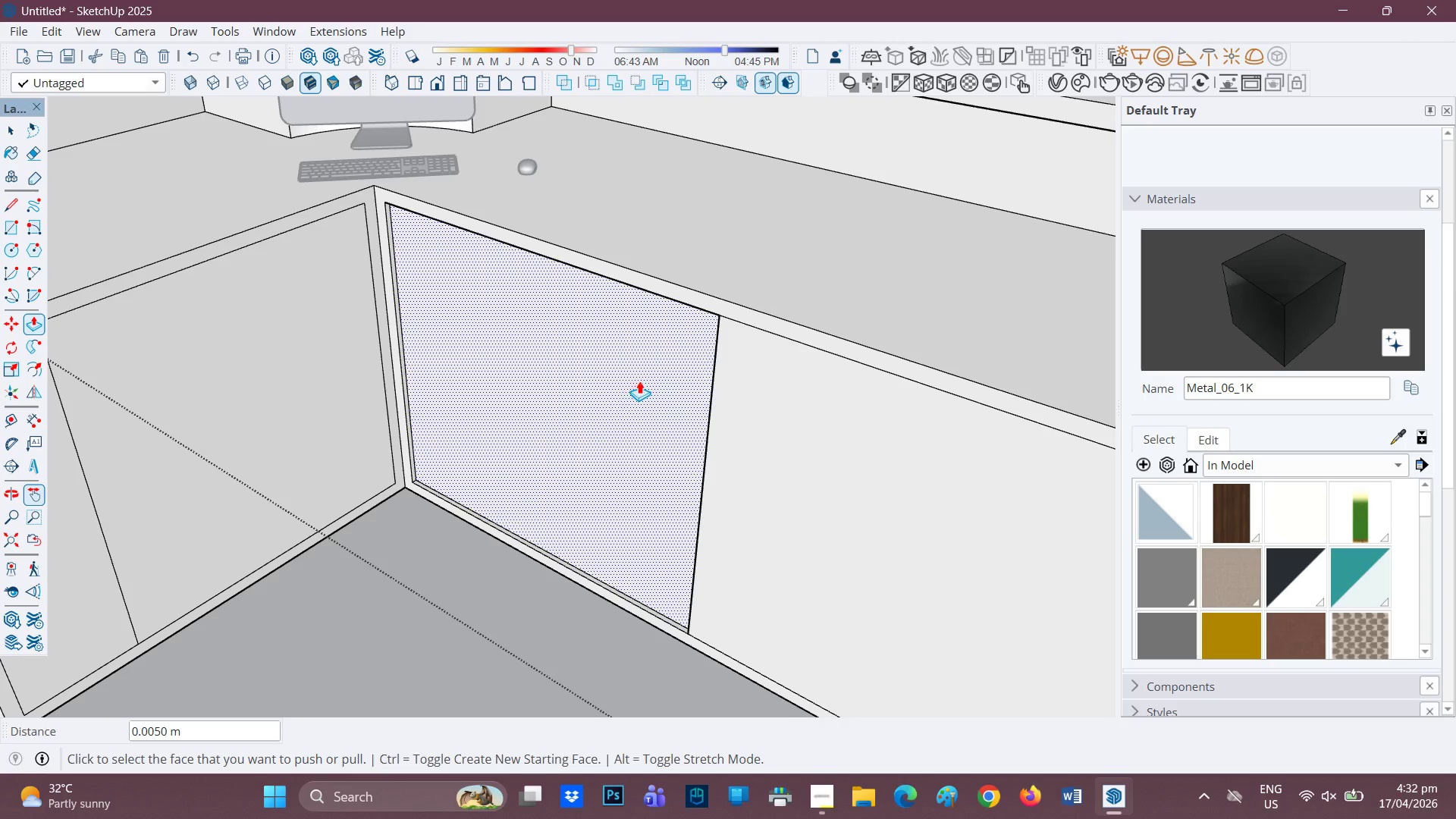 
left_click([601, 413])
 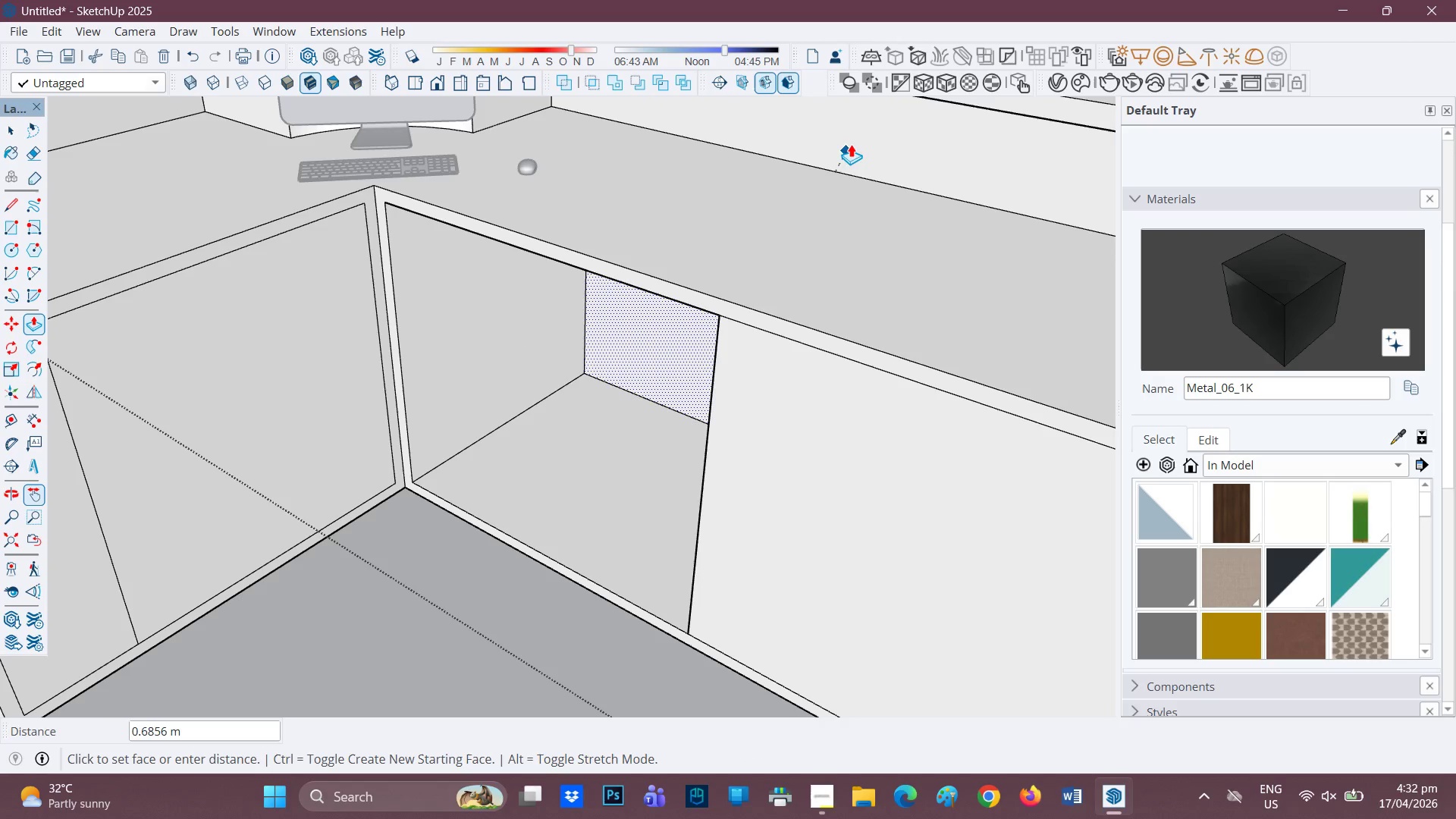 
left_click([853, 141])
 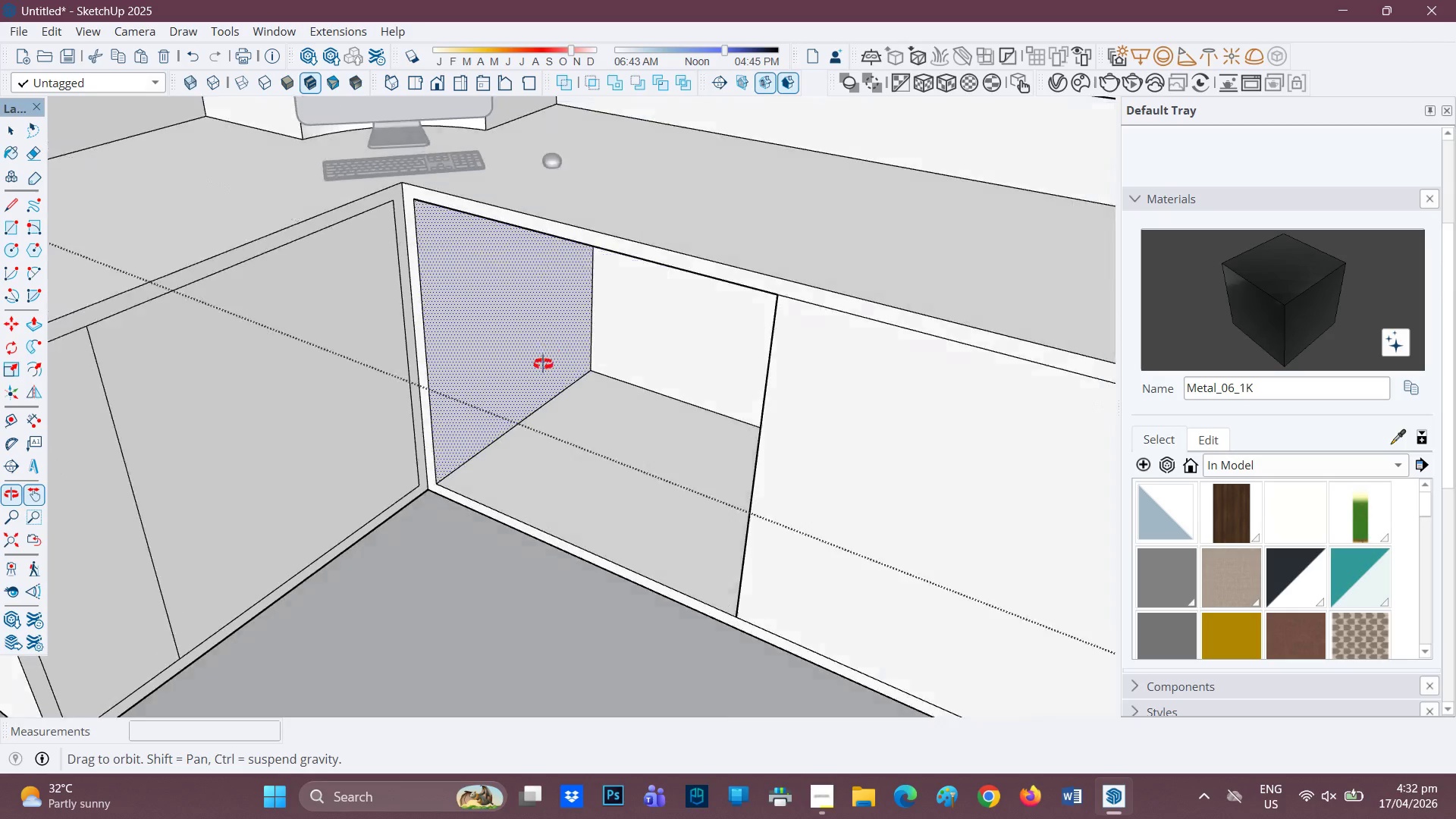 
scroll: coordinate [377, 413], scroll_direction: up, amount: 1.0
 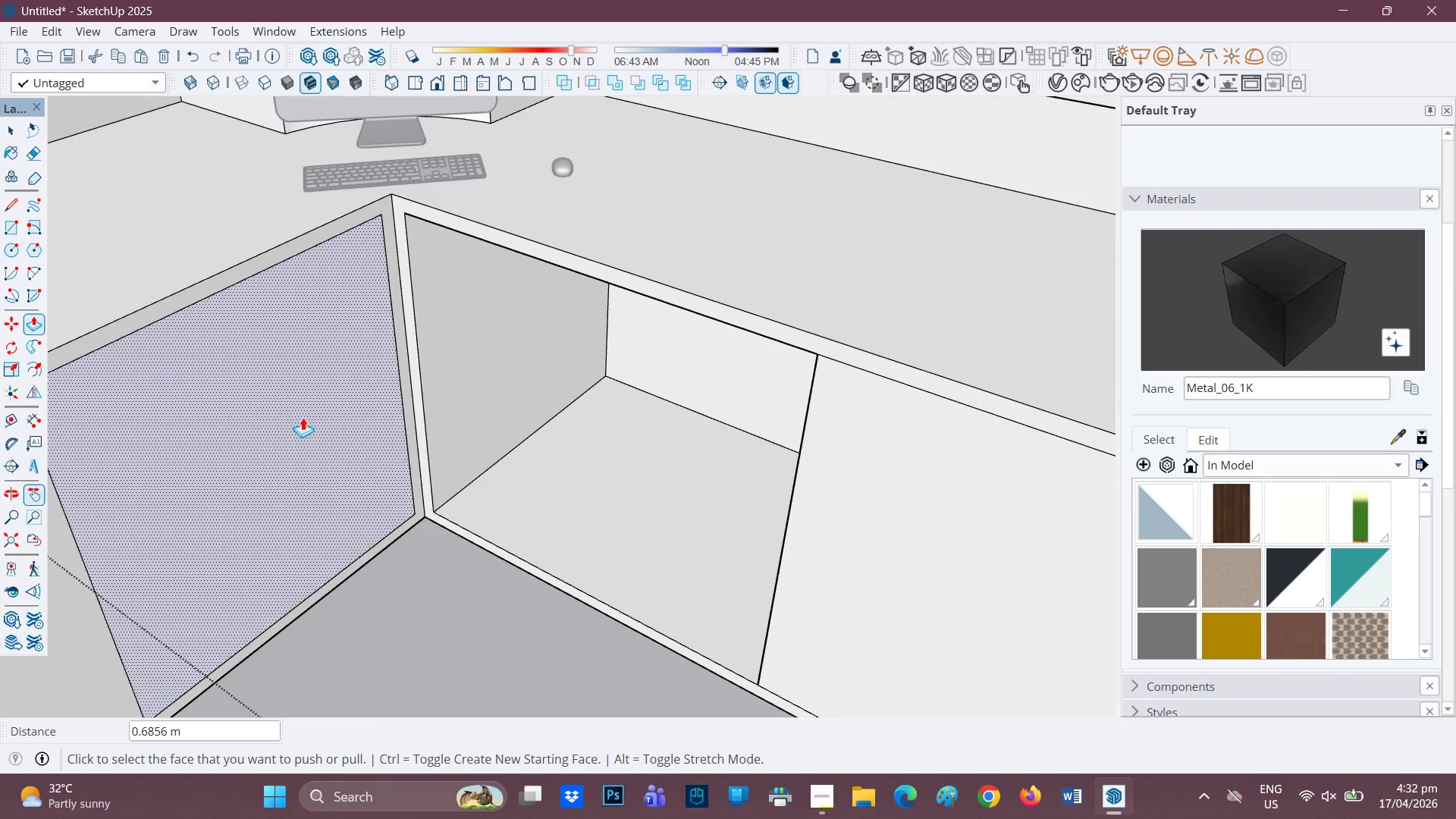 
left_click([303, 417])
 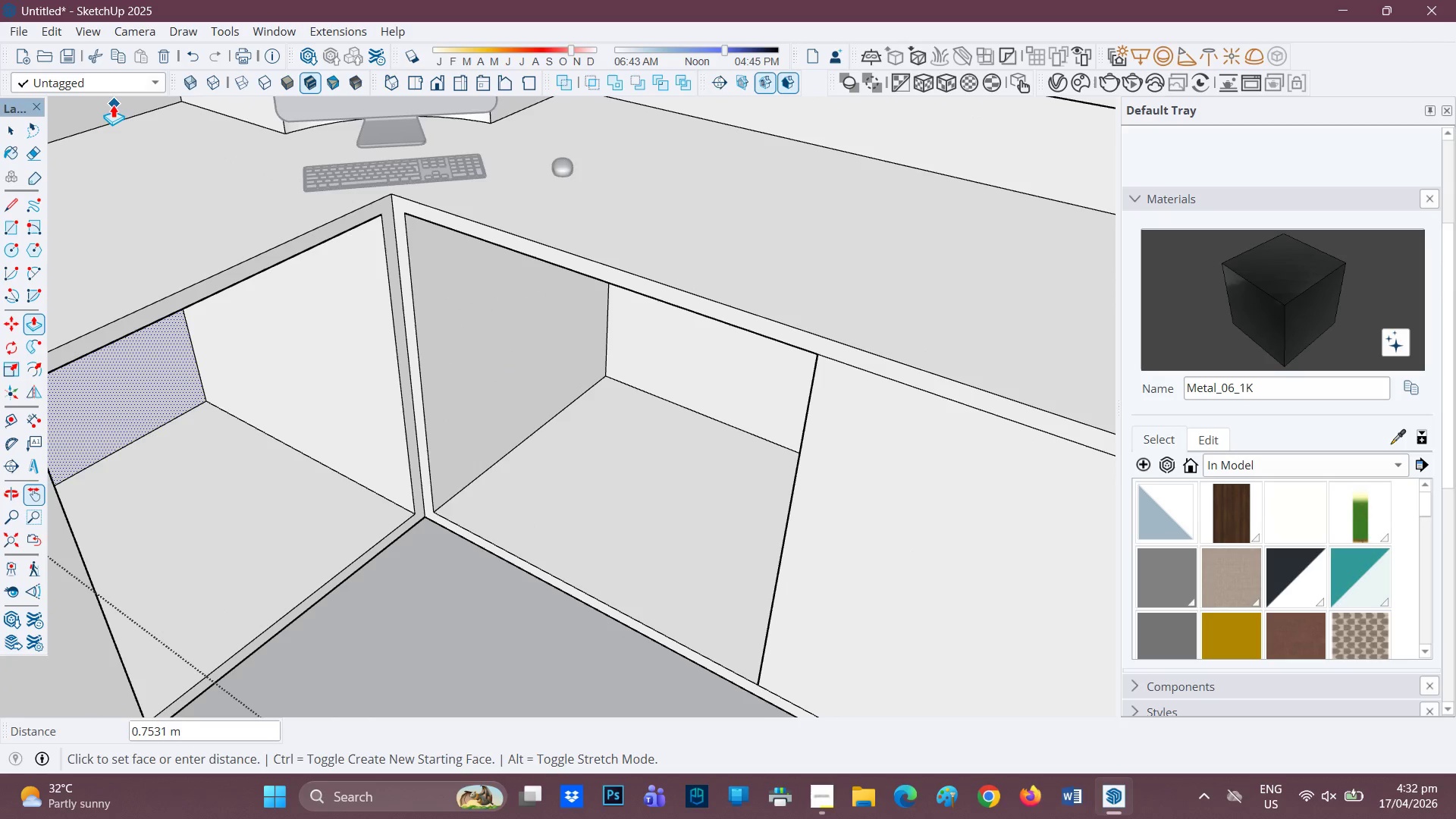 
mouse_move([112, 121])
 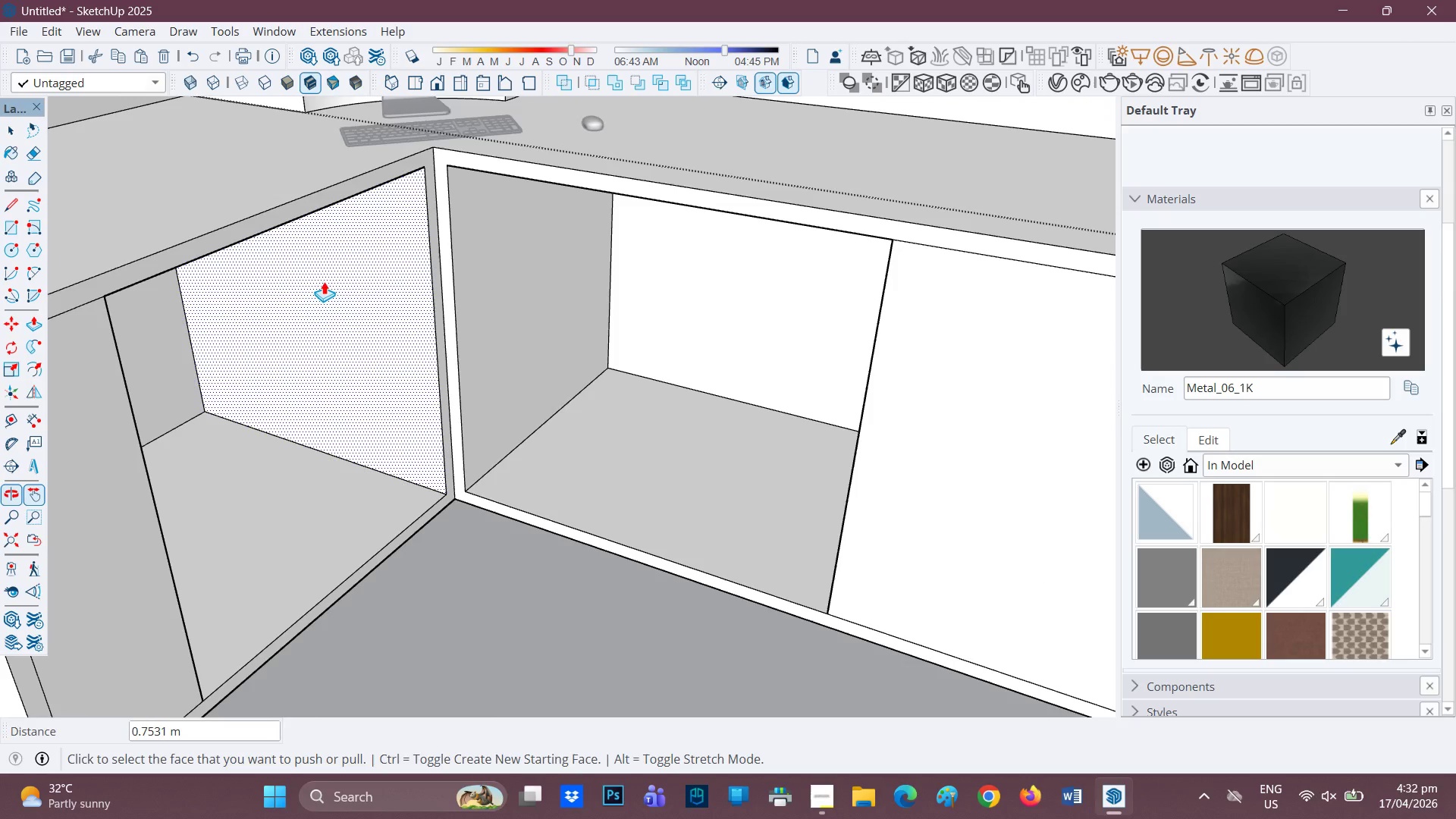 
scroll: coordinate [528, 395], scroll_direction: up, amount: 2.0
 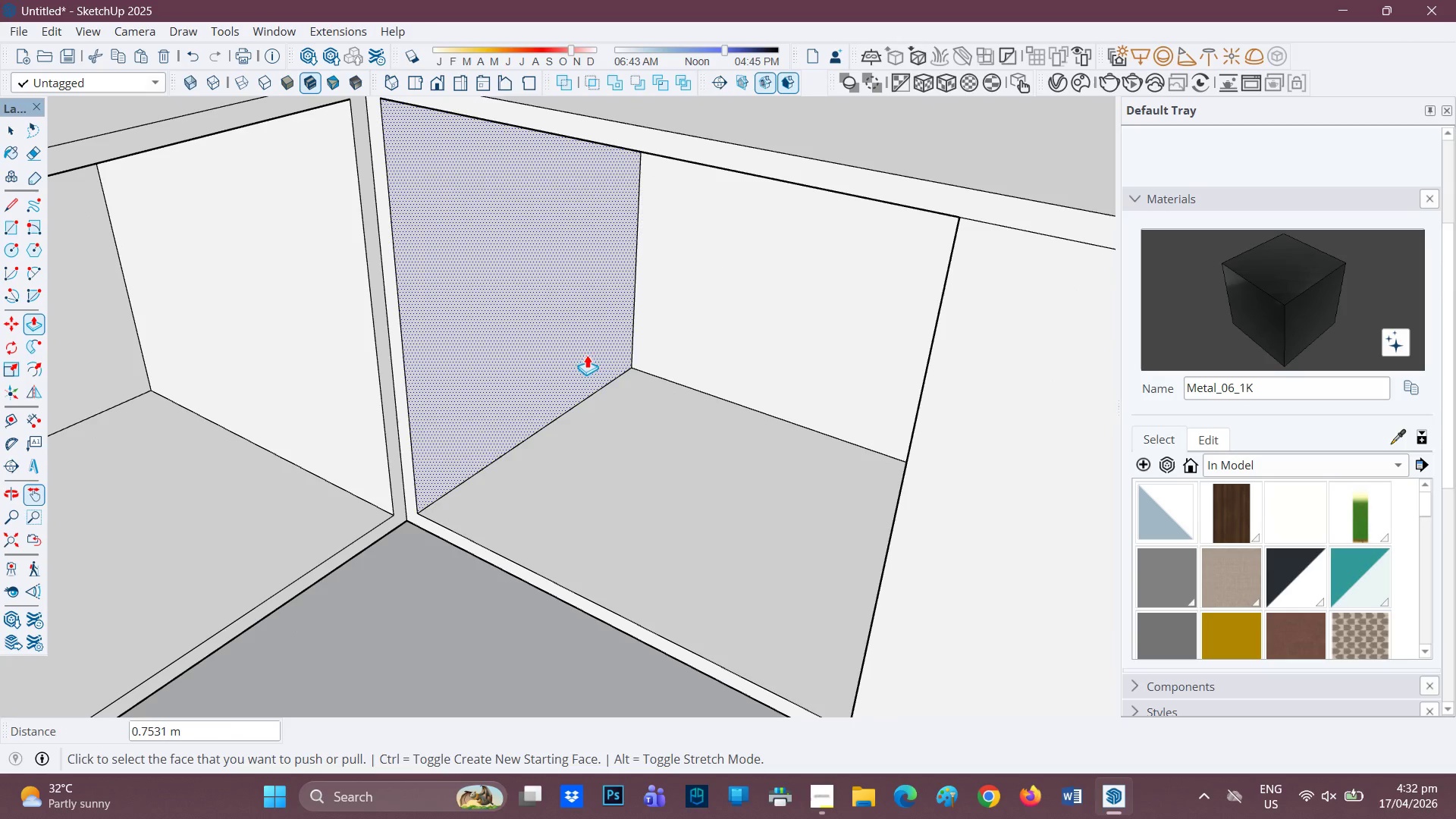 
scroll: coordinate [587, 356], scroll_direction: down, amount: 1.0
 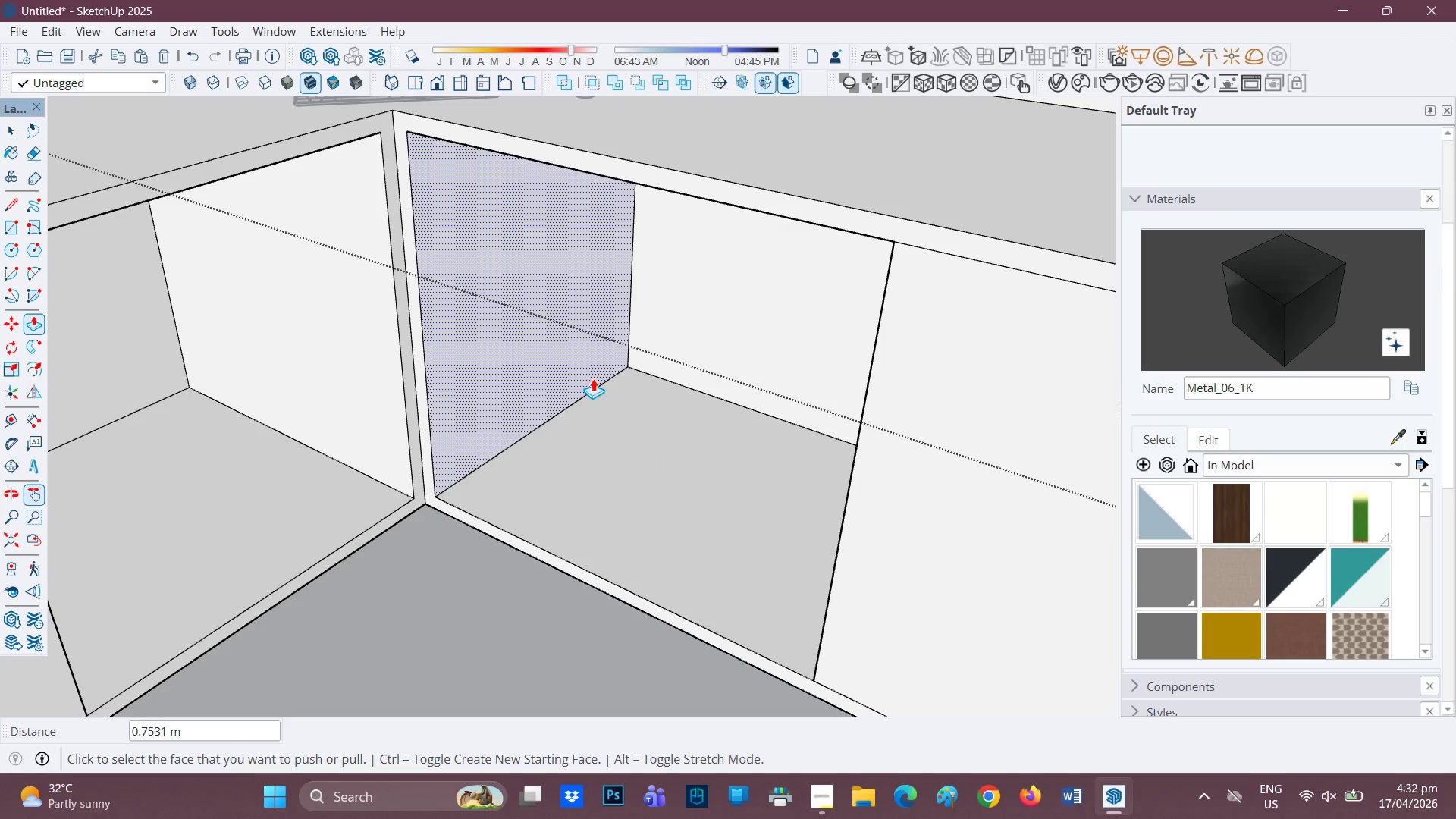 
key(L)
 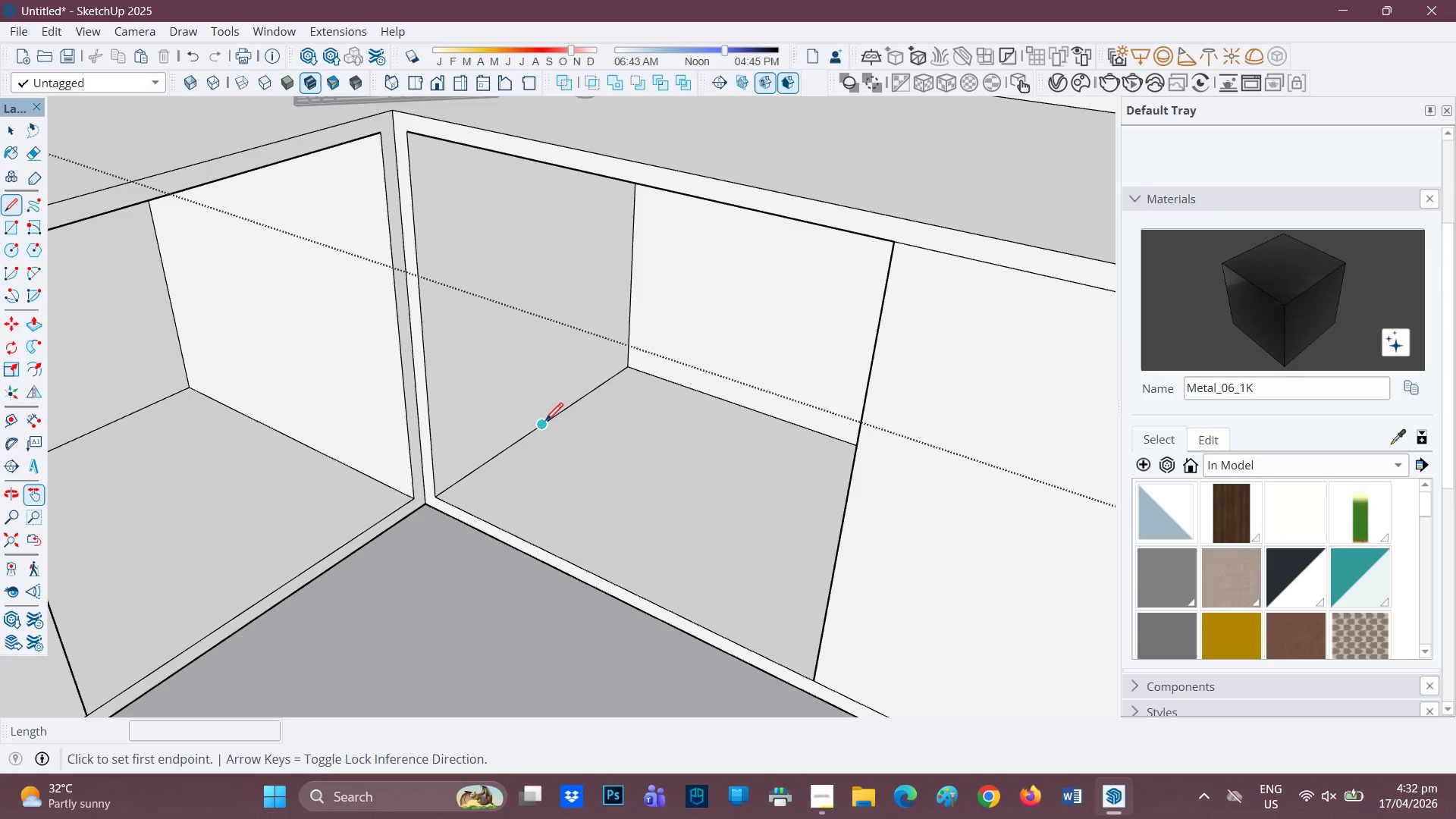 
left_click_drag(start_coordinate=[545, 426], to_coordinate=[545, 414])
 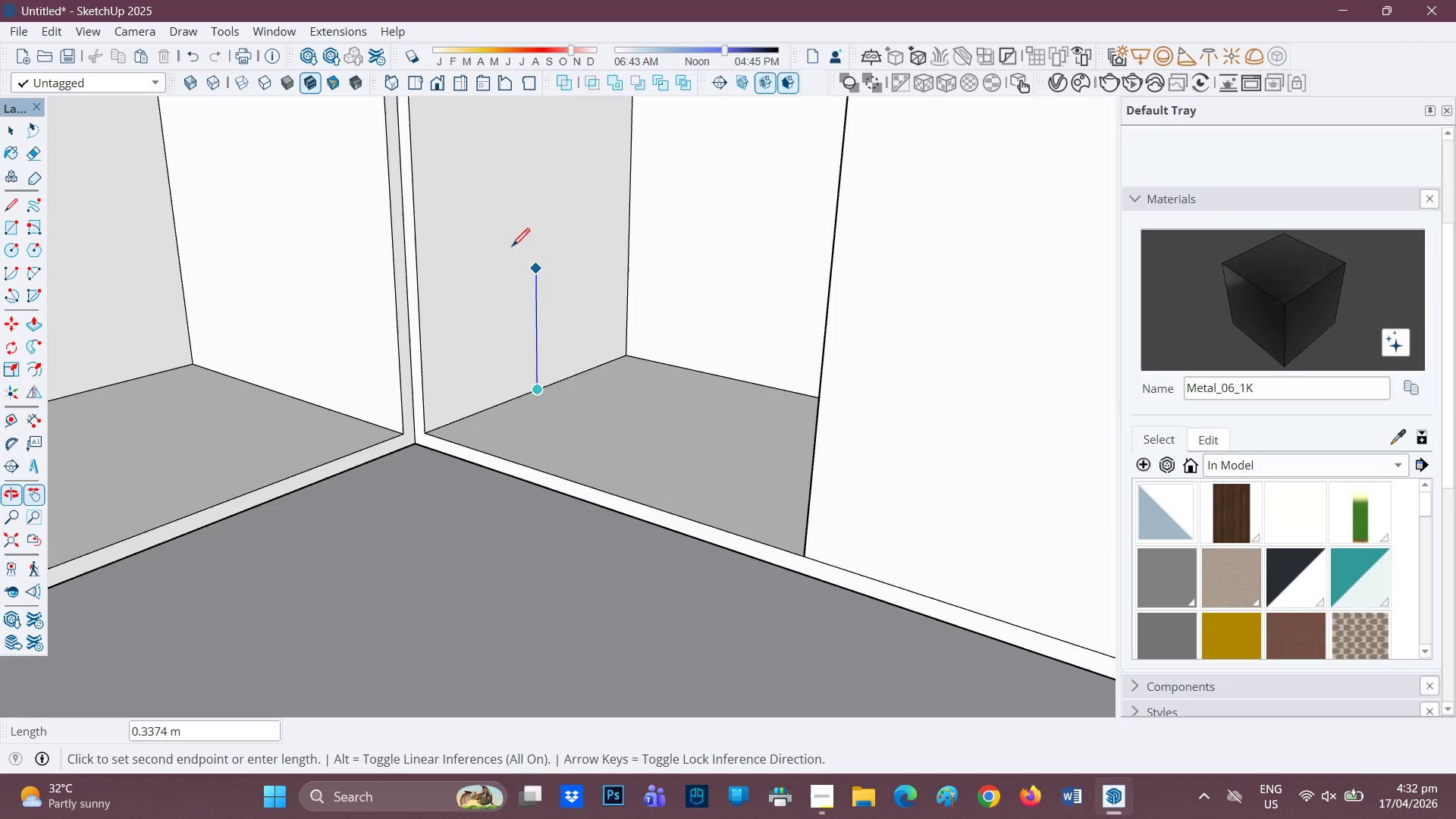 
type(hl)
 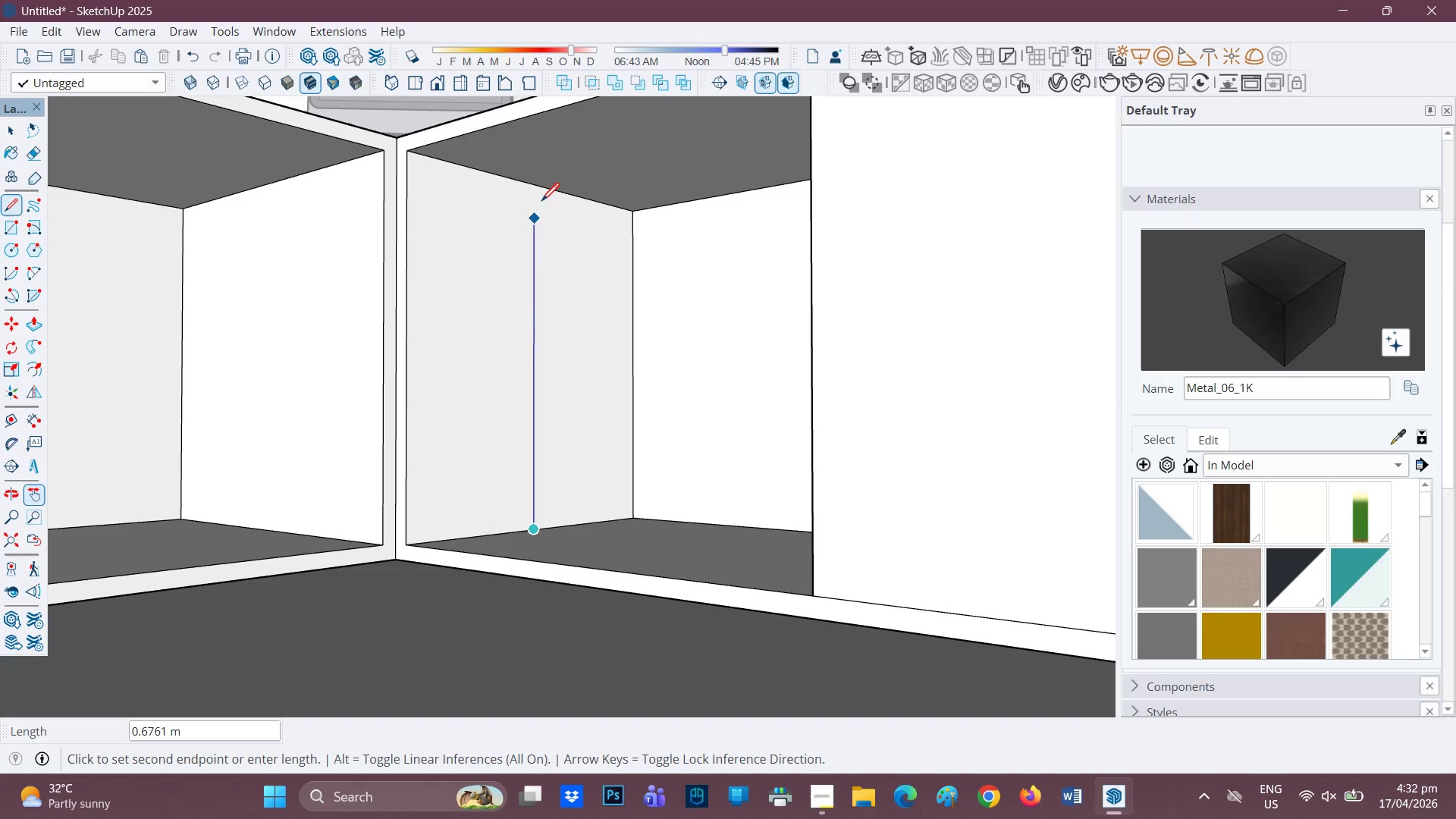 
left_click_drag(start_coordinate=[512, 249], to_coordinate=[526, 505])
 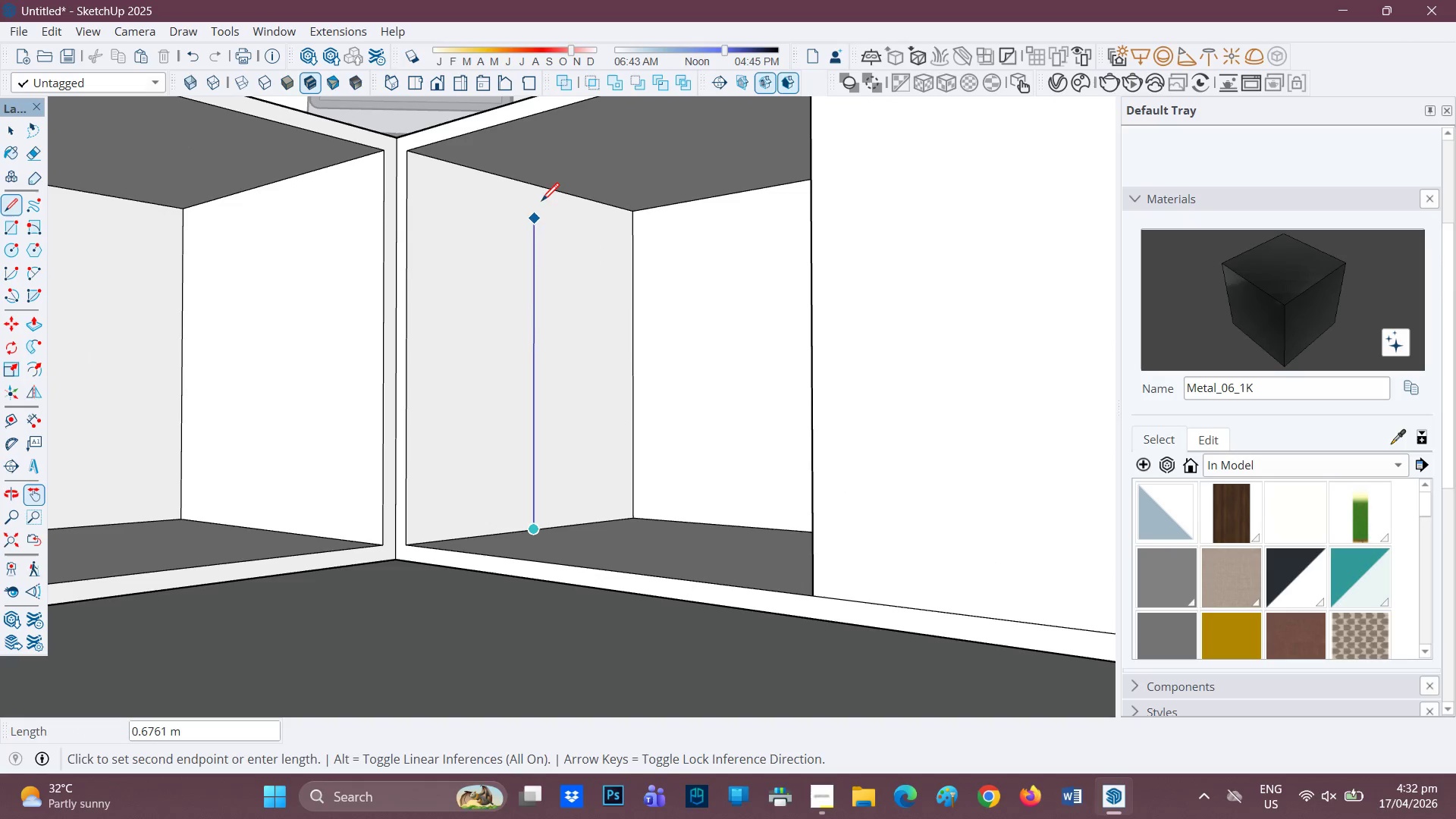 
left_click([541, 186])
 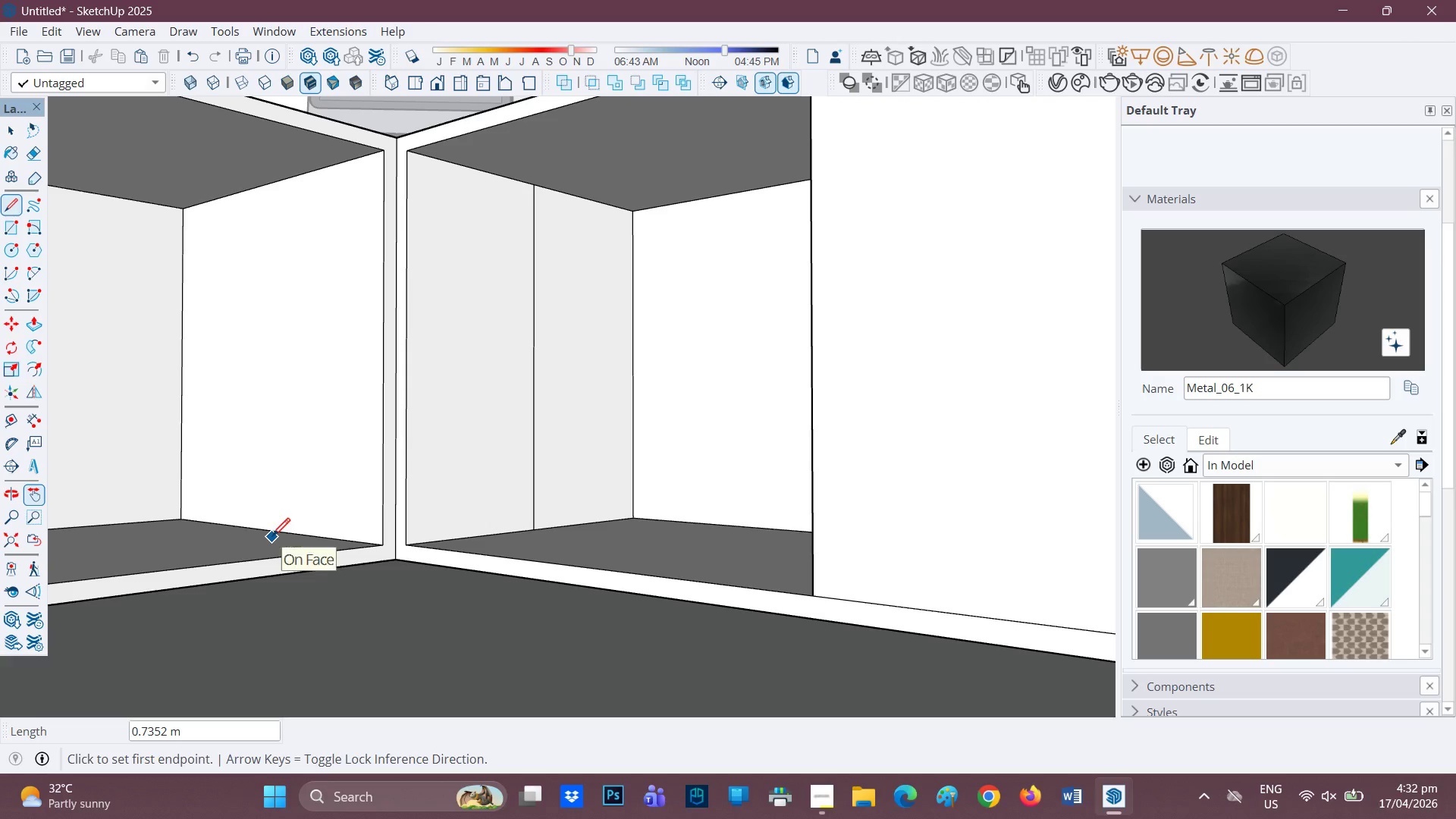 
left_click_drag(start_coordinate=[271, 532], to_coordinate=[271, 528])
 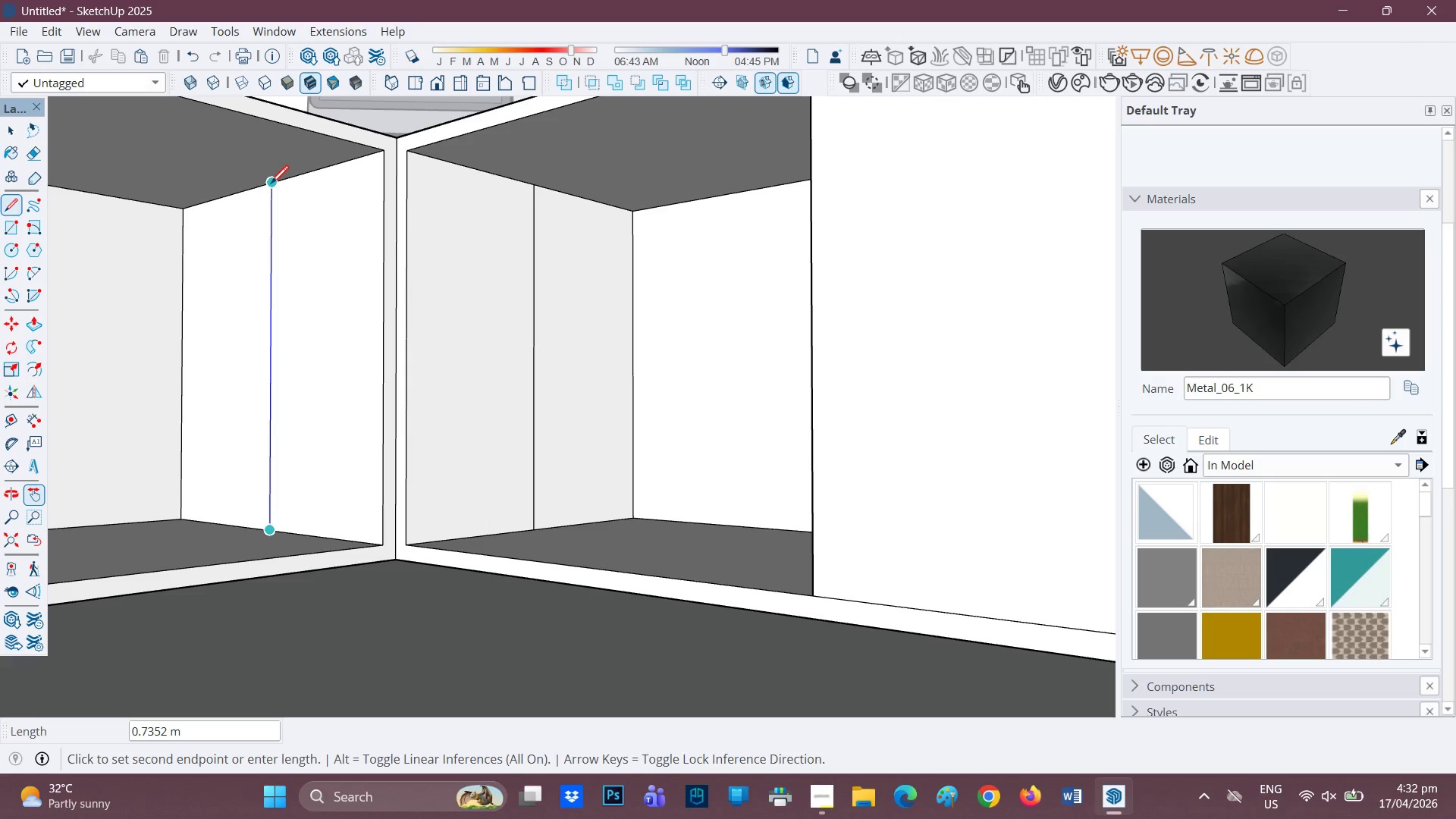 
left_click_drag(start_coordinate=[271, 185], to_coordinate=[271, 190])
 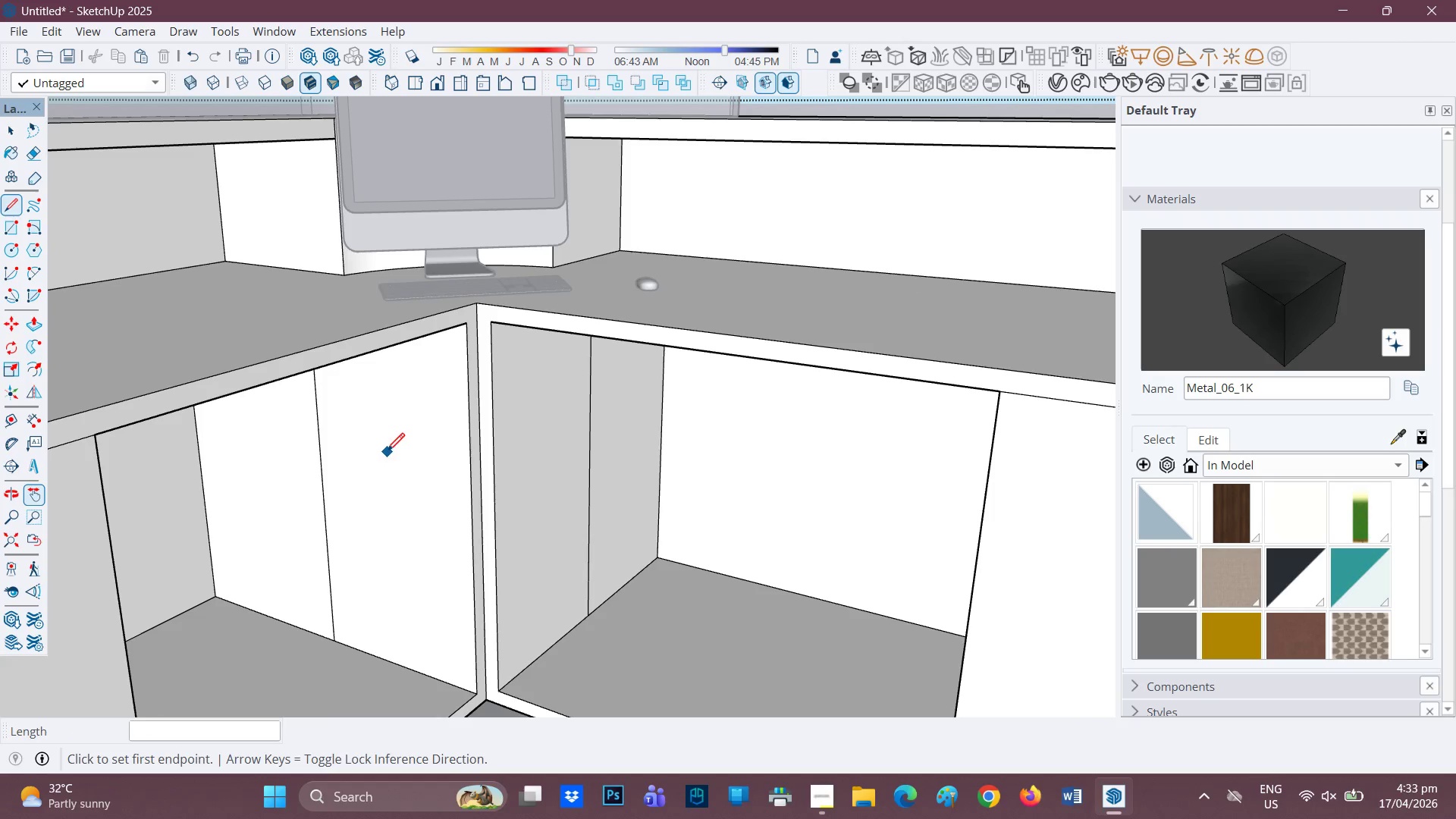 
key(P)
 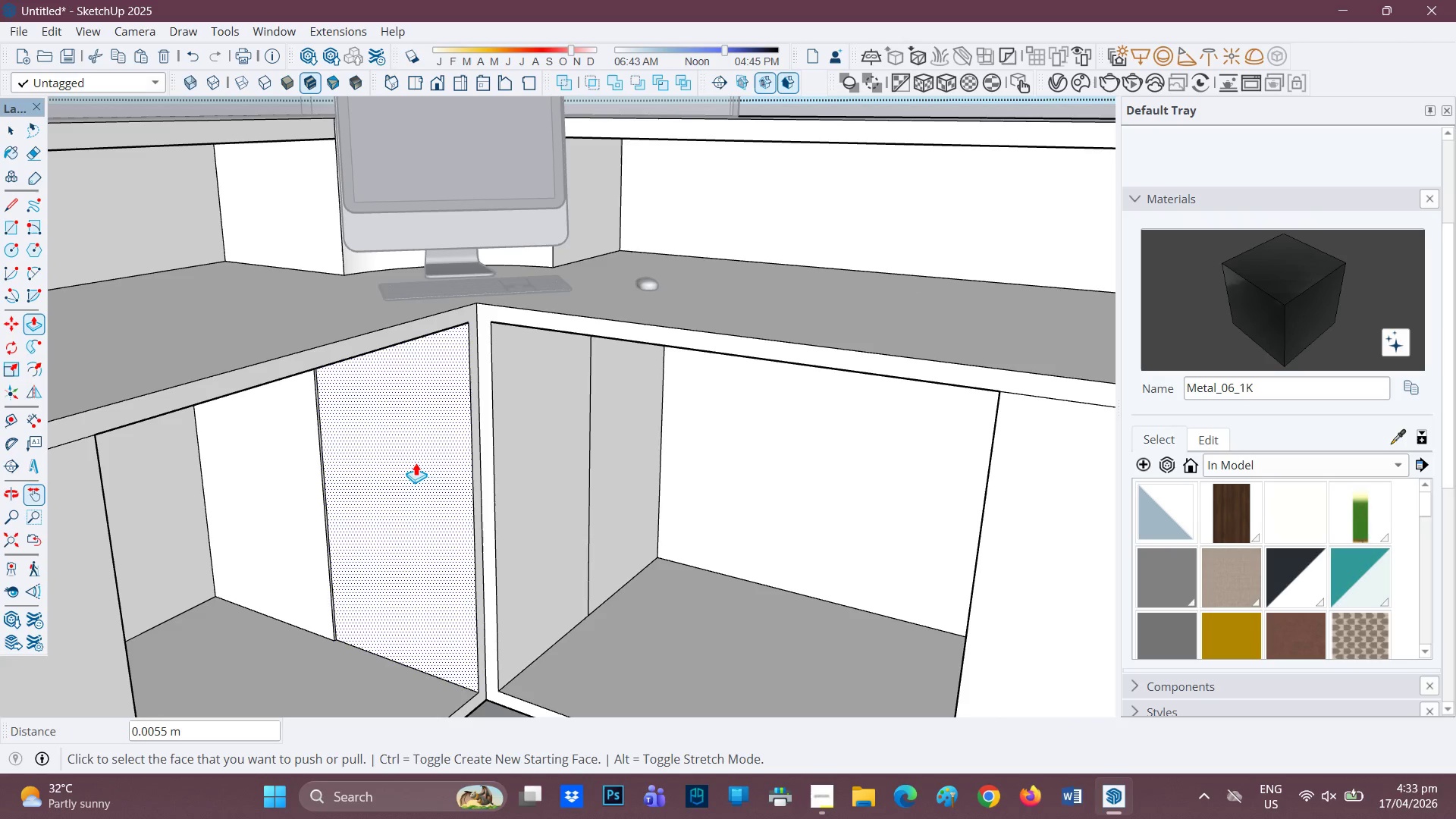 
left_click([416, 464])
 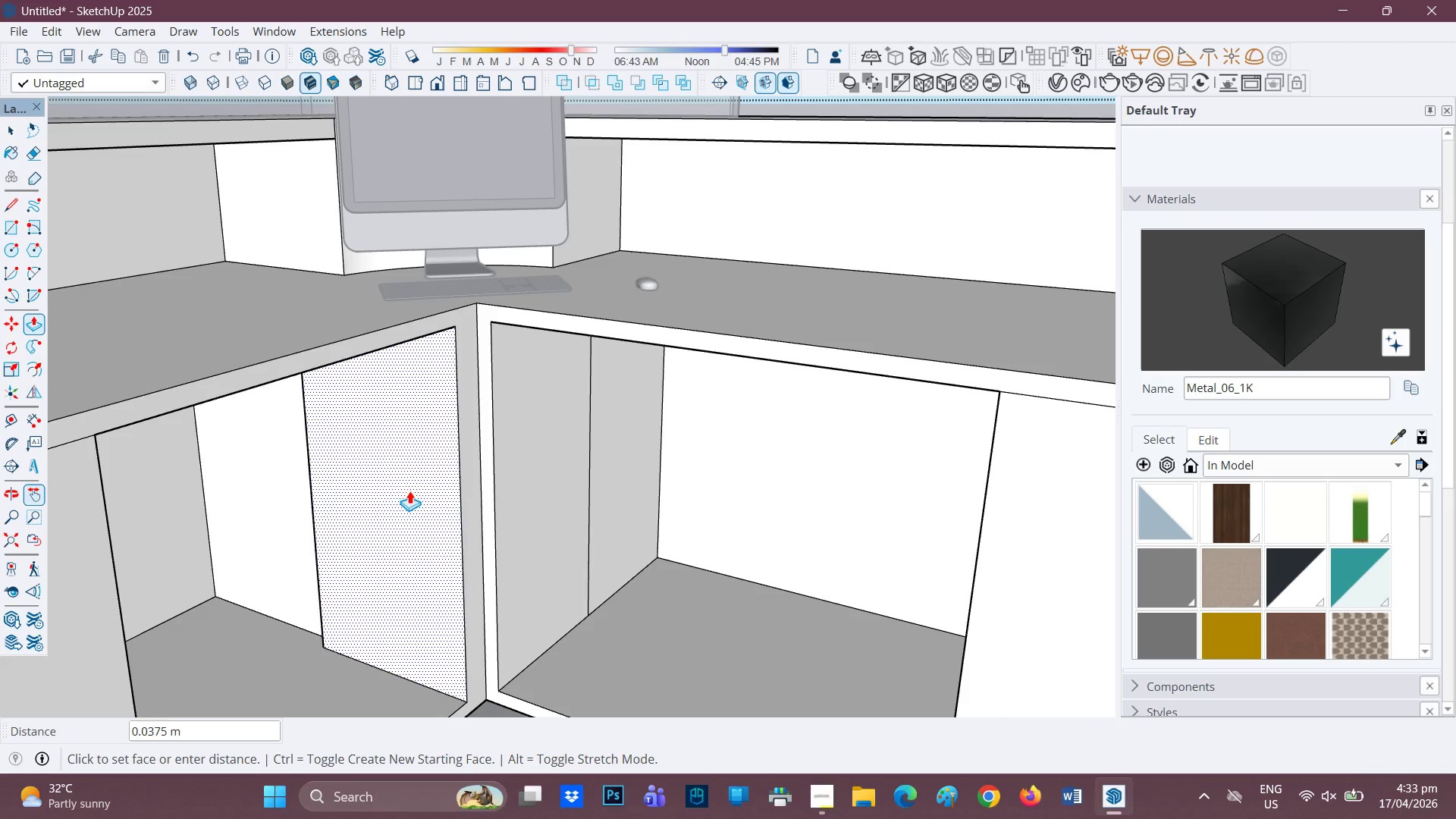 
left_click_drag(start_coordinate=[410, 491], to_coordinate=[420, 483])
 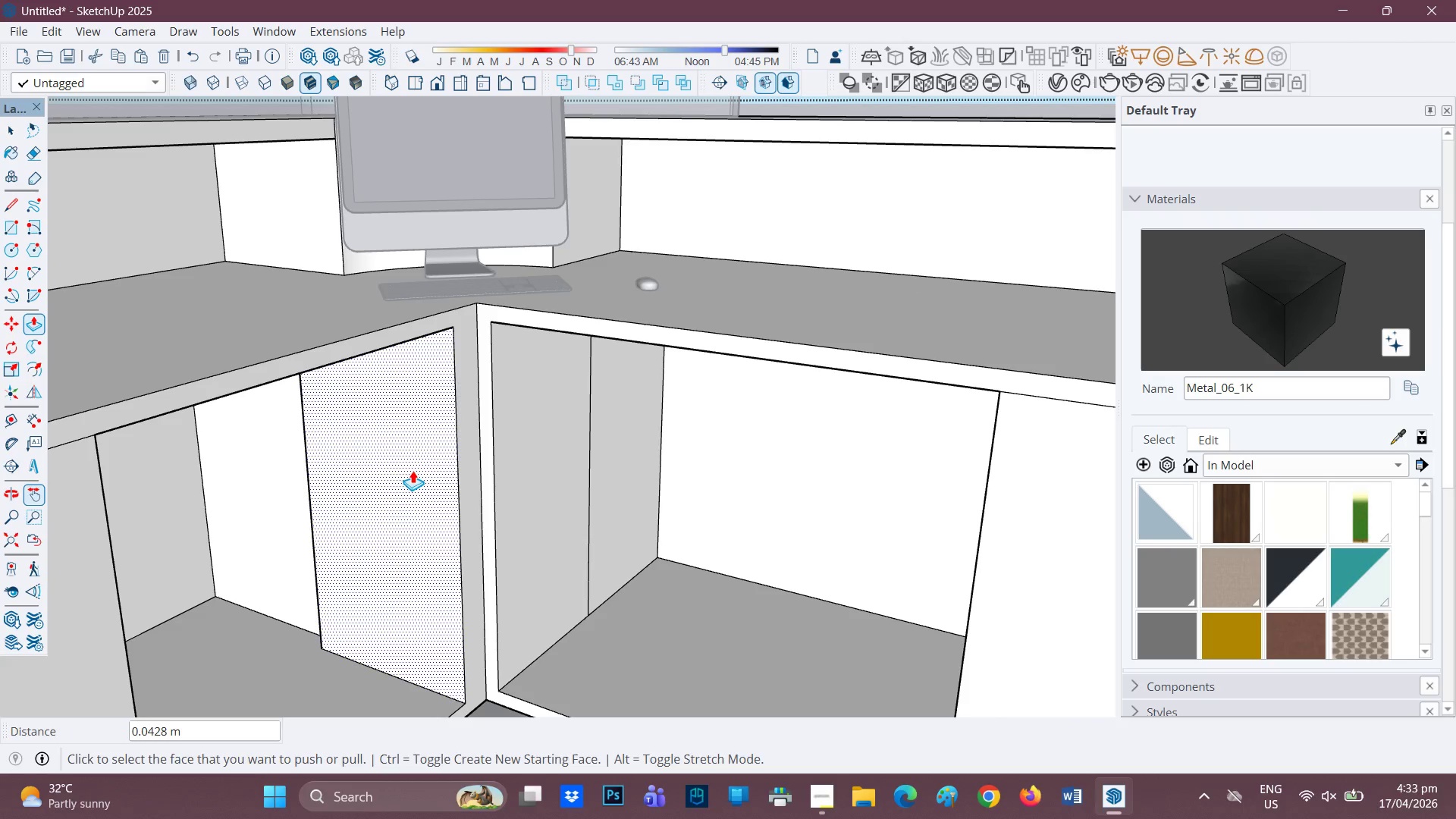 
left_click([413, 470])
 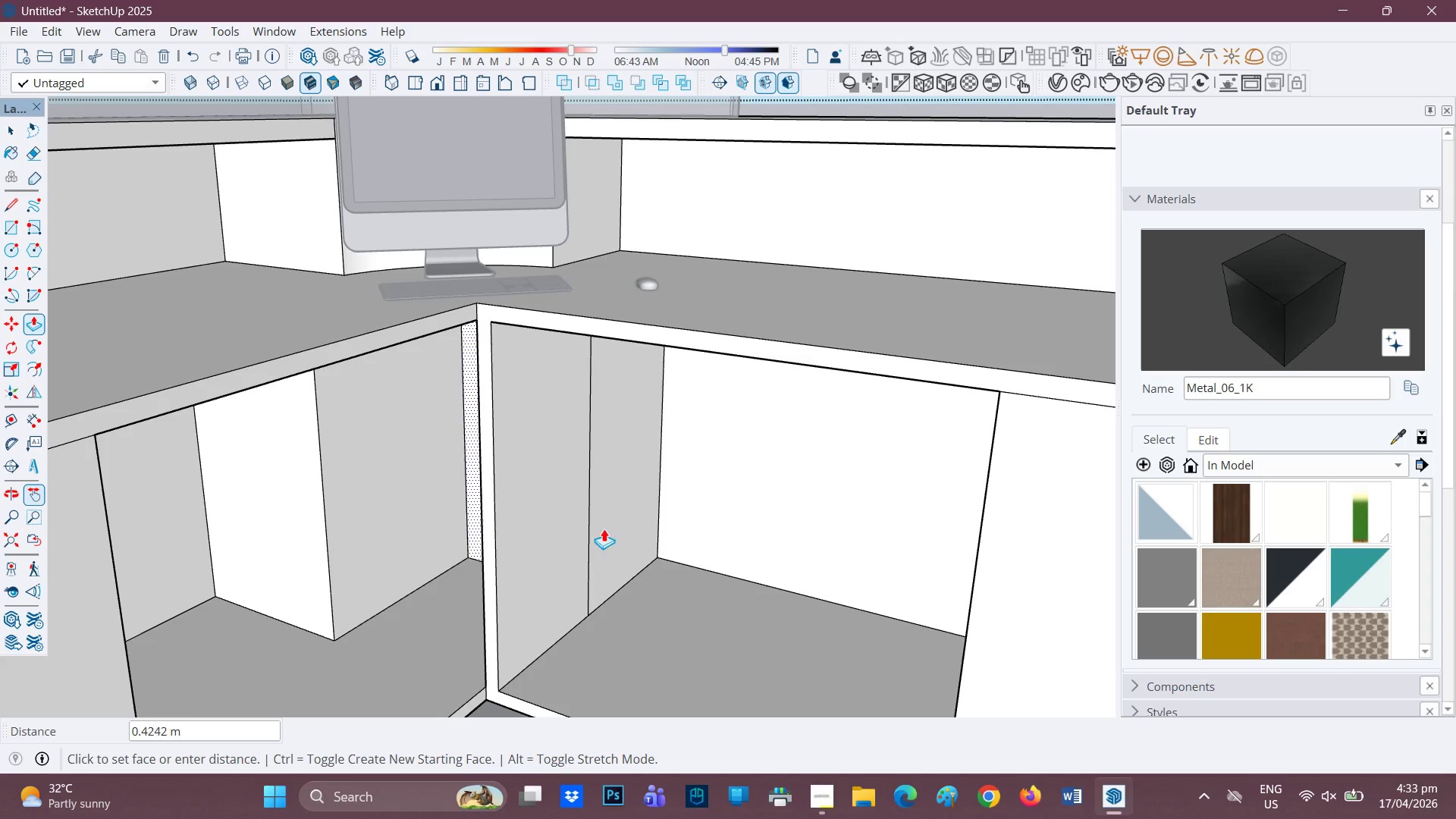 
left_click([590, 525])
 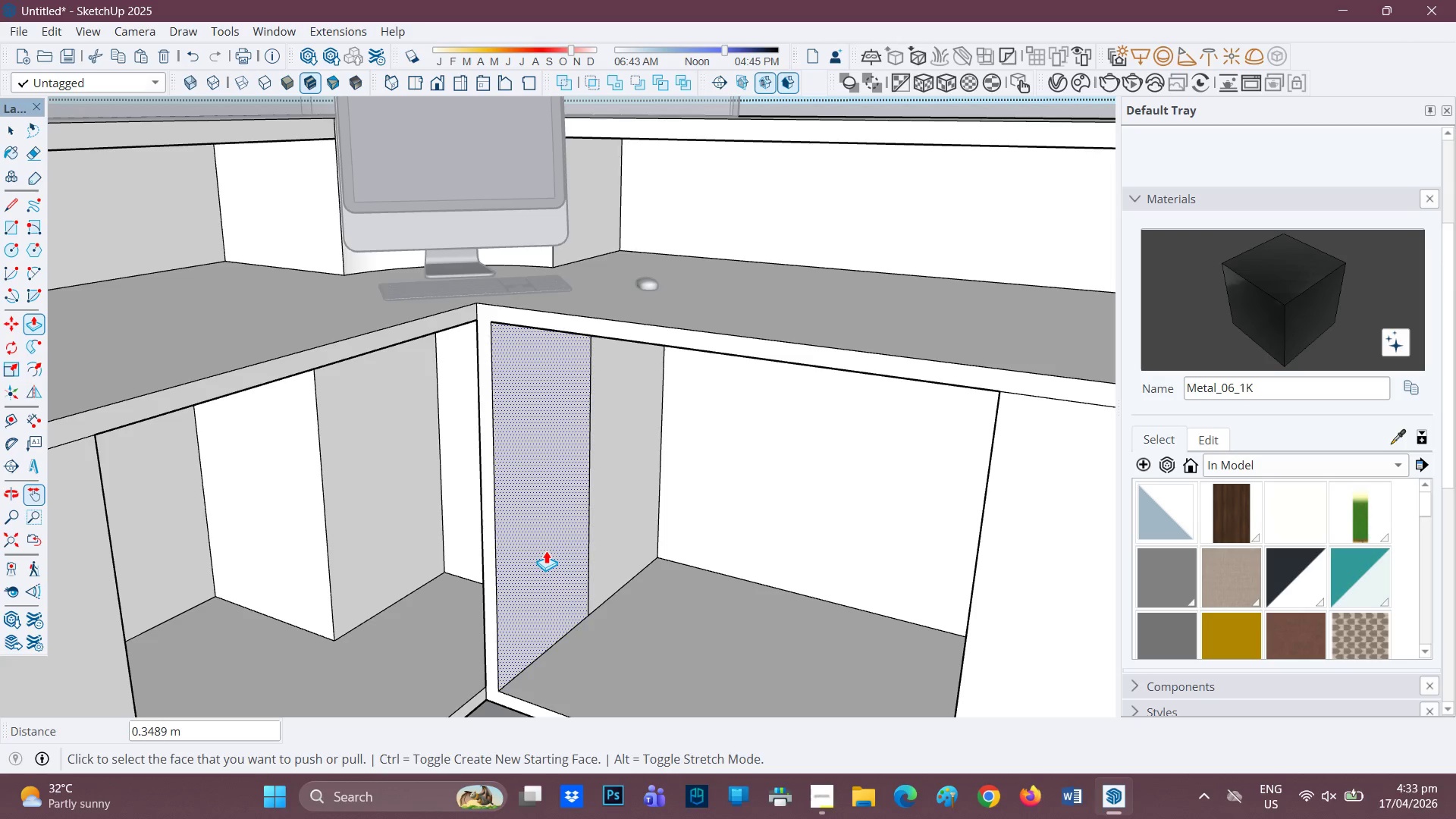 
left_click([546, 551])
 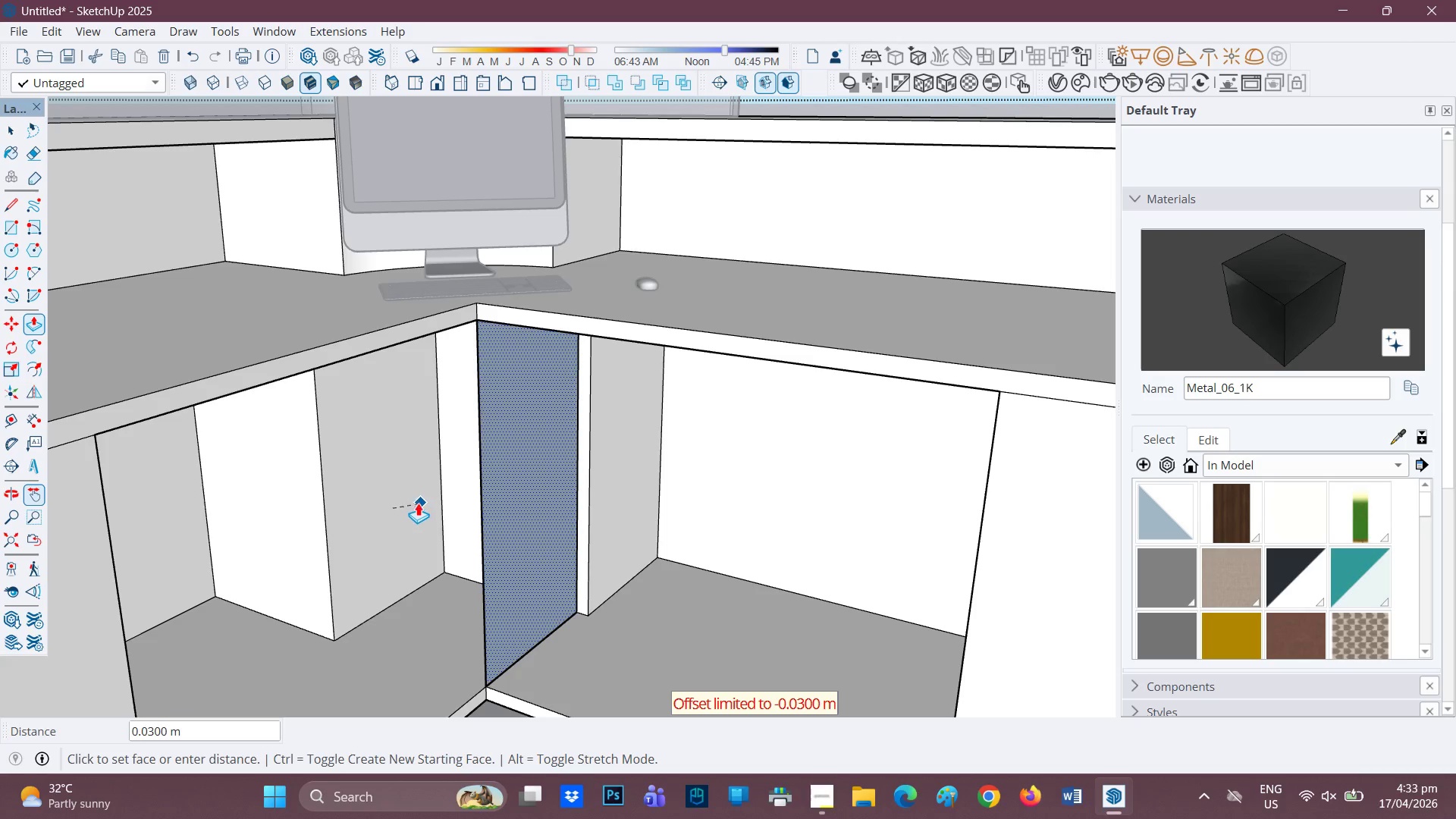 
left_click([418, 503])
 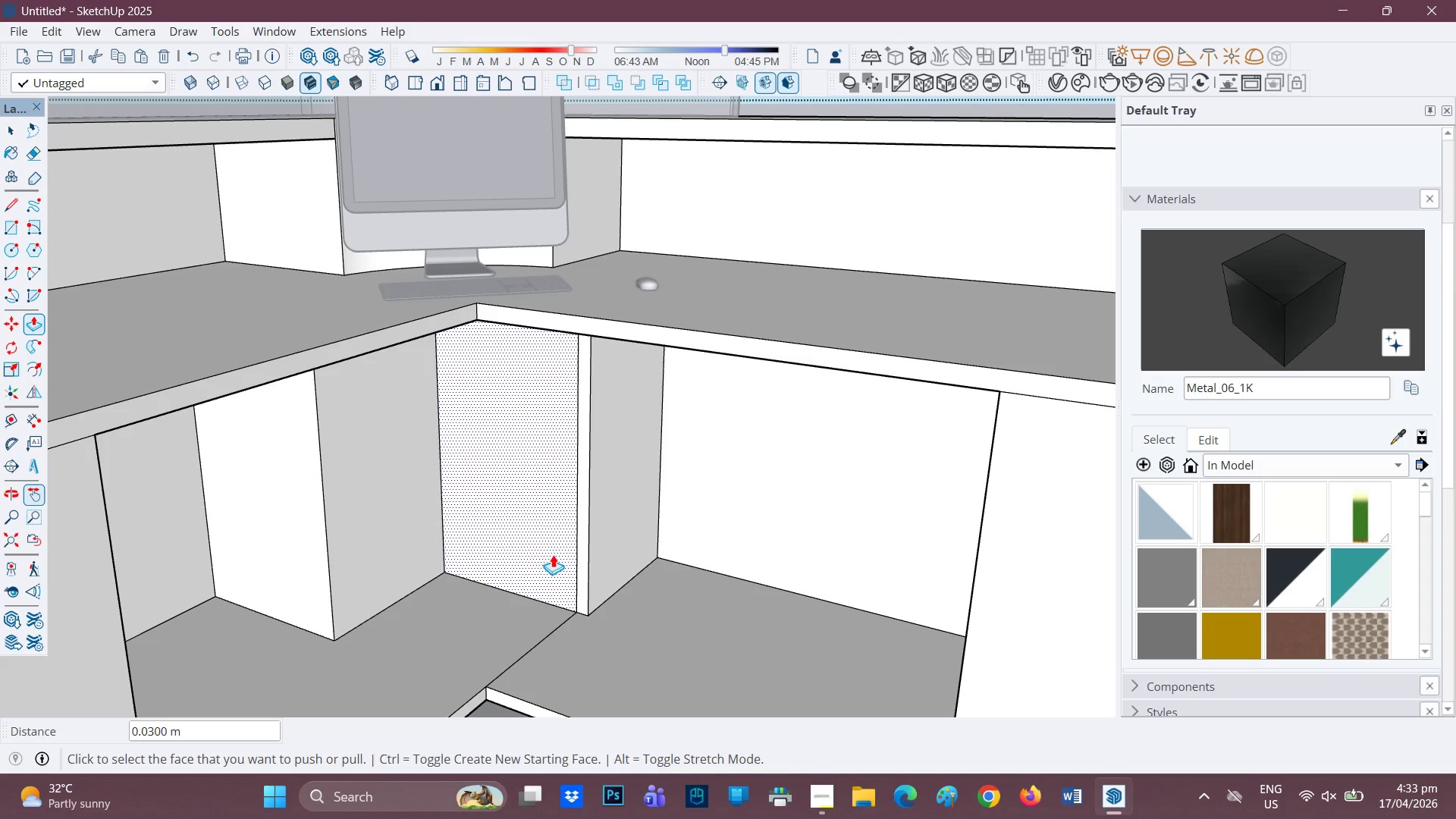 
key(E)
 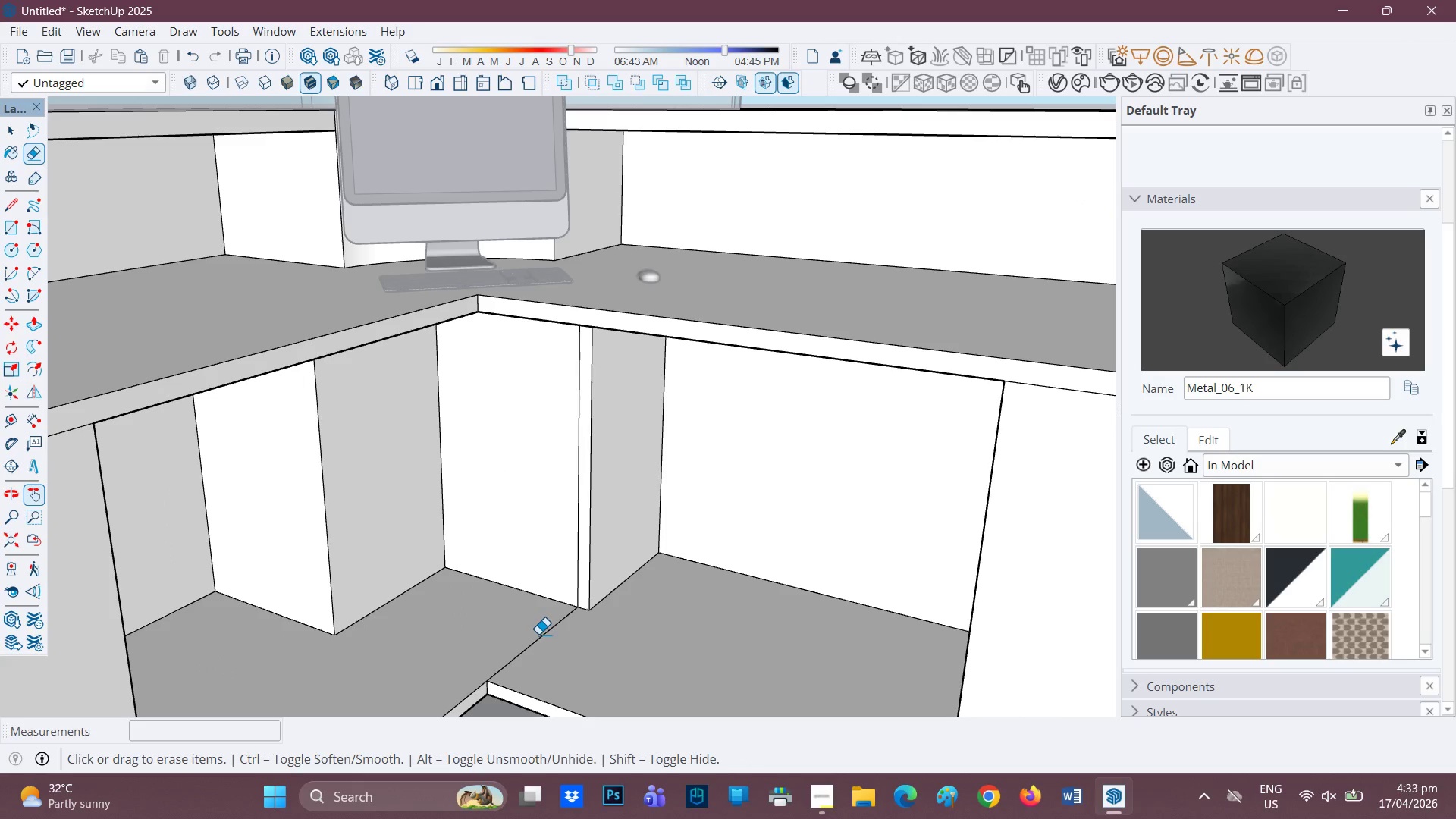 
scroll: coordinate [538, 630], scroll_direction: none, amount: 0.0
 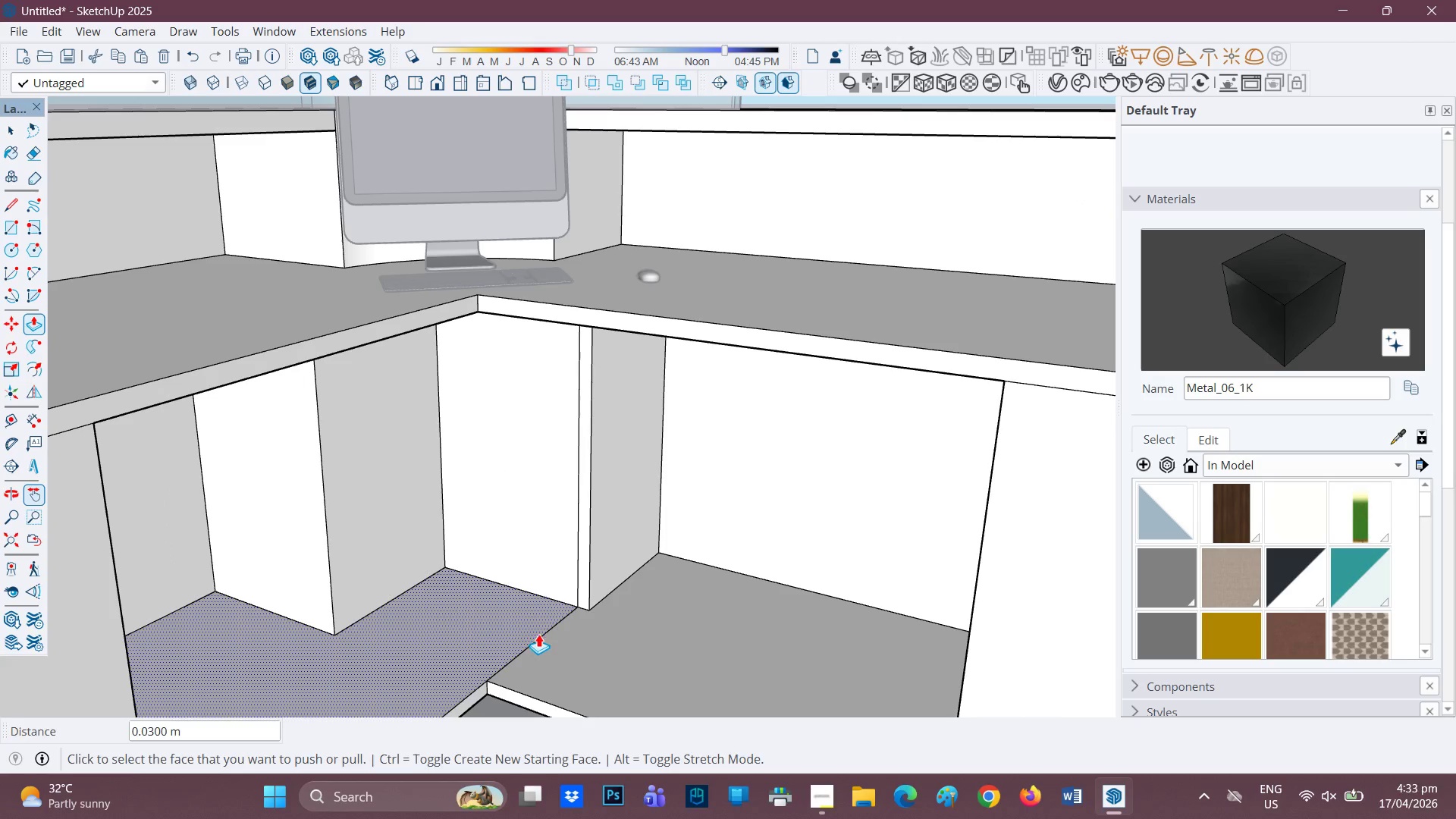 
left_click_drag(start_coordinate=[539, 635], to_coordinate=[549, 645])
 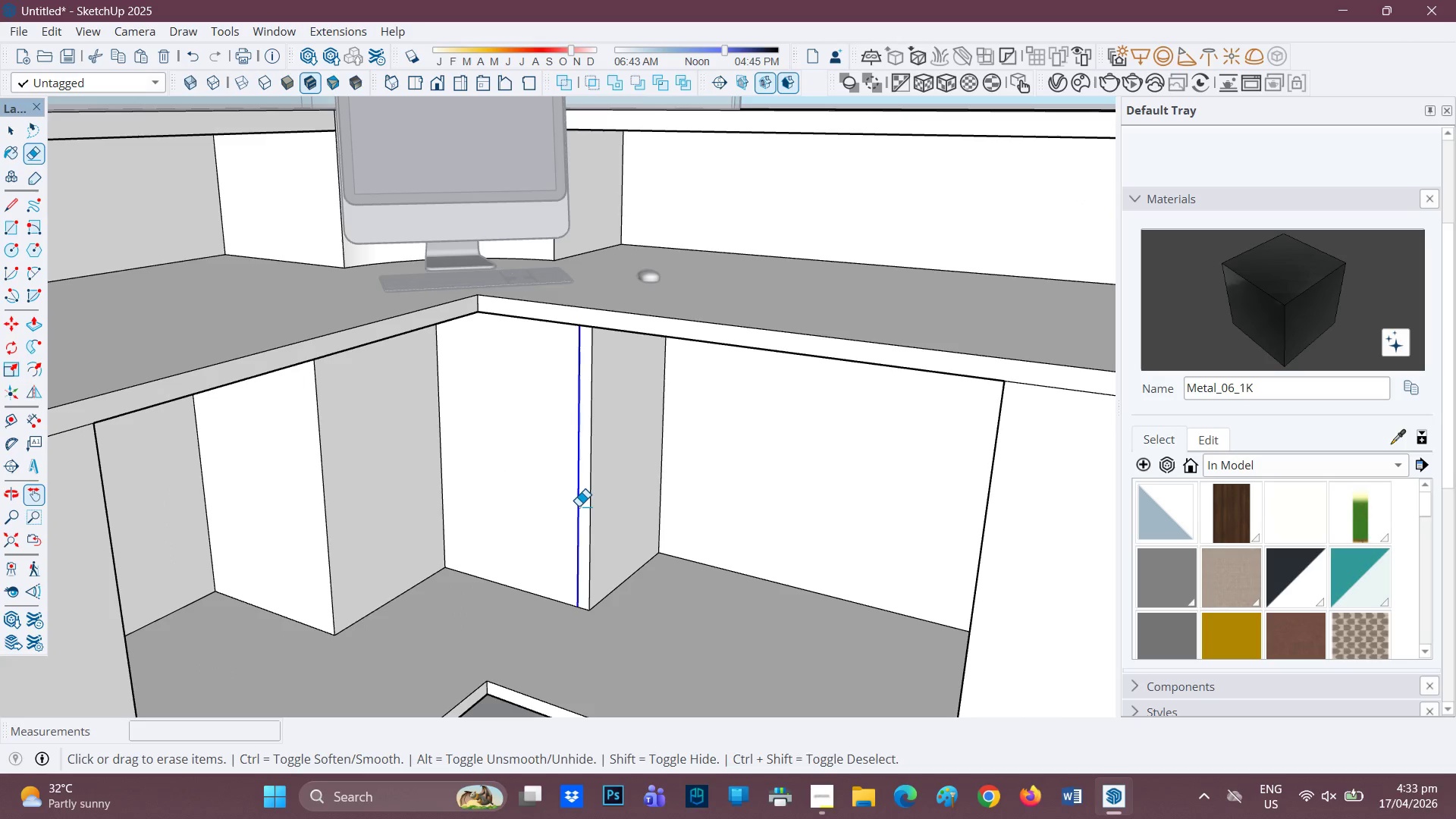 
scroll: coordinate [594, 533], scroll_direction: down, amount: 6.0
 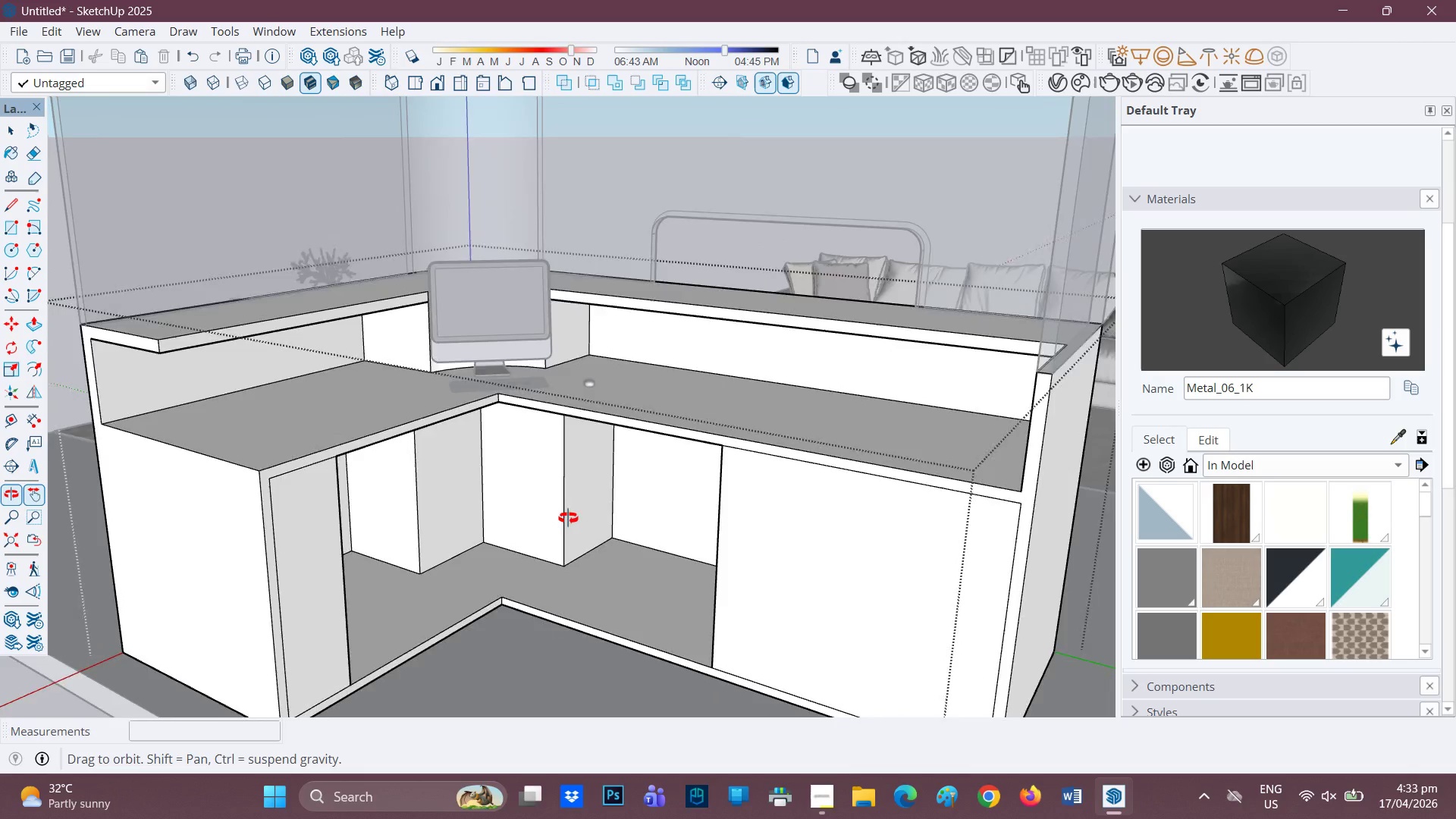 
key(P)
 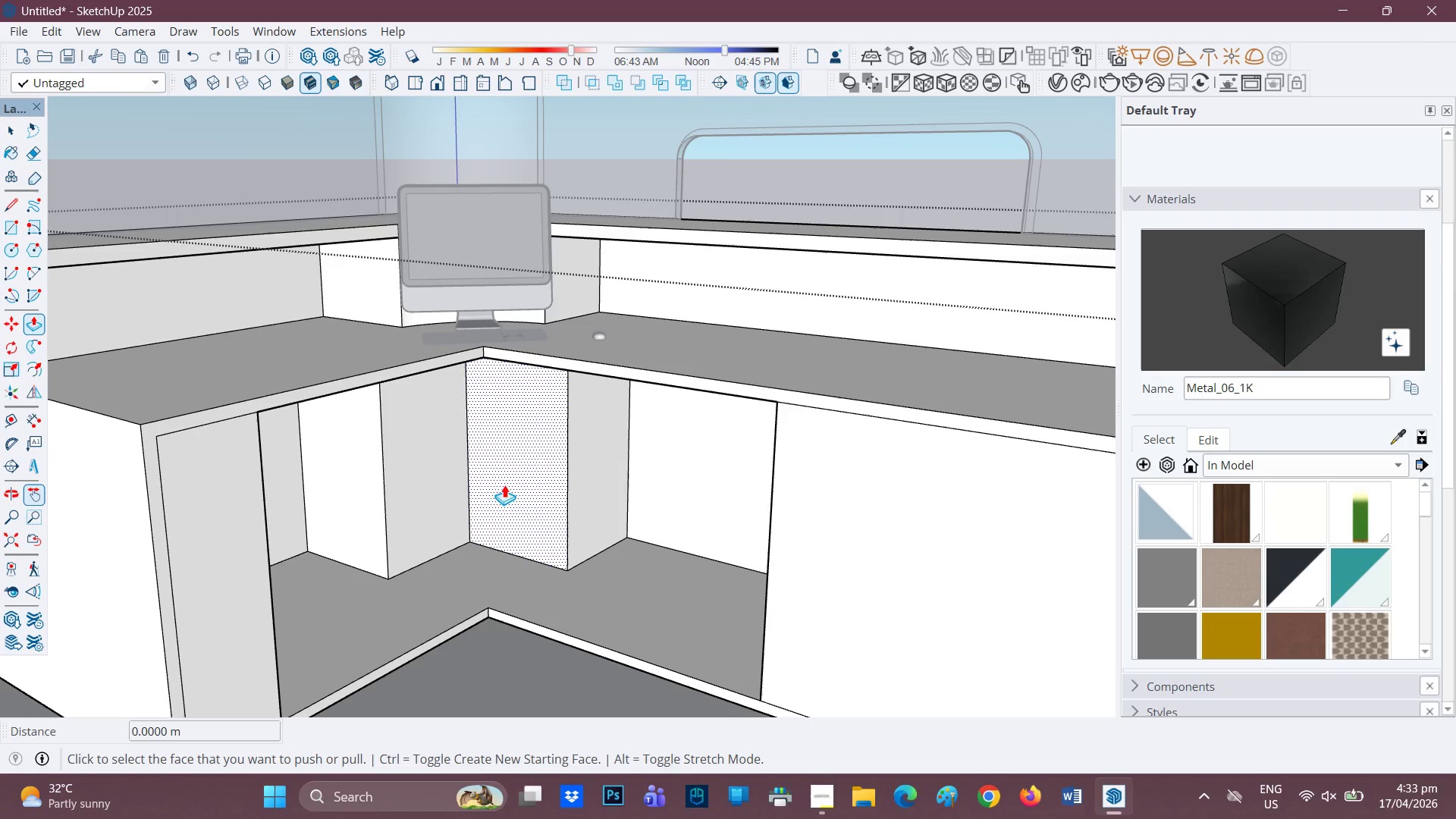 
scroll: coordinate [530, 525], scroll_direction: up, amount: 2.0
 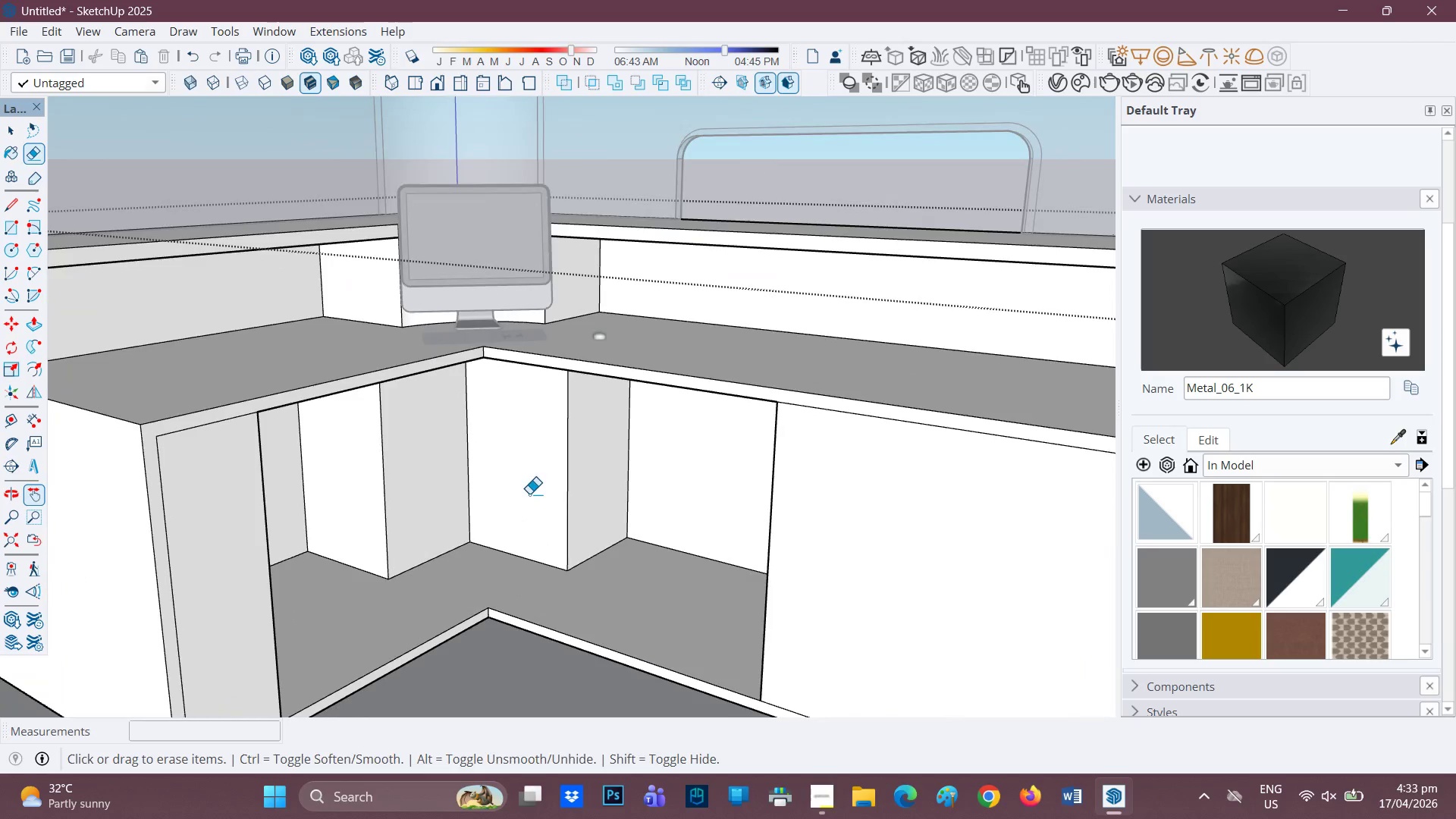 
scroll: coordinate [479, 528], scroll_direction: down, amount: 1.0
 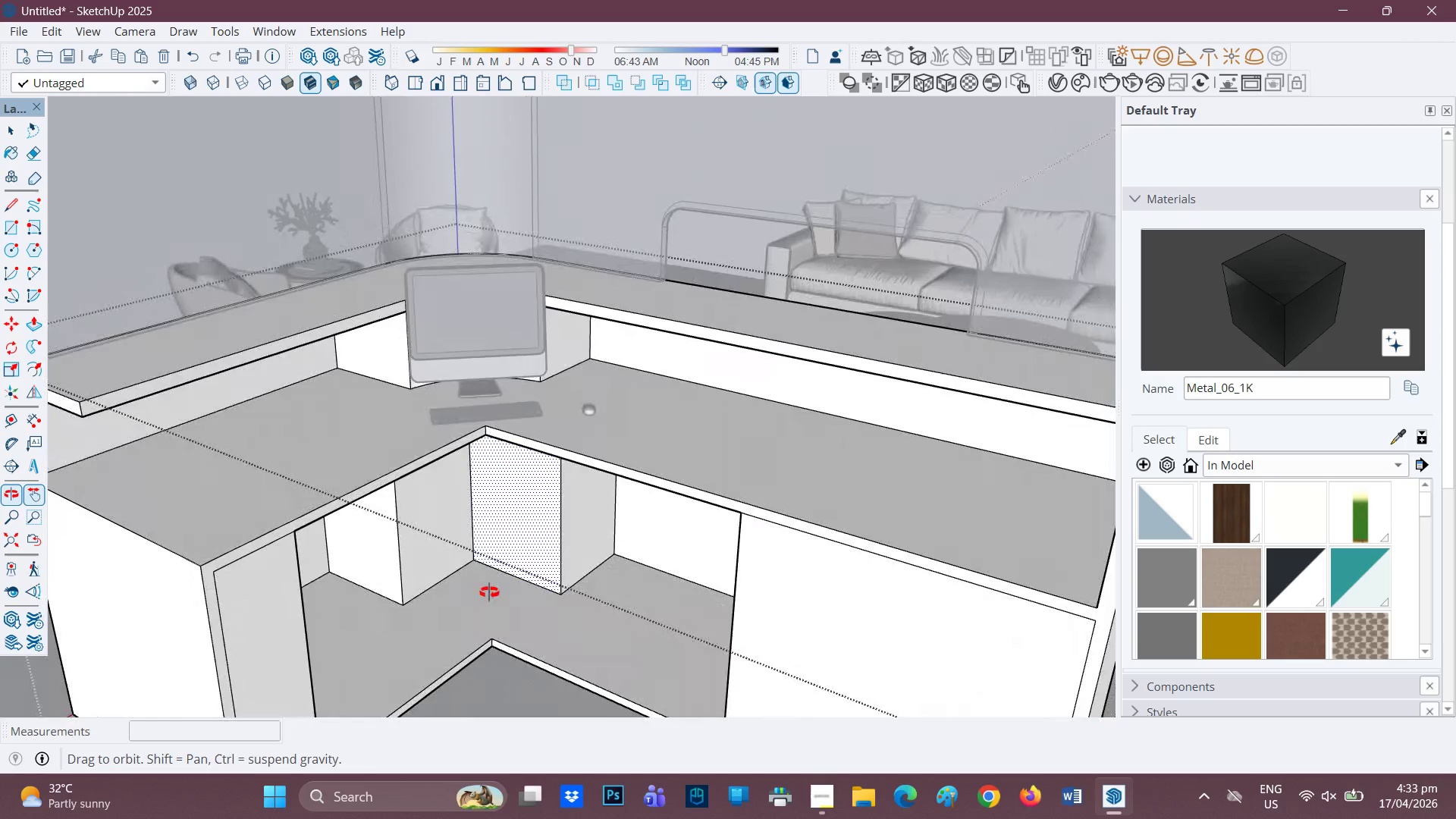 
scroll: coordinate [493, 585], scroll_direction: up, amount: 1.0
 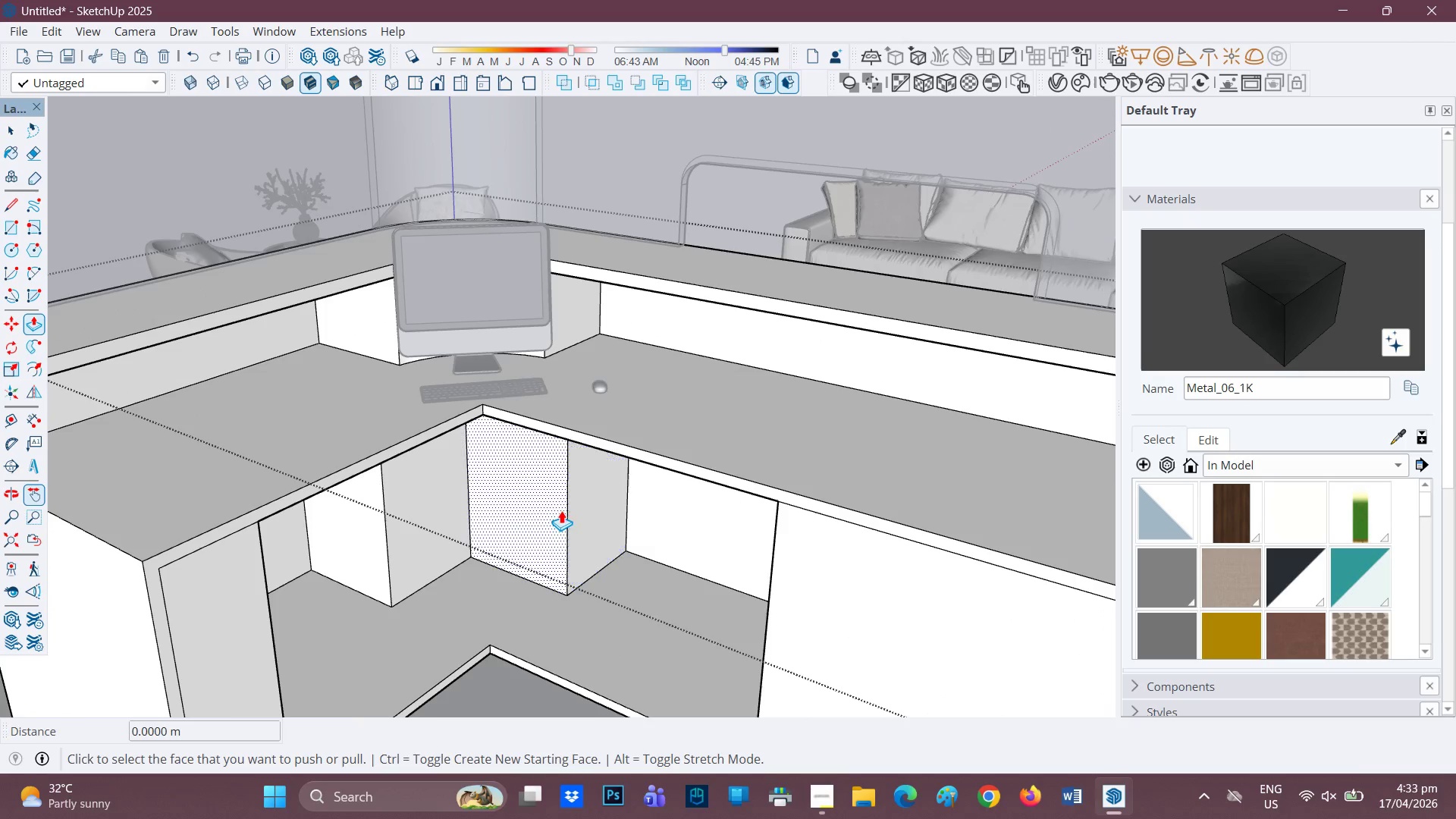 
left_click([538, 513])
 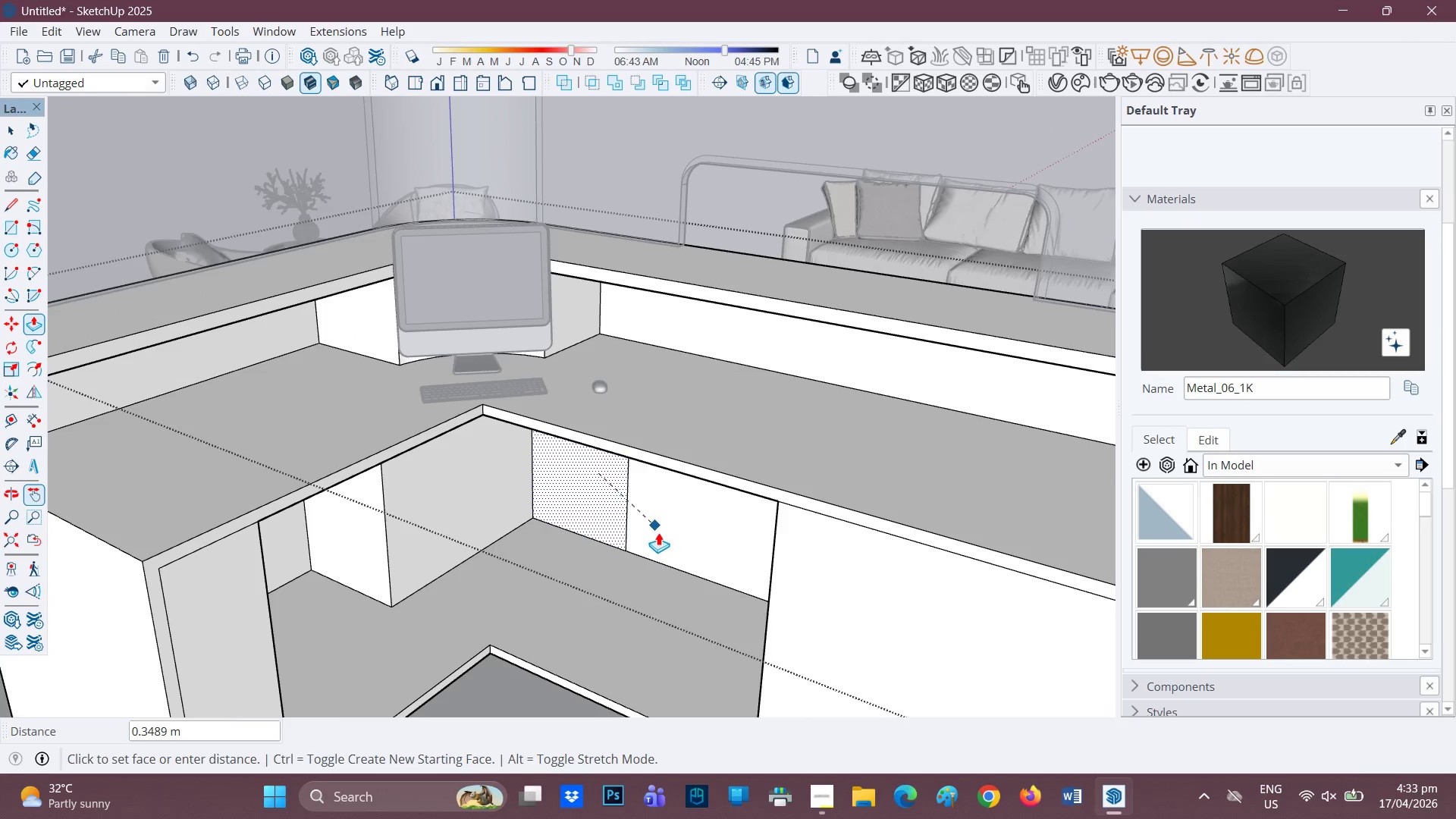 
left_click([658, 549])
 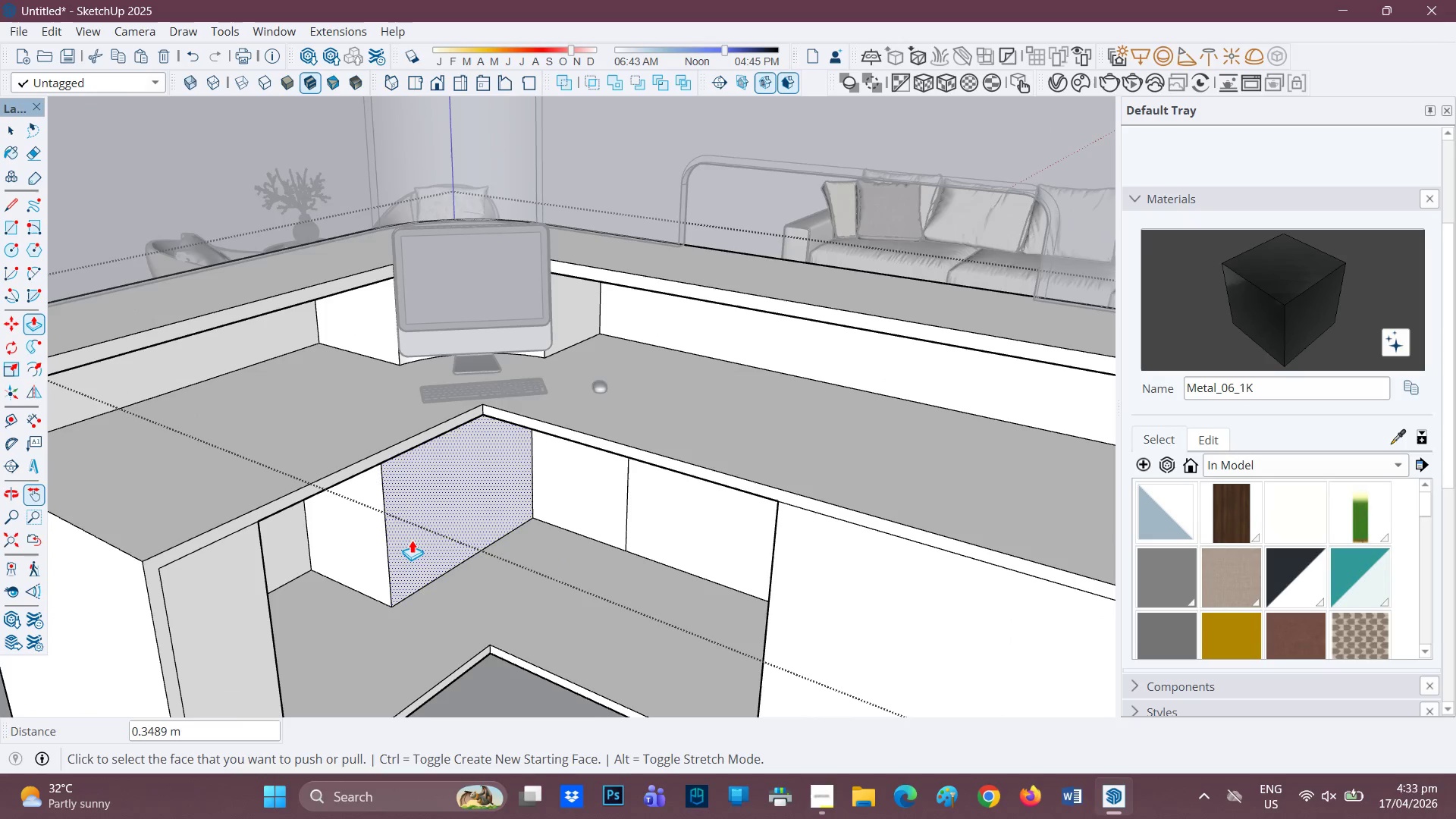 
left_click([412, 540])
 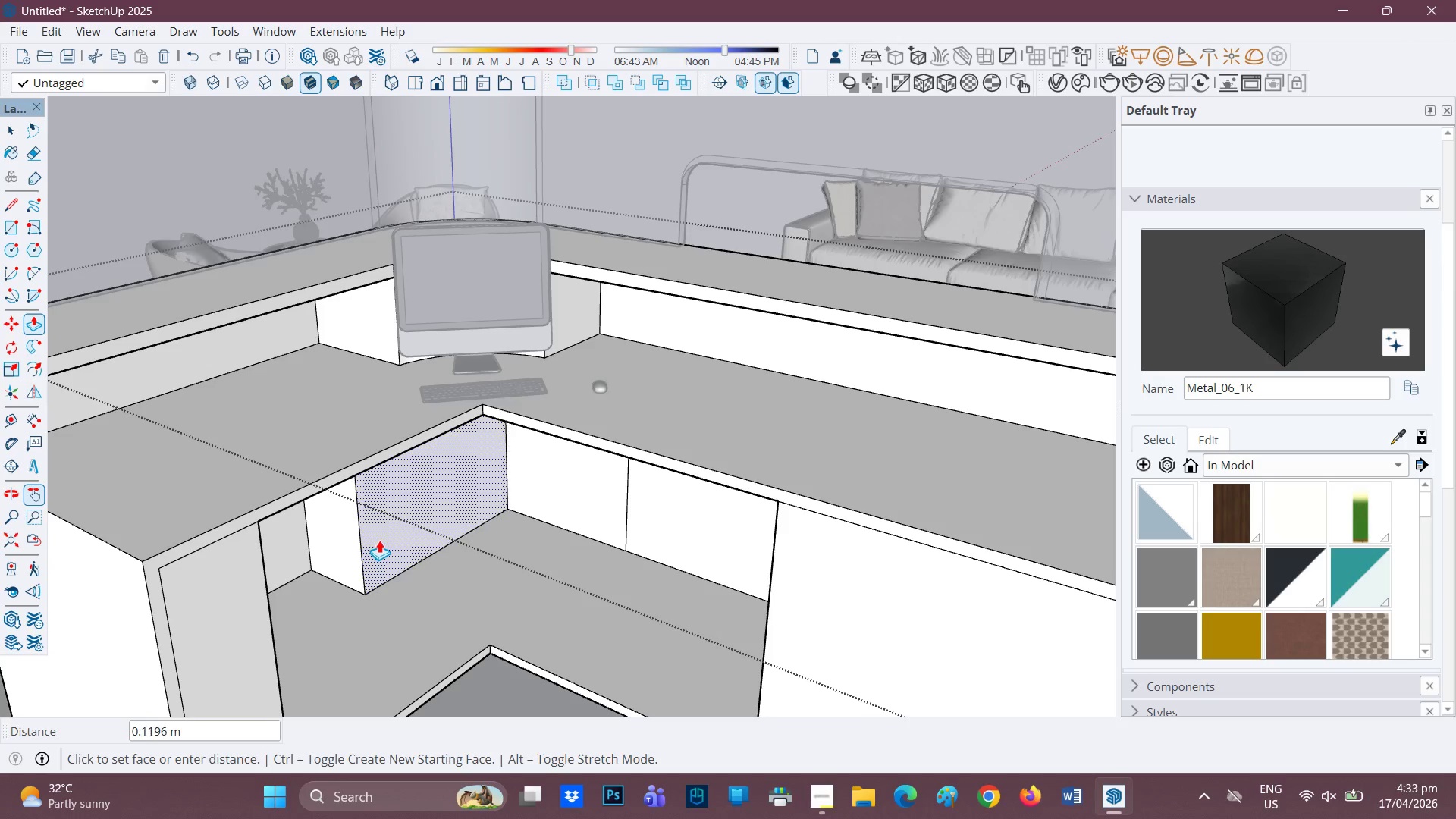 
wait(5.5)
 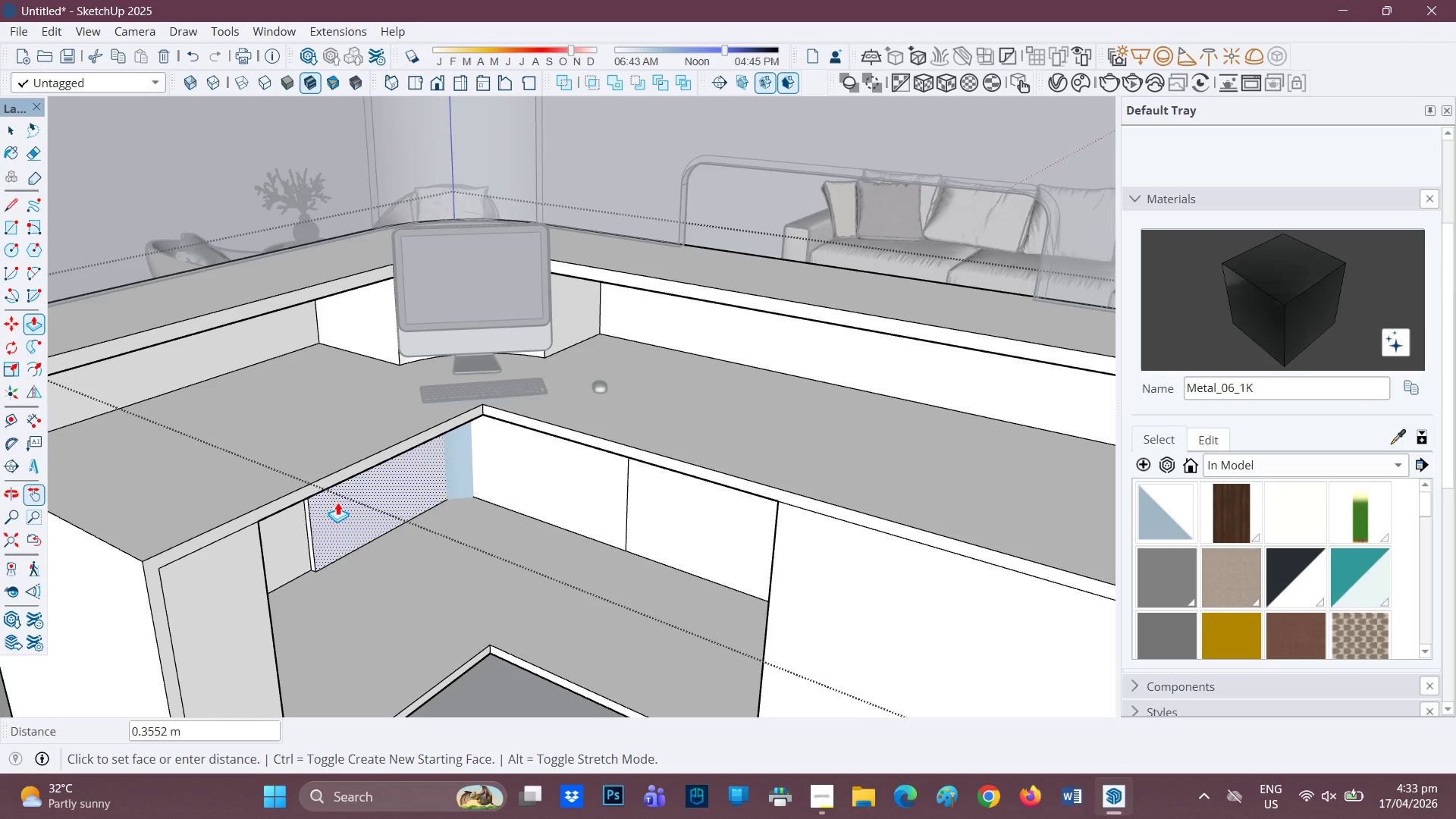 
key(Control+Z)
 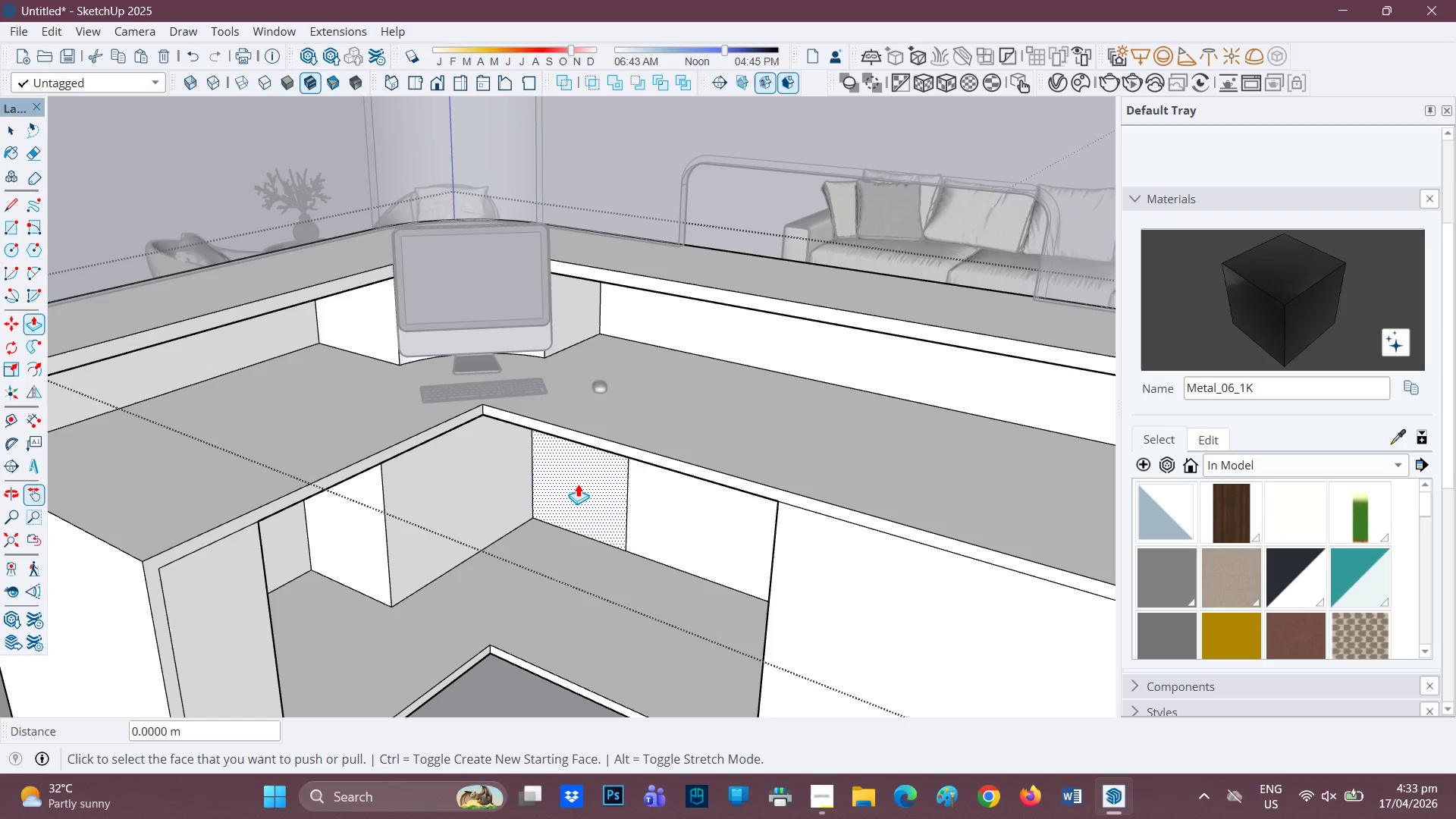 
left_click([578, 484])
 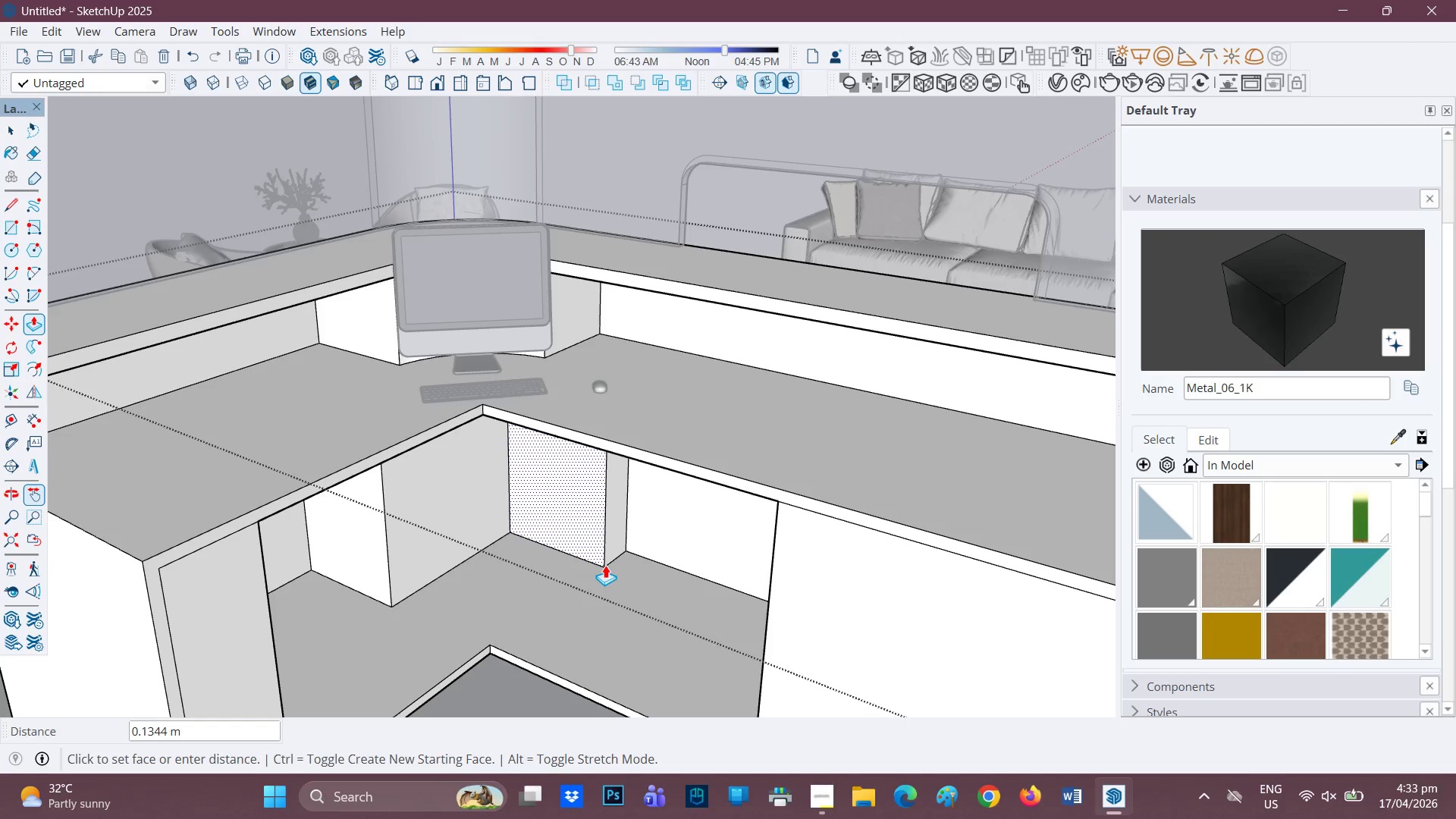 
wait(7.67)
 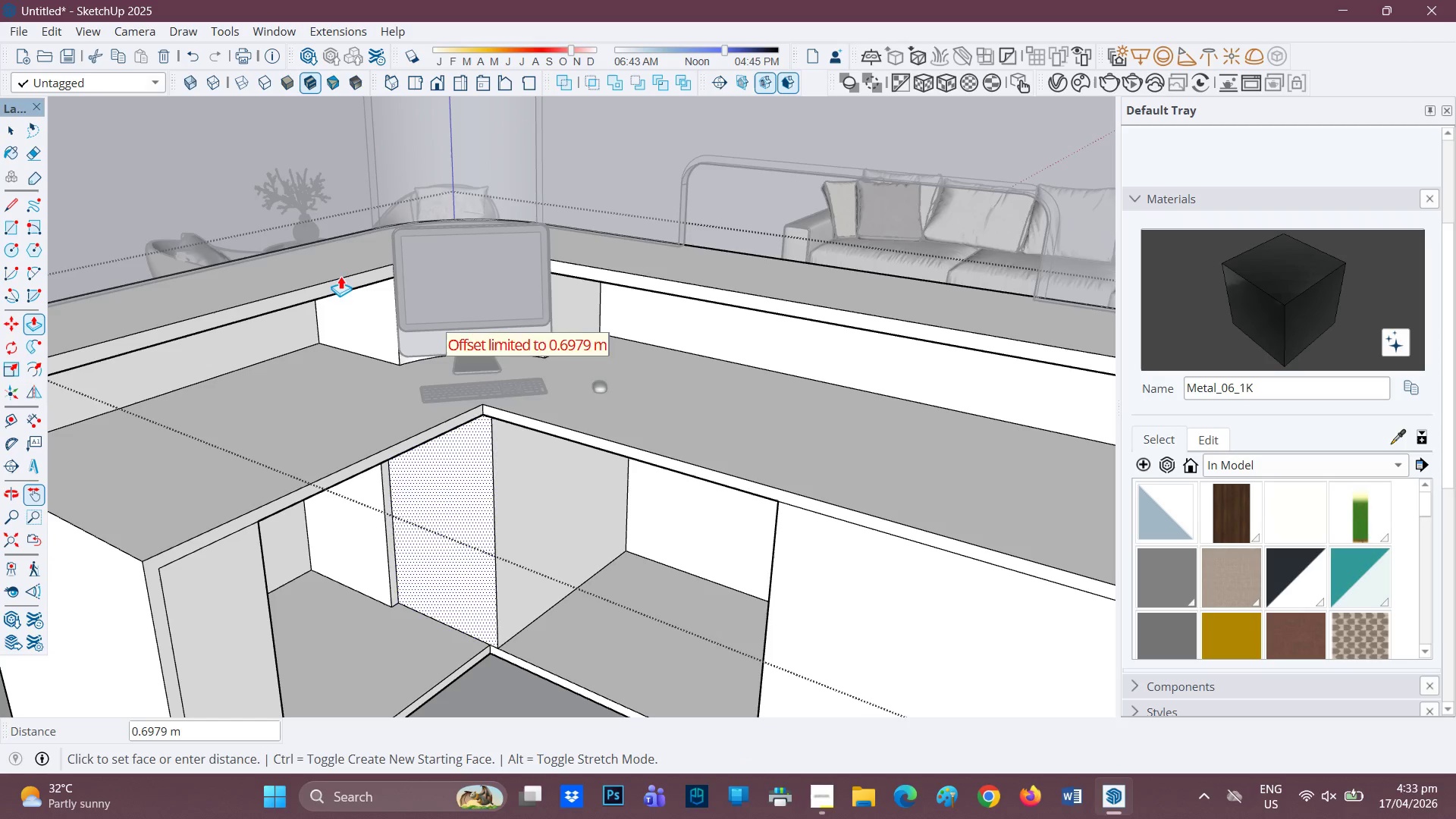 
left_click([556, 573])
 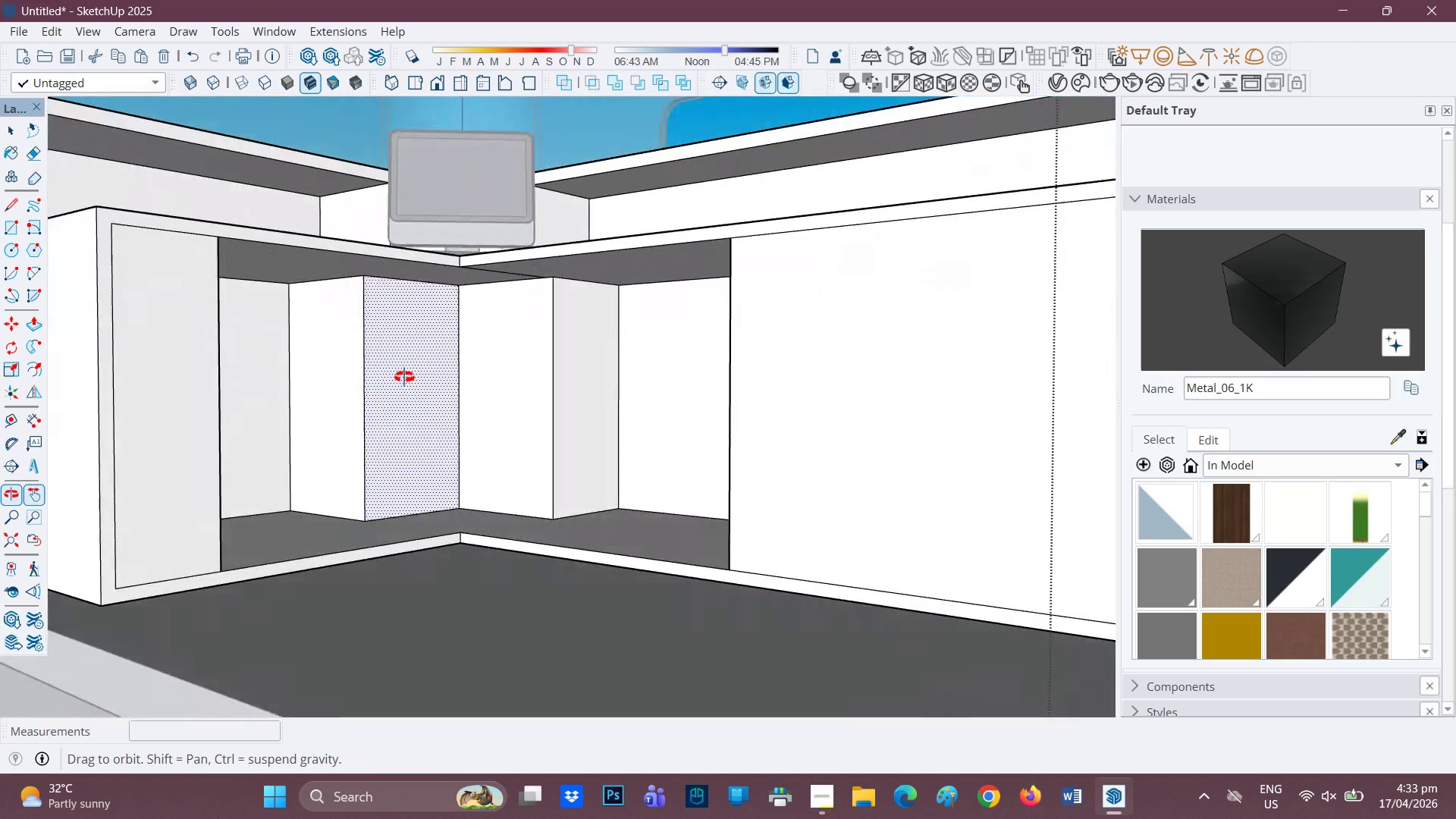 
key(E)
 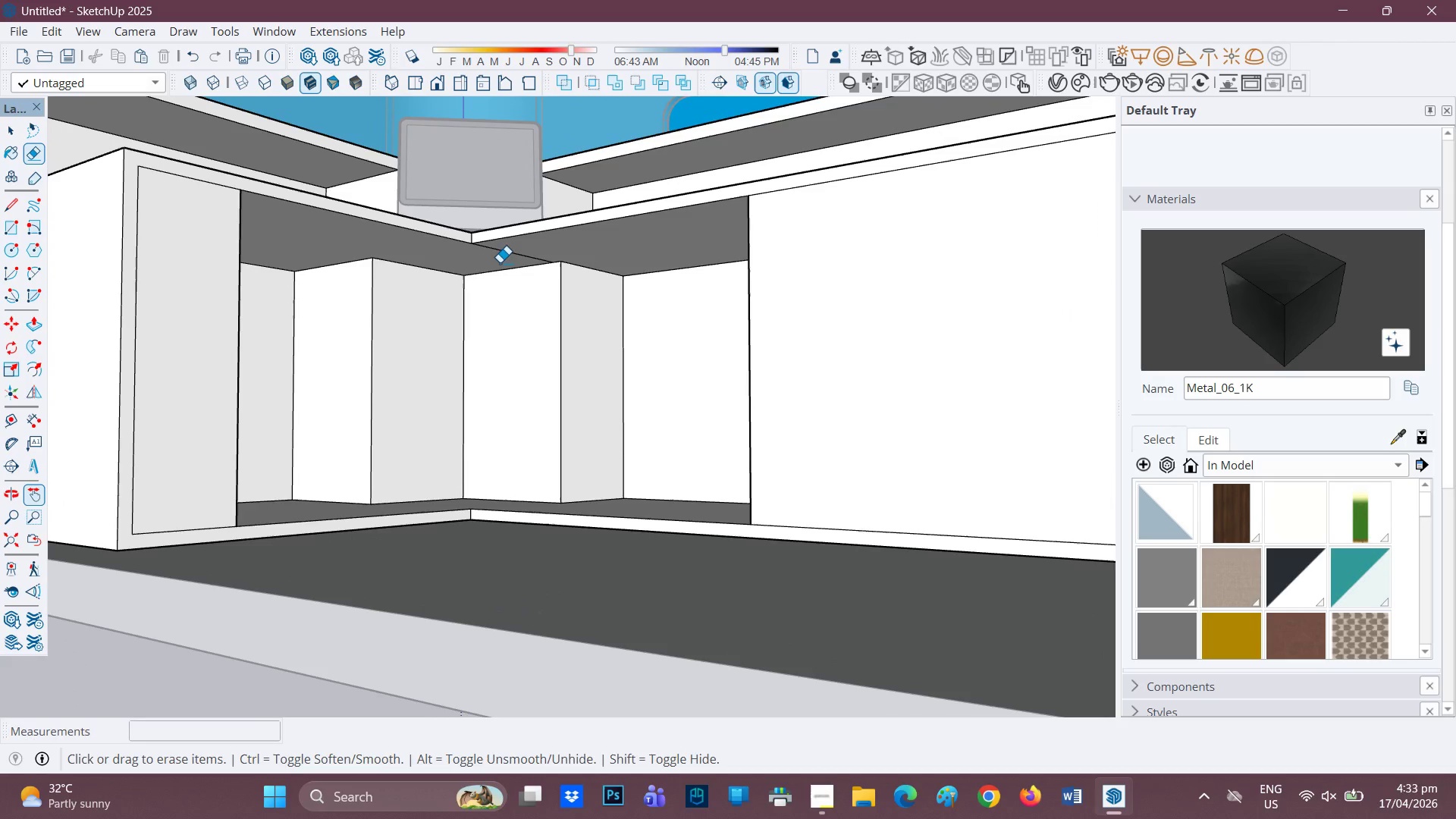 
left_click_drag(start_coordinate=[504, 262], to_coordinate=[516, 255])
 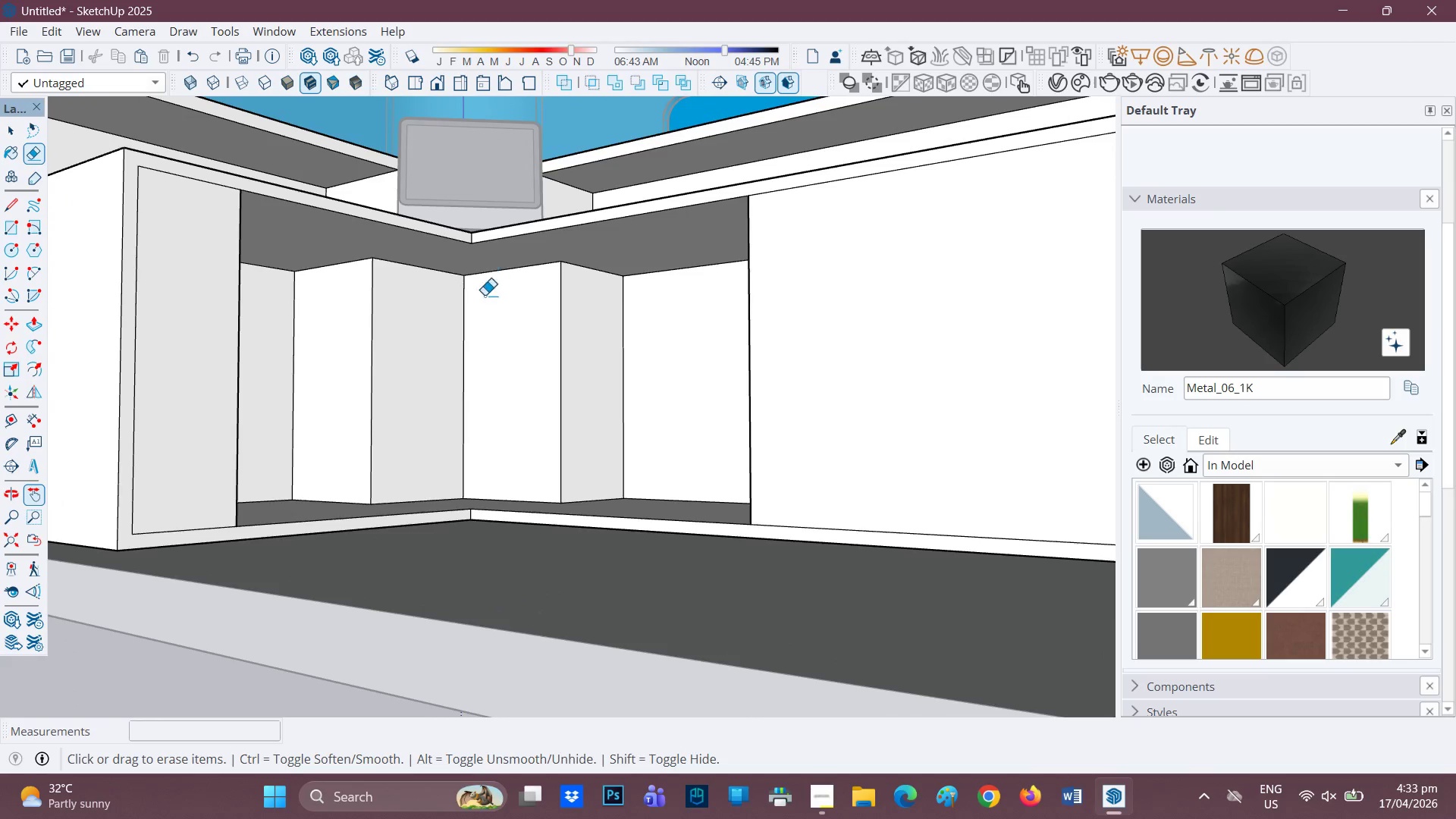 
scroll: coordinate [463, 478], scroll_direction: down, amount: 6.0
 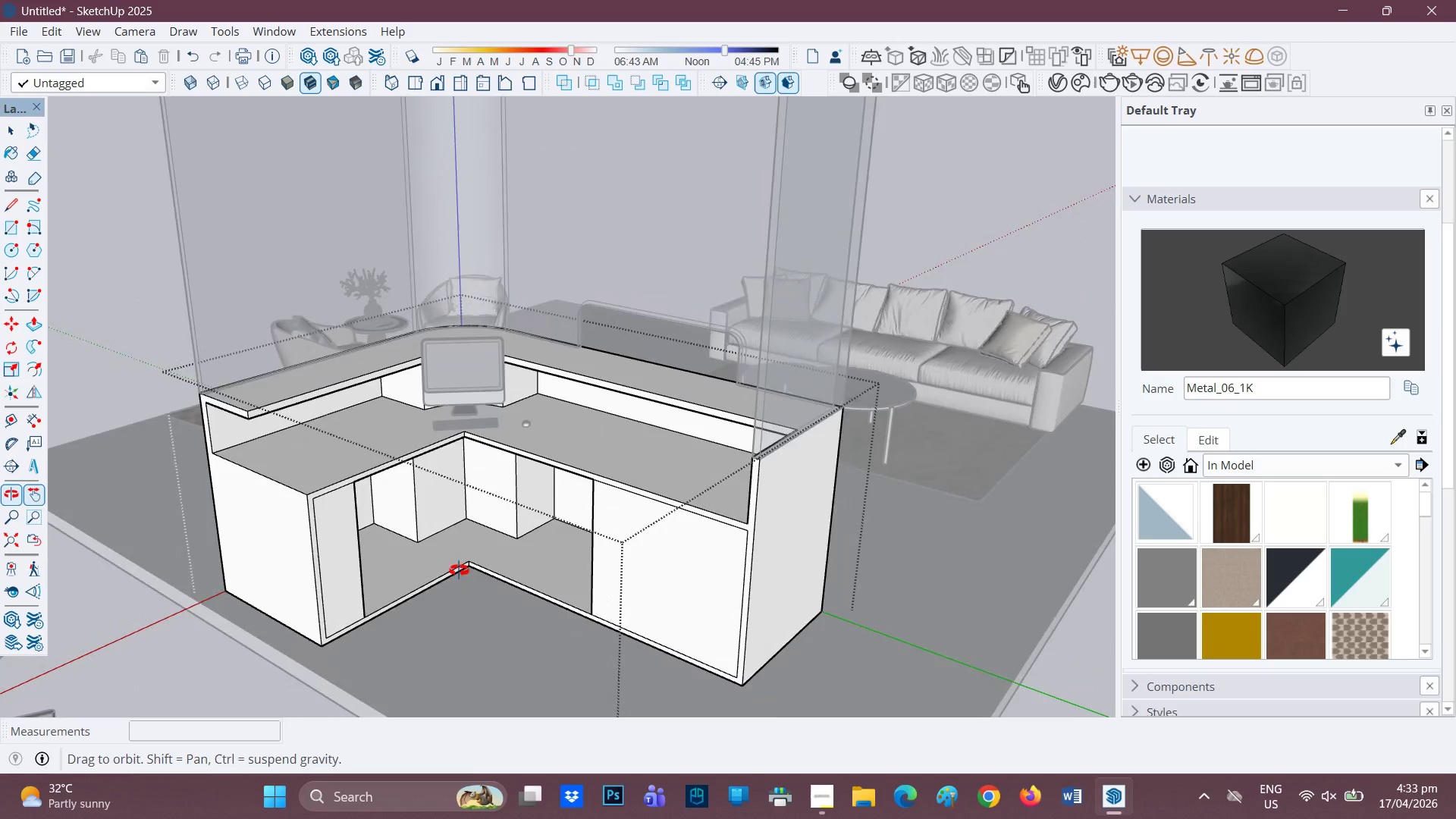 
scroll: coordinate [426, 544], scroll_direction: up, amount: 5.0
 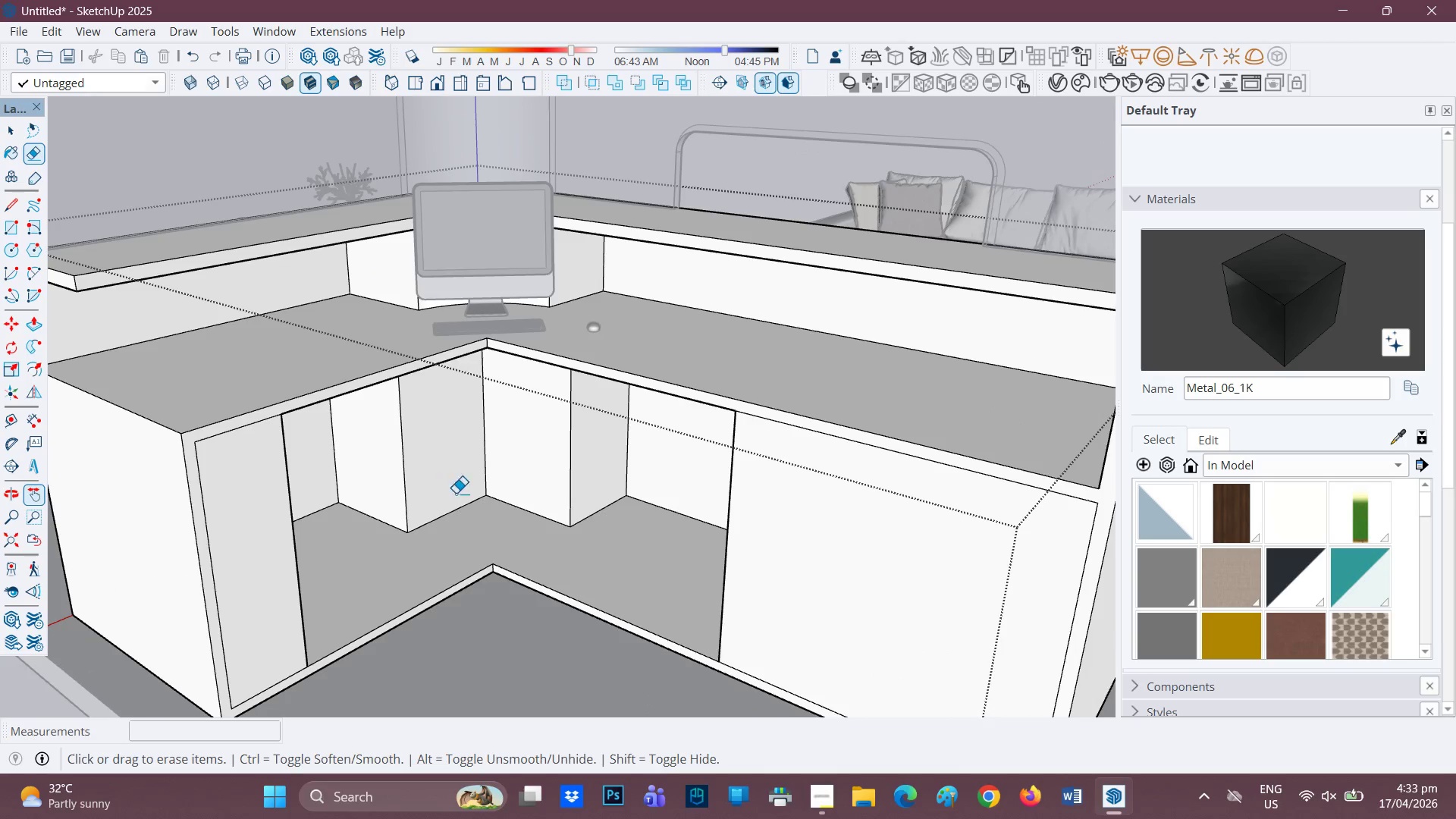 
scroll: coordinate [586, 545], scroll_direction: down, amount: 3.0
 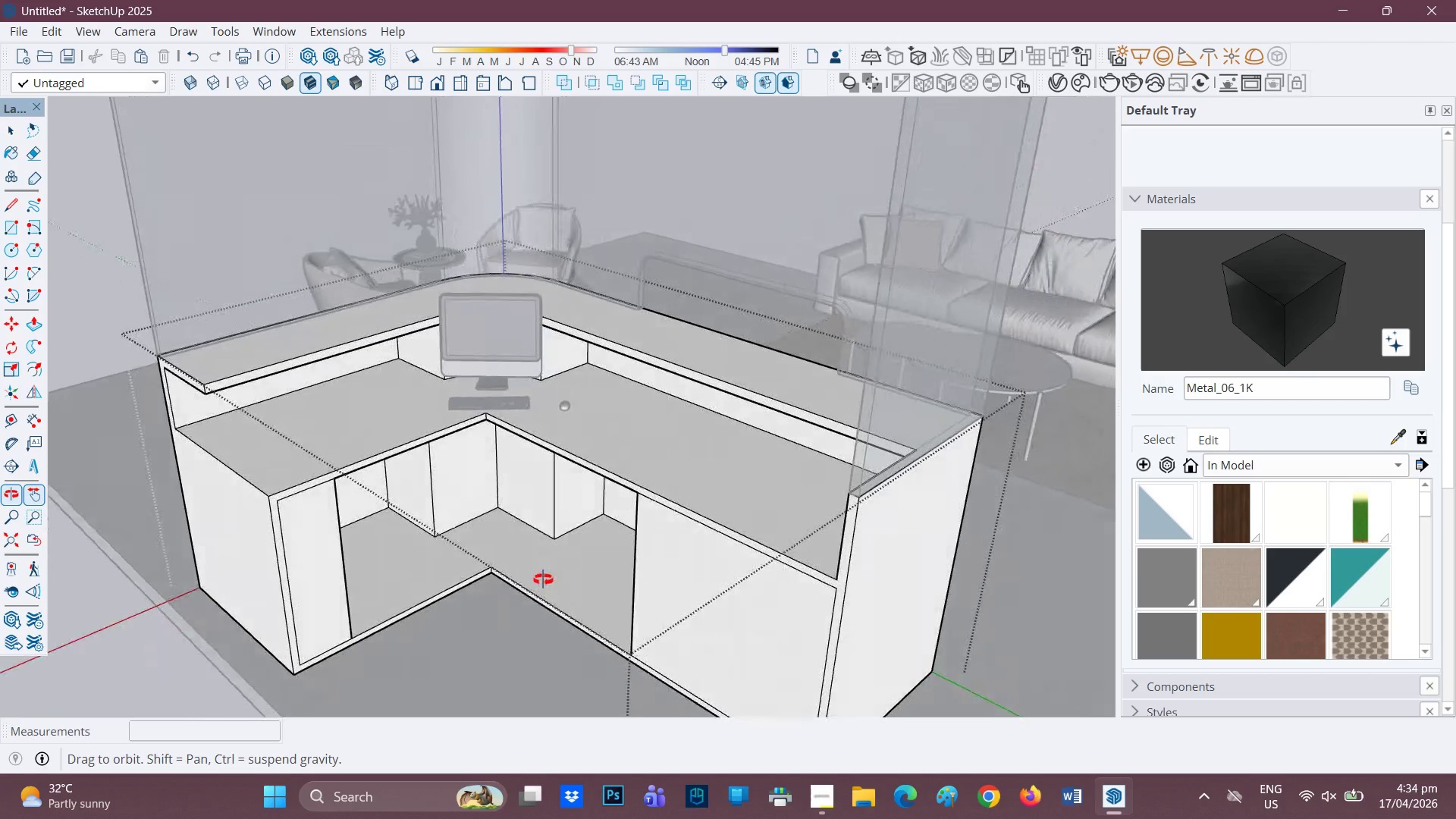 
wait(6.67)
 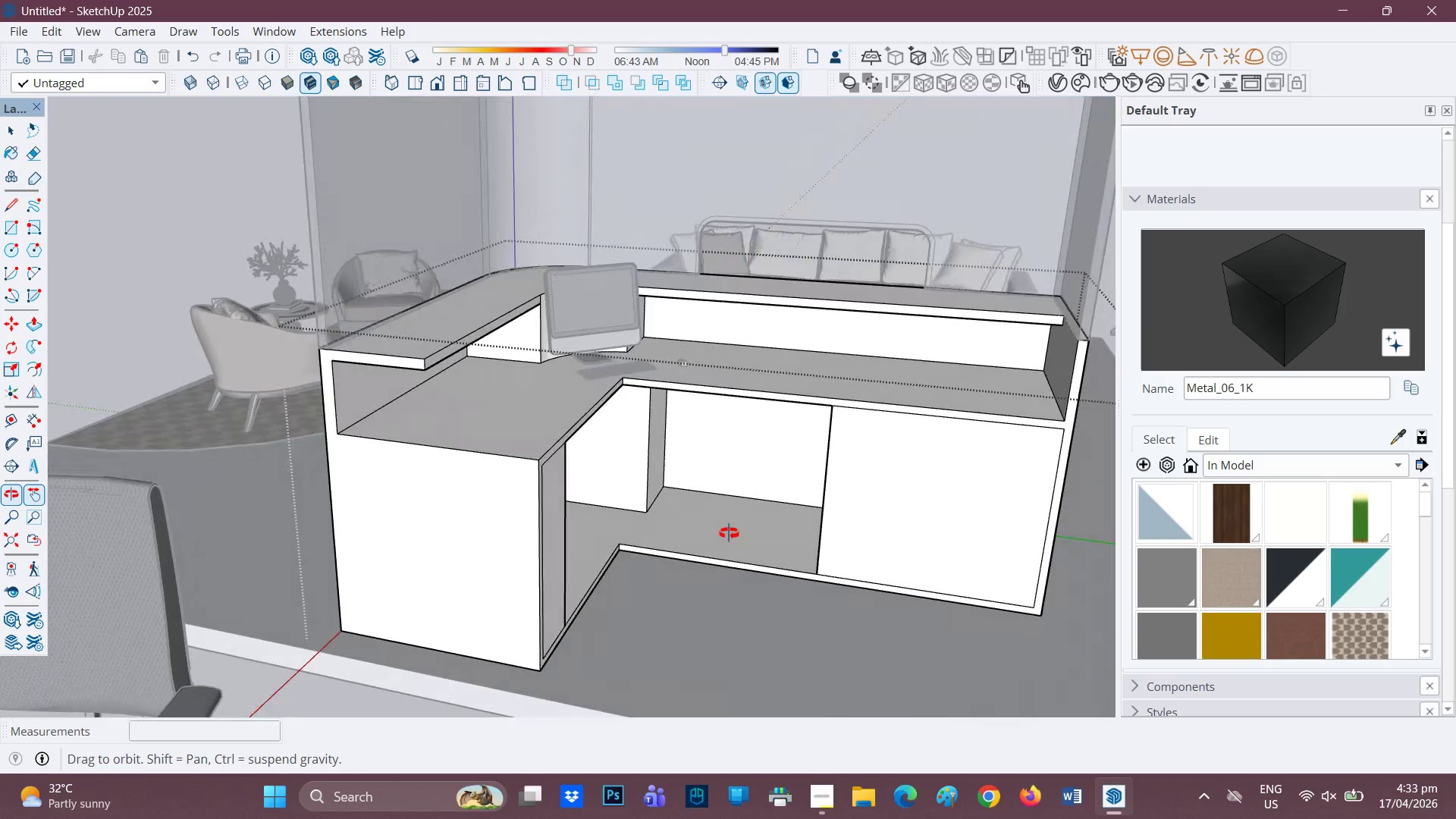 
scroll: coordinate [421, 466], scroll_direction: up, amount: 3.0
 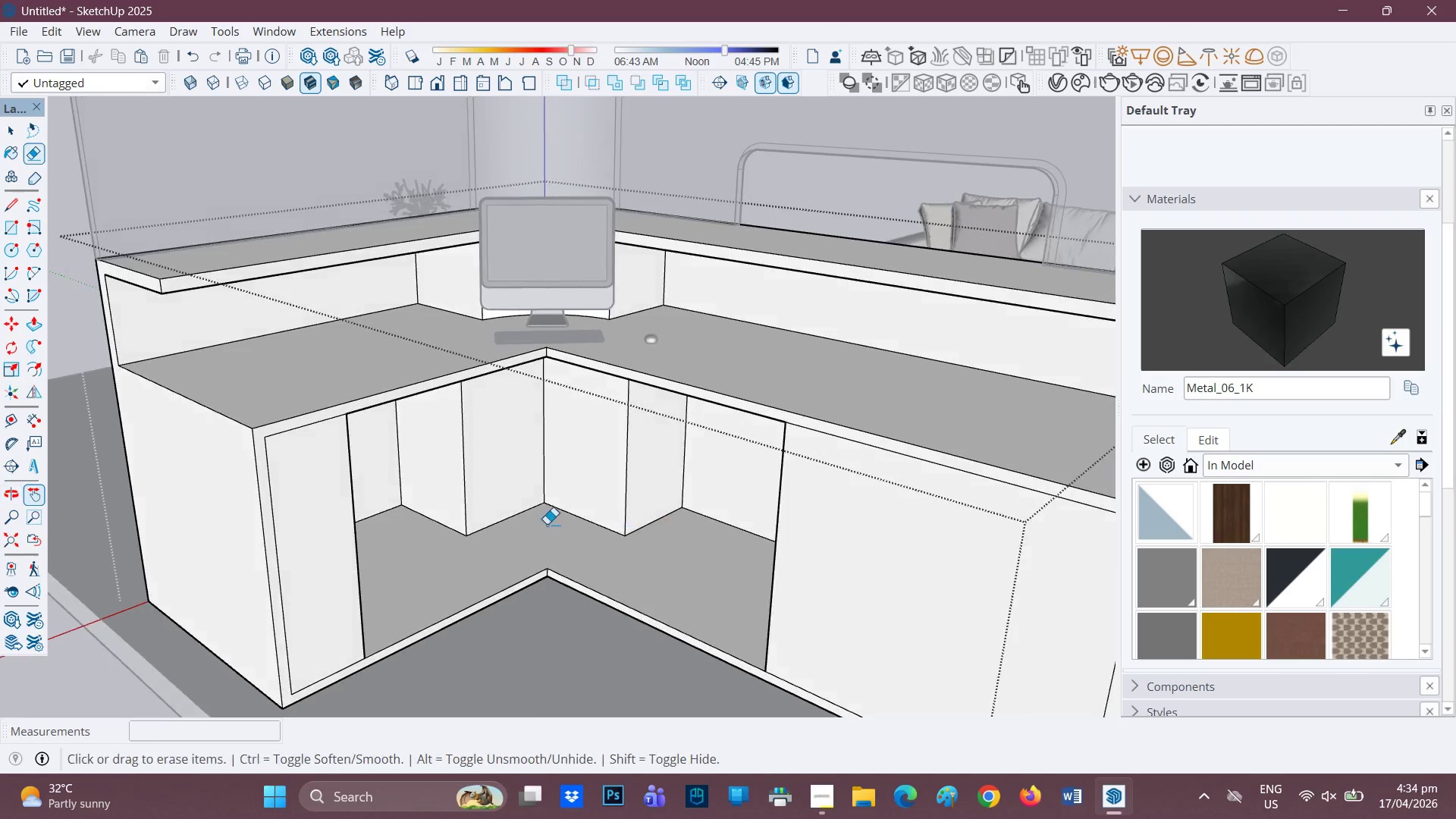 
key(H)
 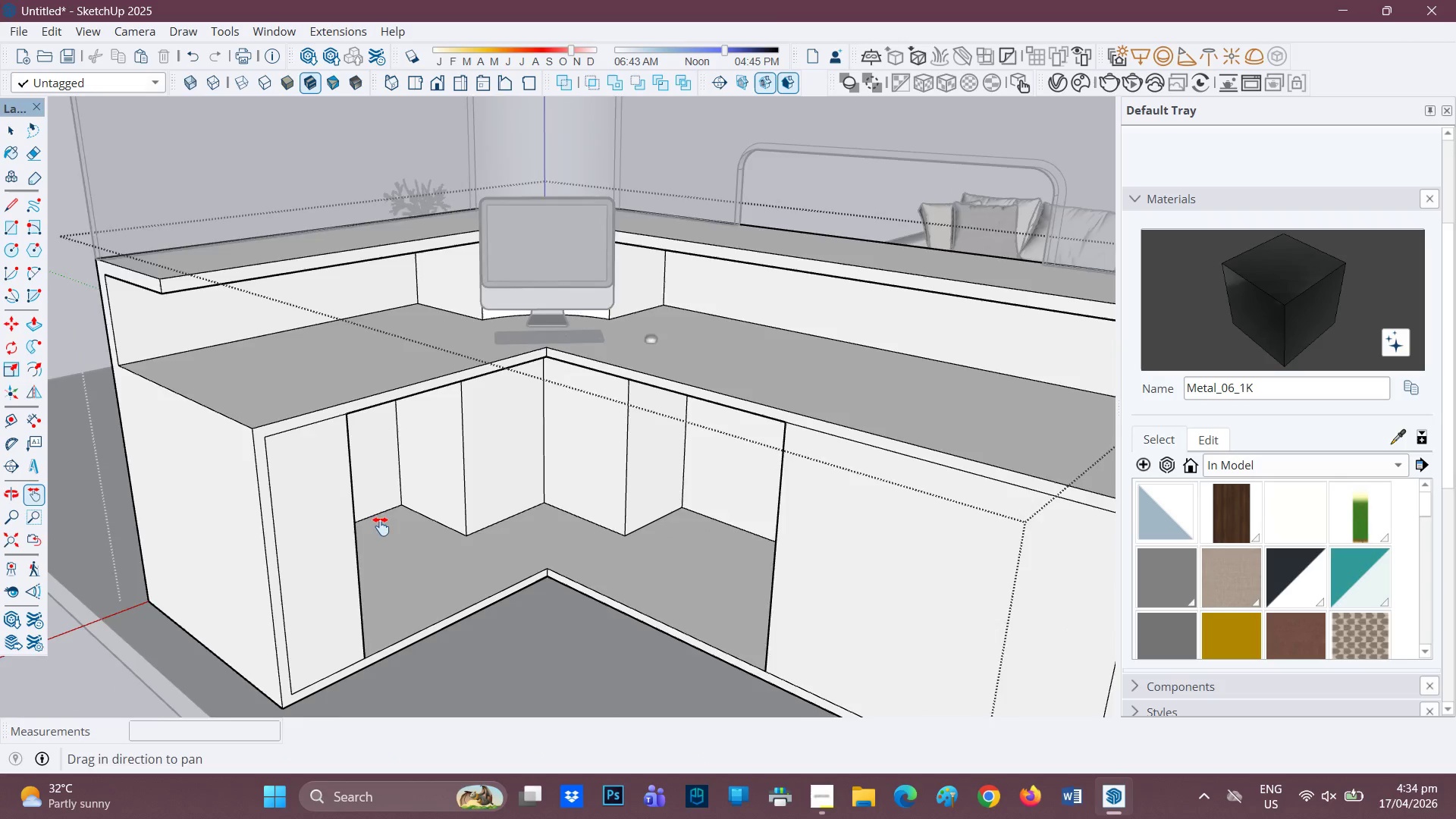 
left_click_drag(start_coordinate=[382, 525], to_coordinate=[612, 478])
 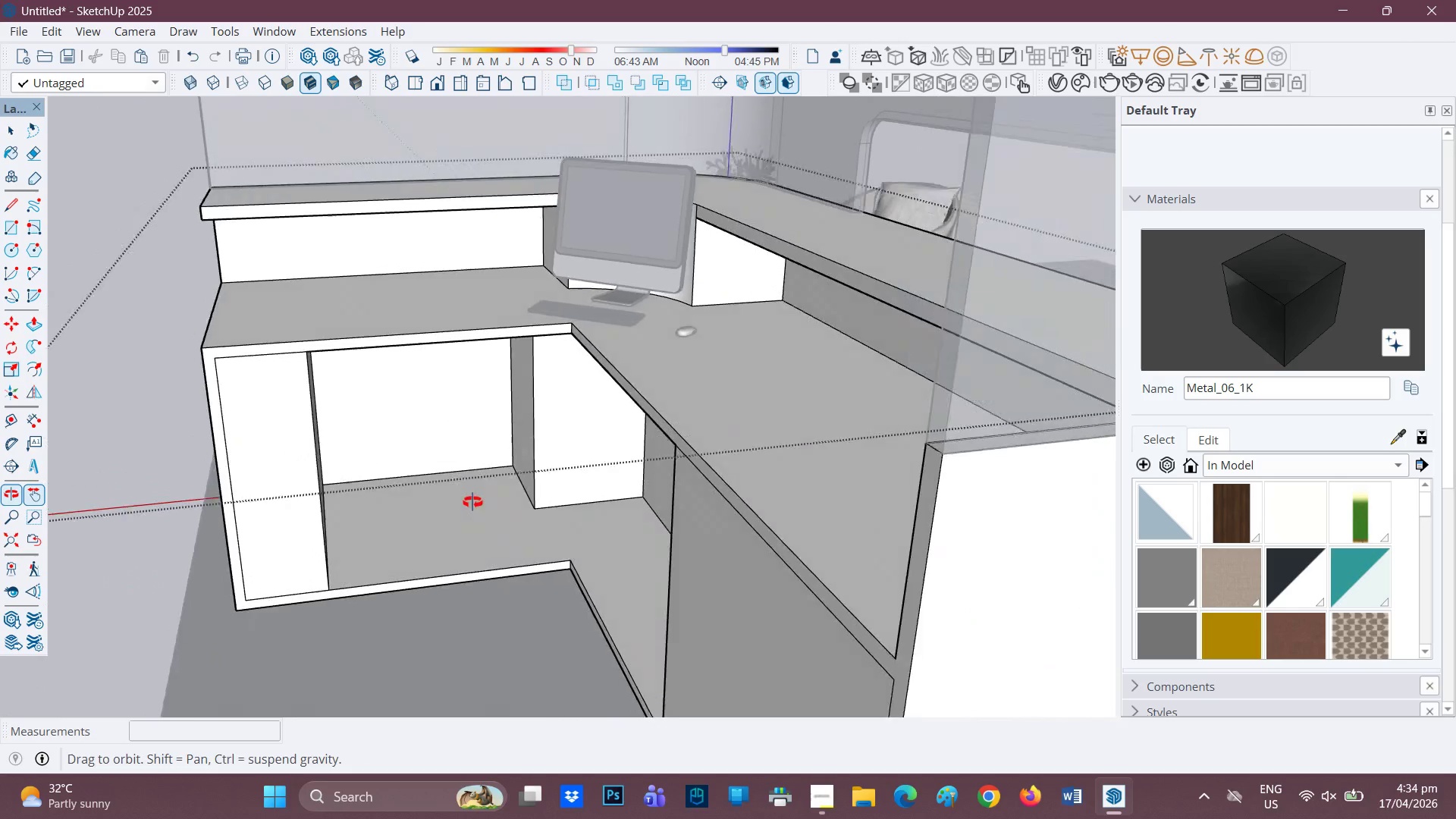 
scroll: coordinate [321, 501], scroll_direction: up, amount: 2.0
 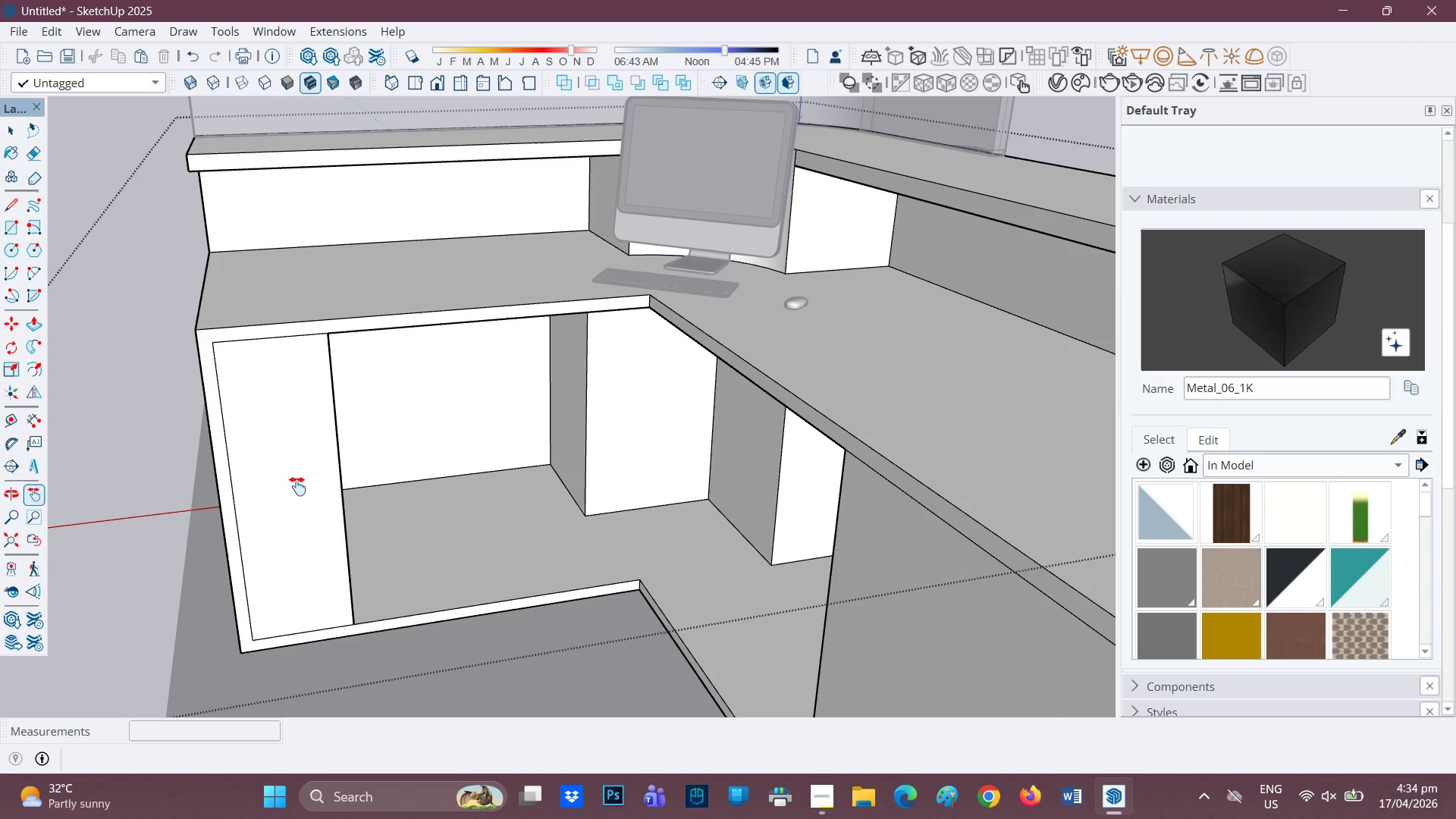 
key(F)
 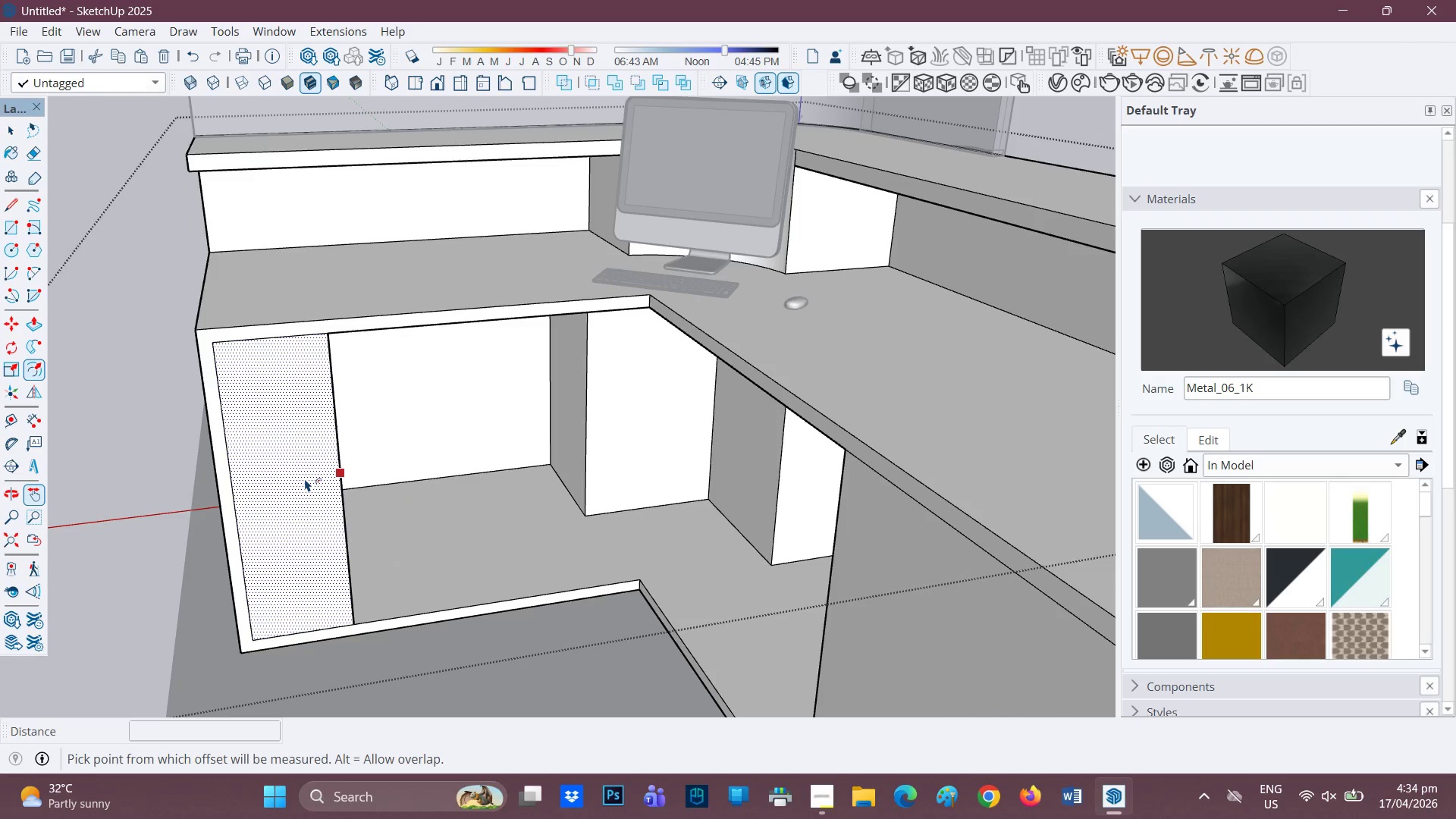 
left_click([305, 479])
 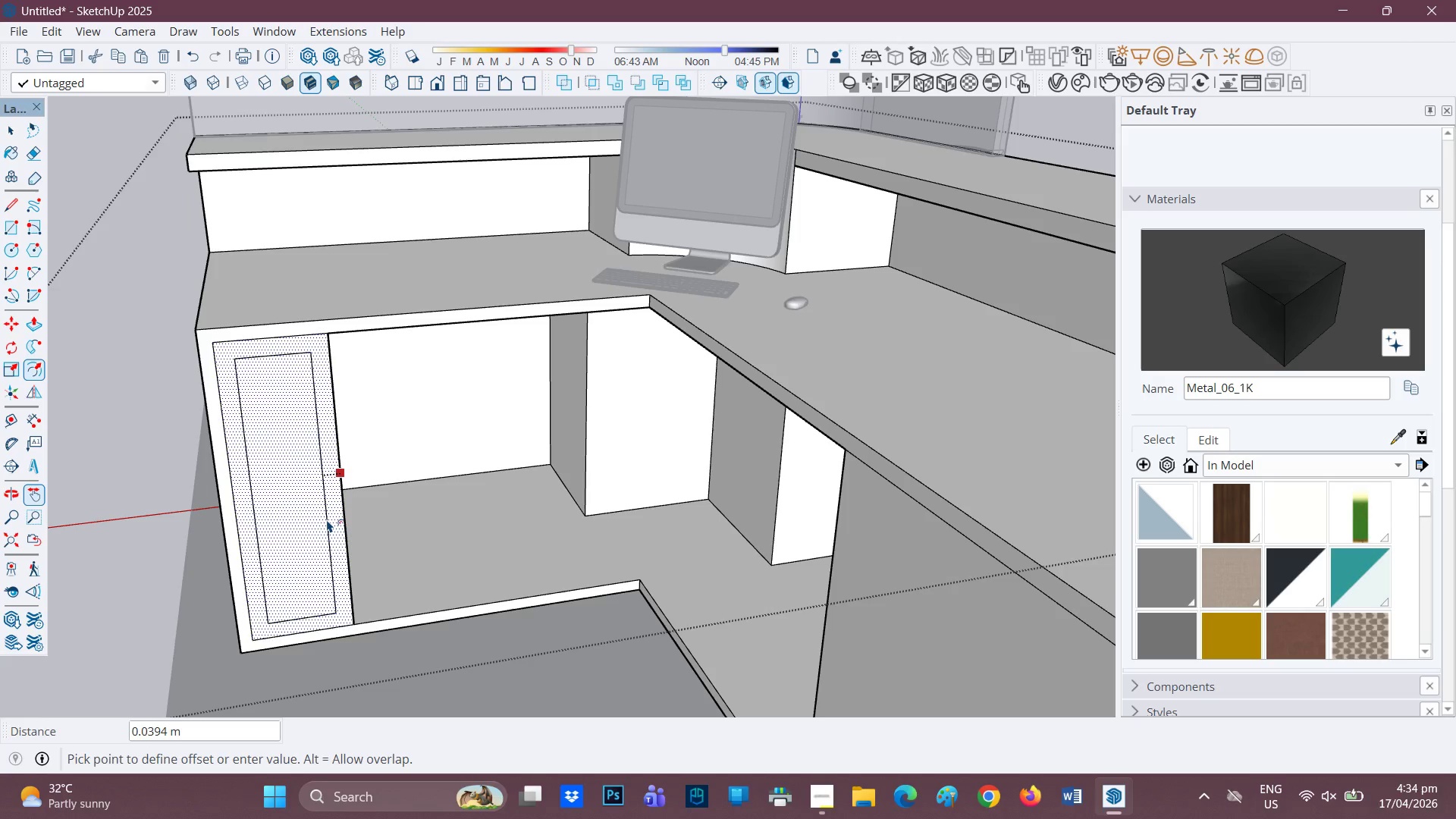 
type(0.02)
 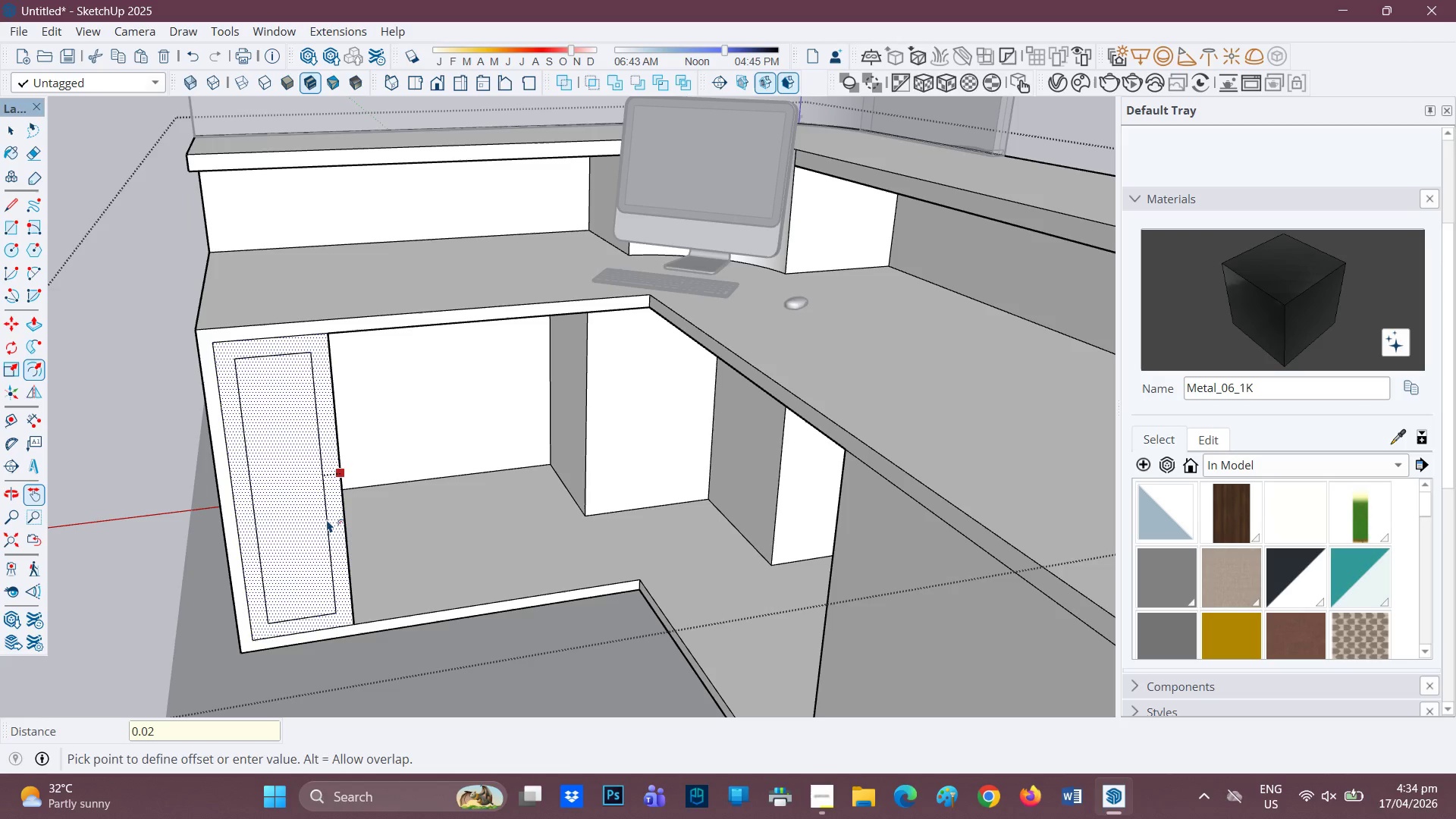 
key(Enter)
 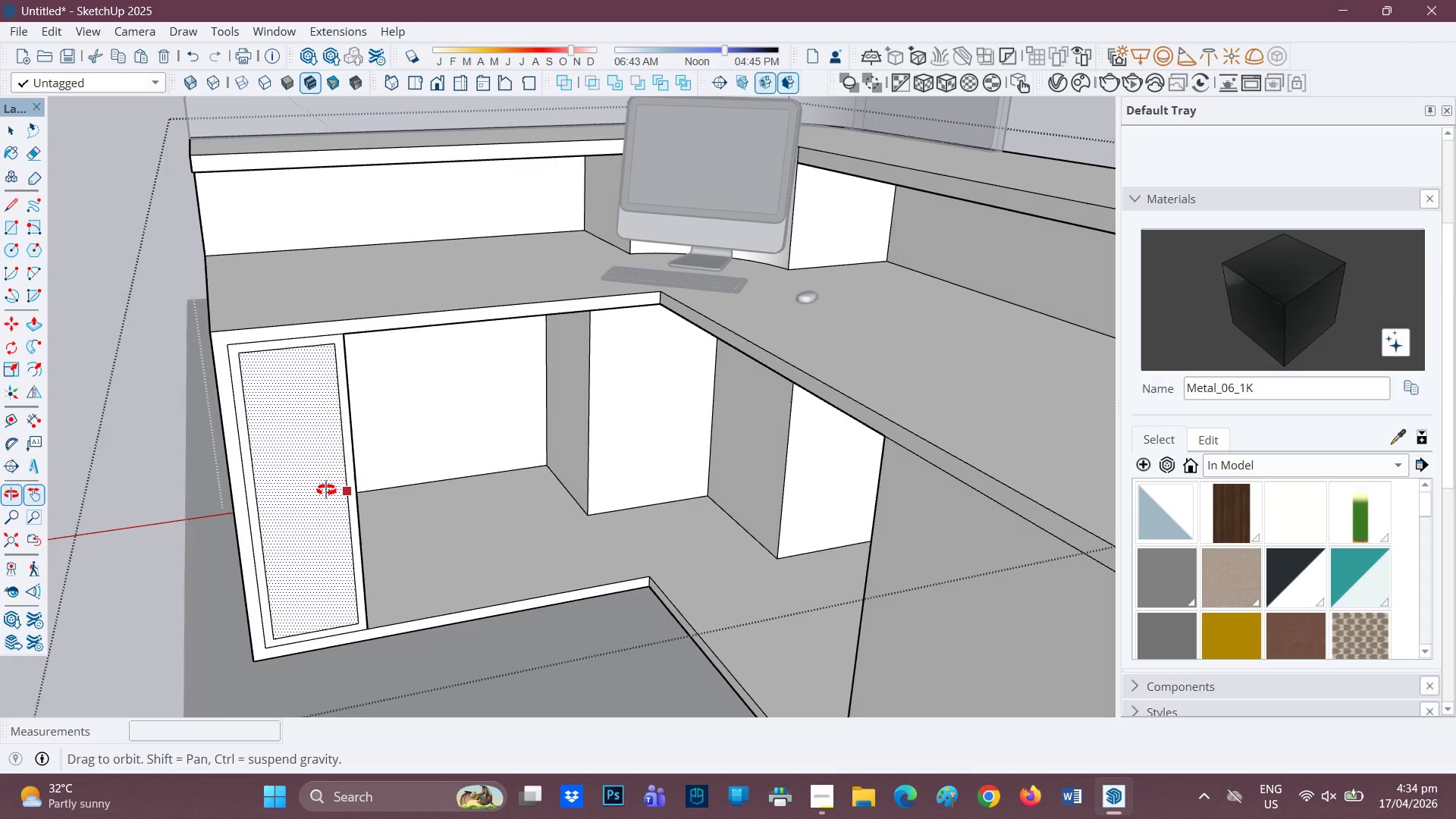 
scroll: coordinate [308, 492], scroll_direction: none, amount: 0.0
 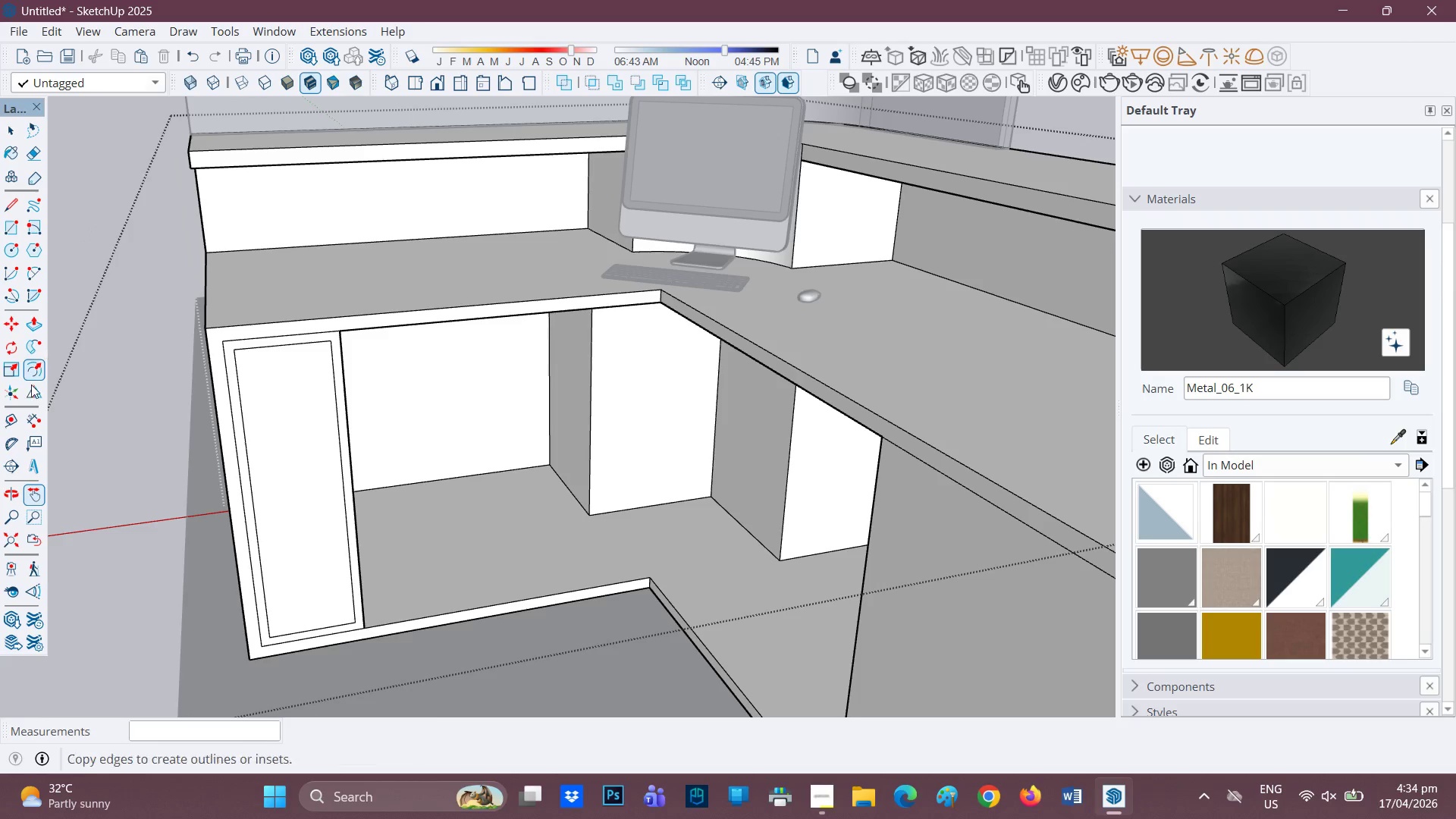 
key(L)
 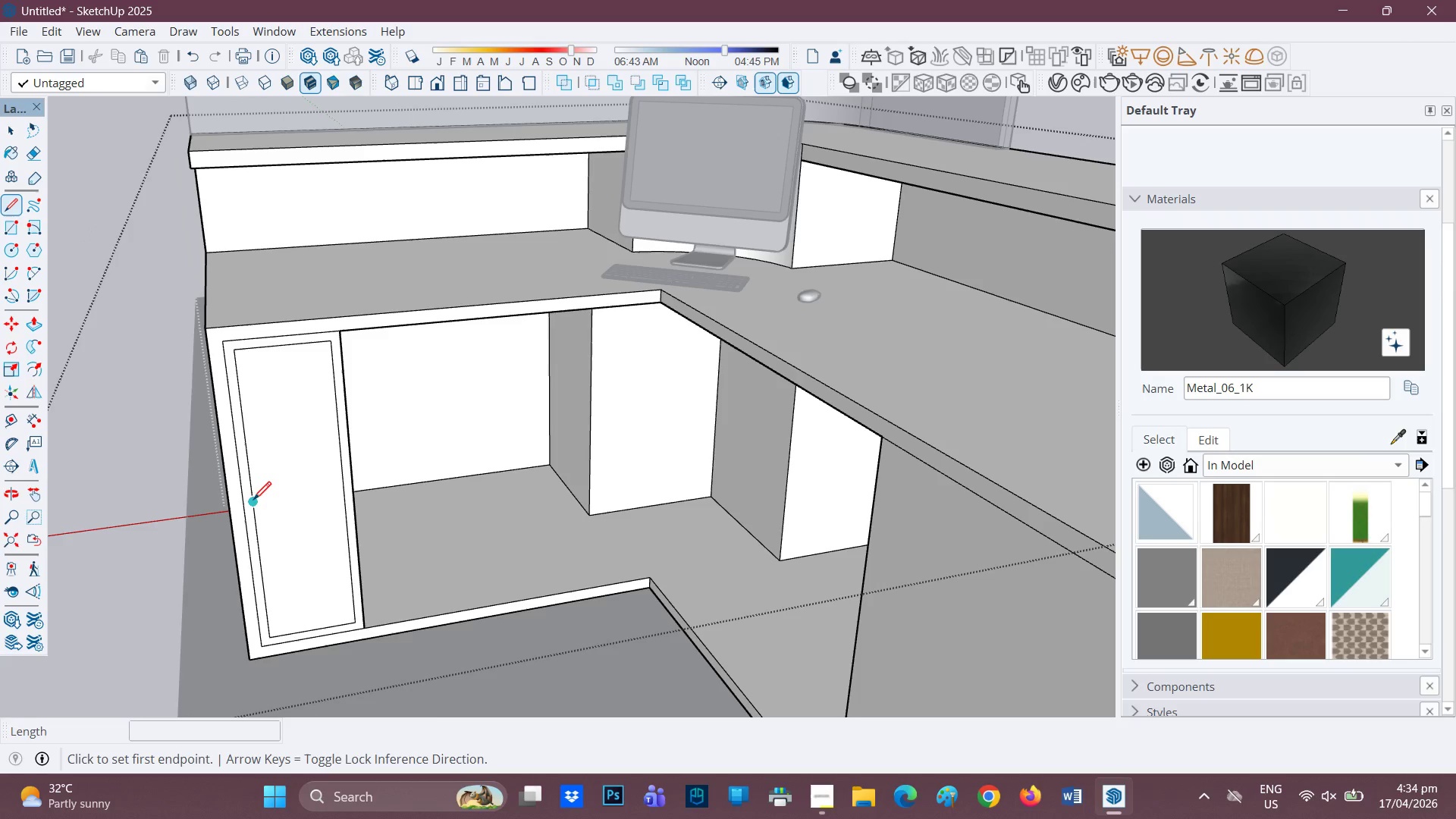 
left_click([258, 501])
 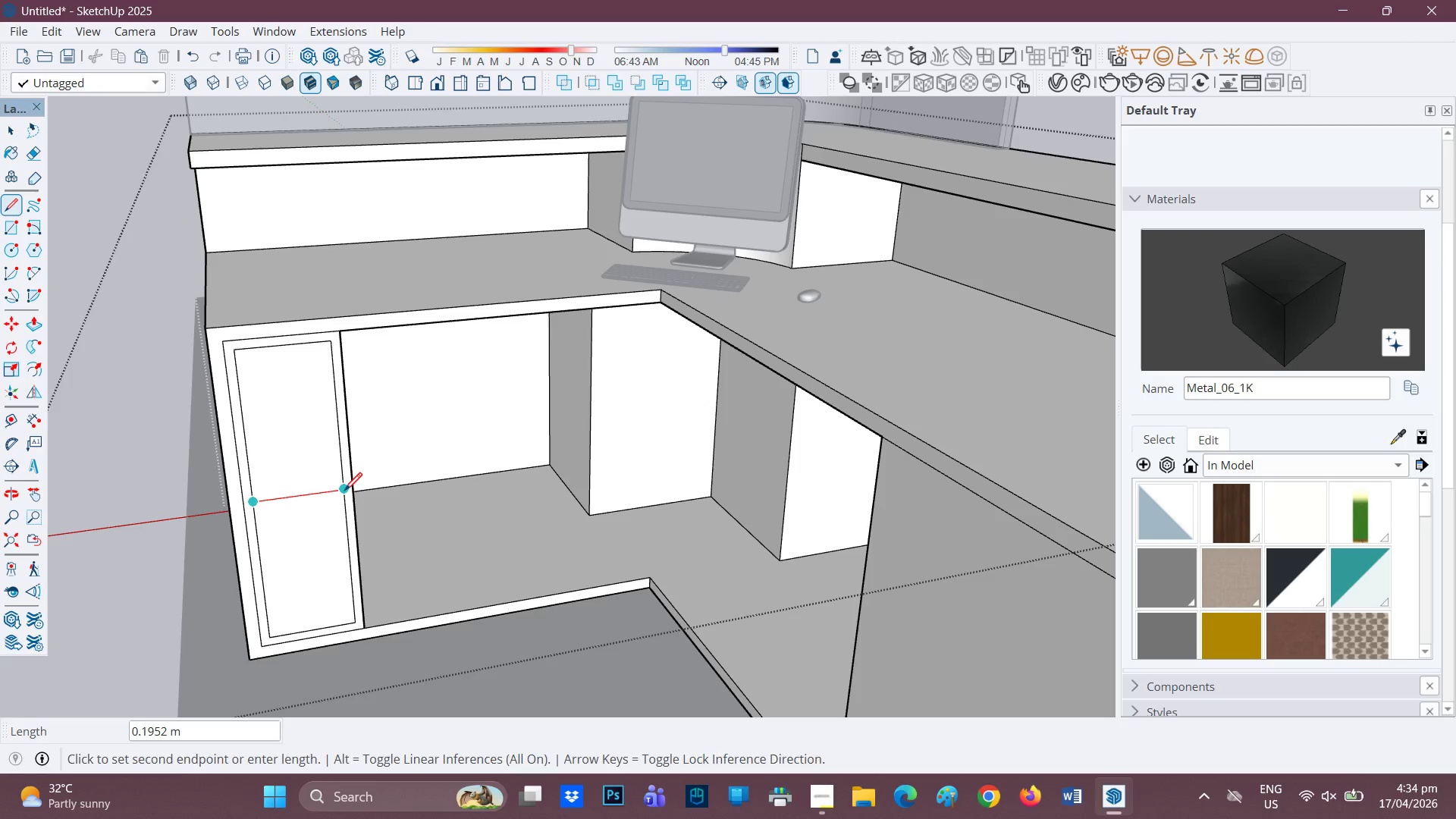 
scroll: coordinate [313, 508], scroll_direction: up, amount: 2.0
 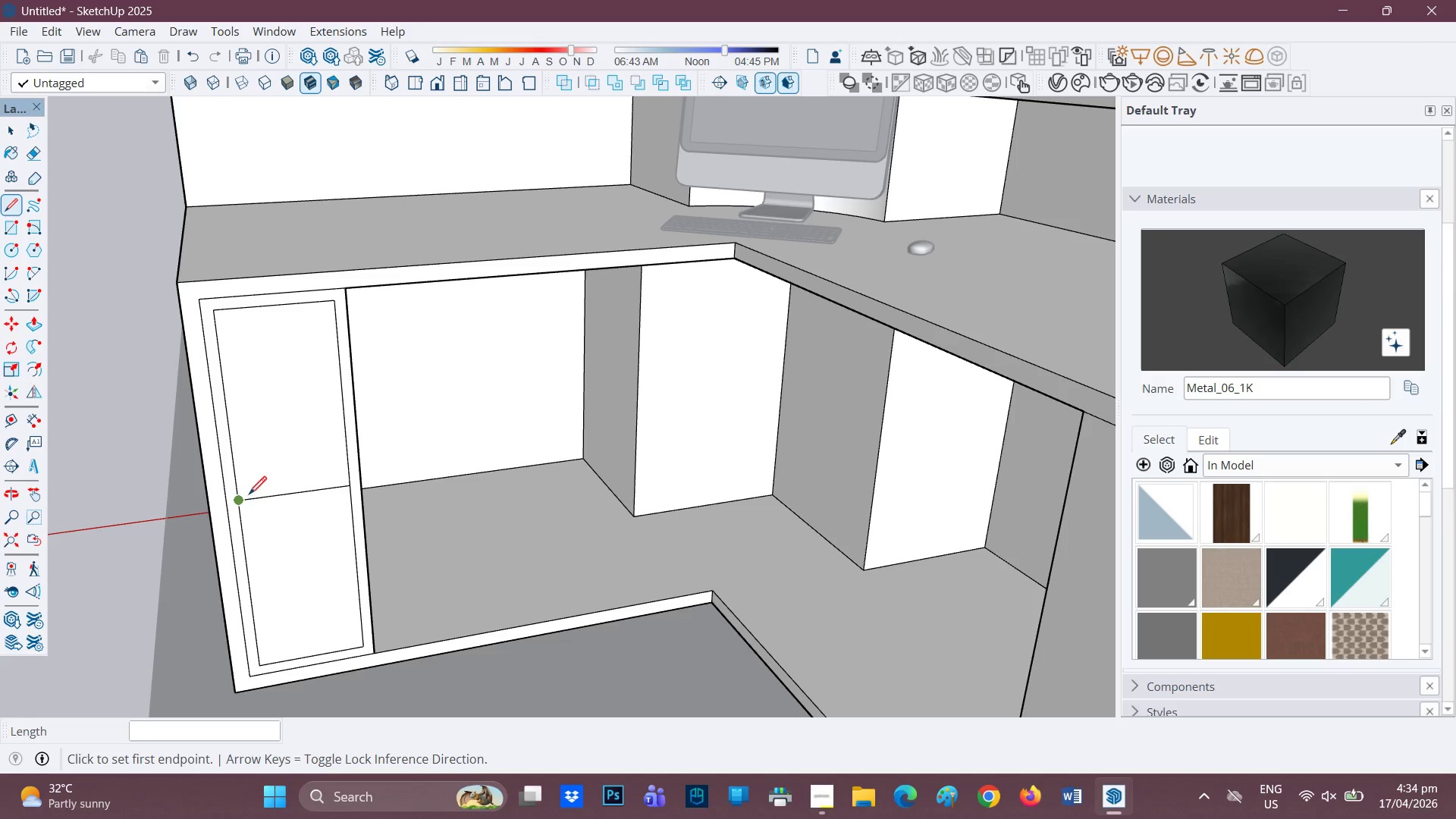 
key(R)
 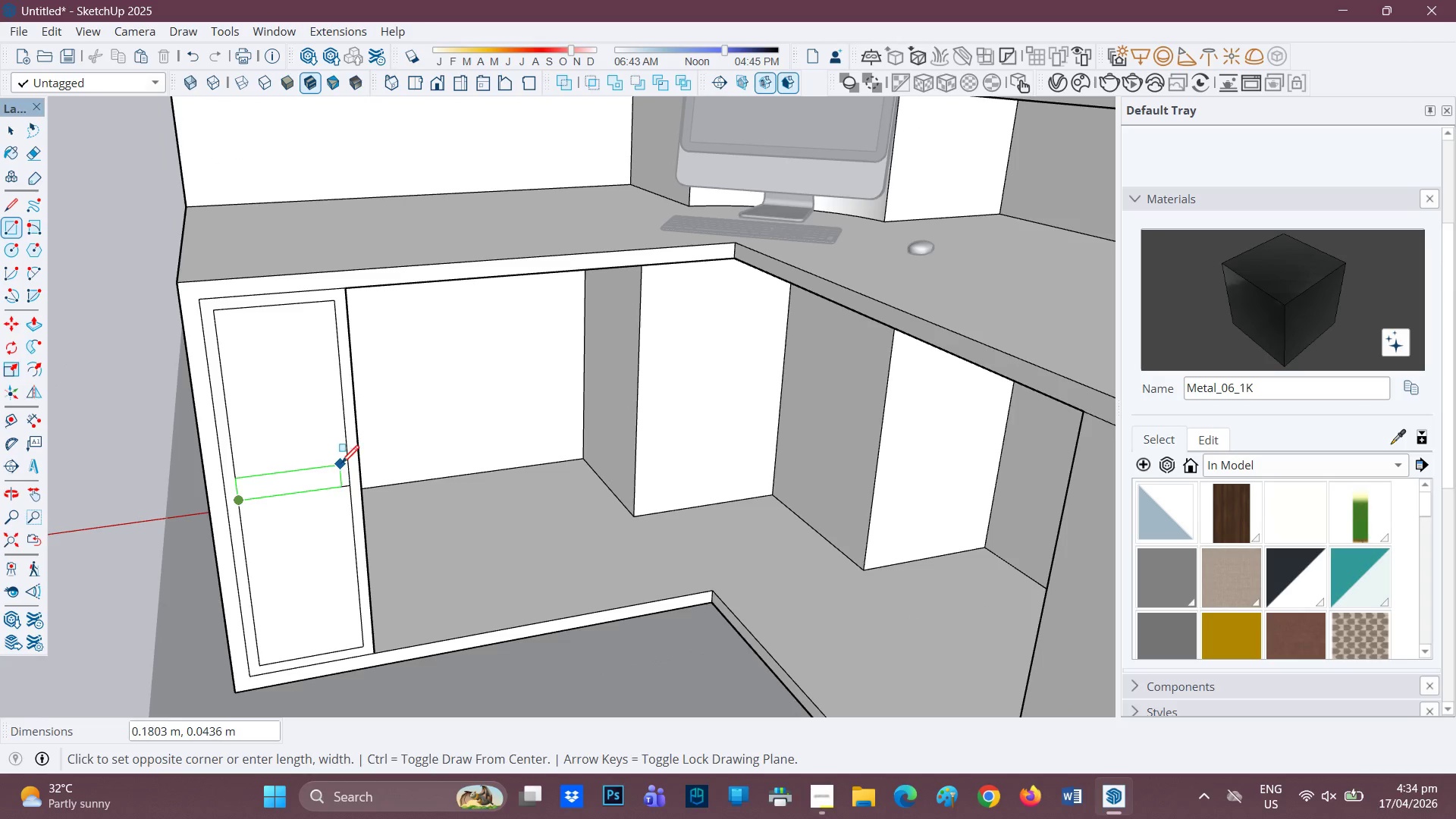 
wait(5.84)
 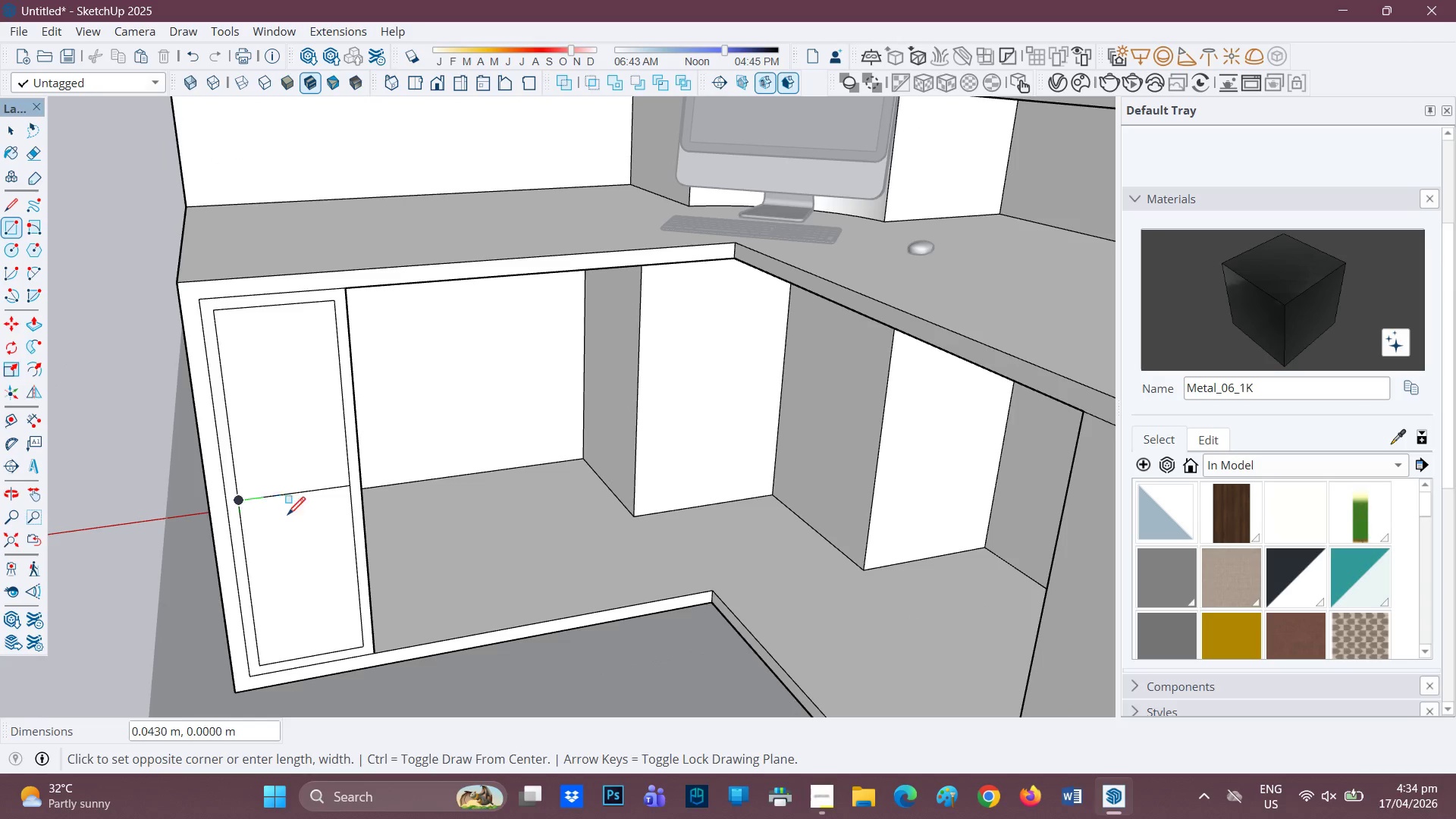 
type(0.02)
 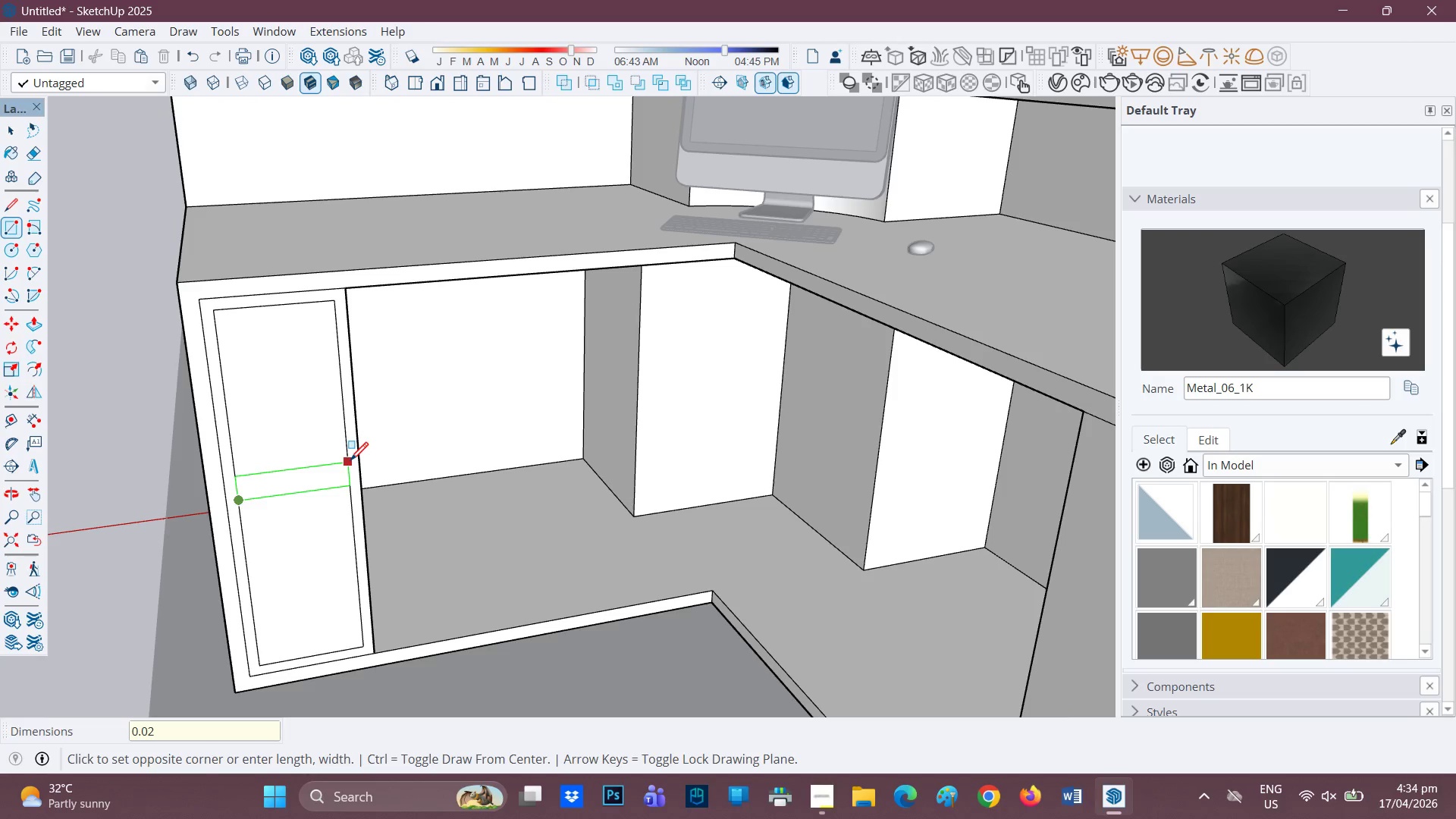 
key(Enter)
 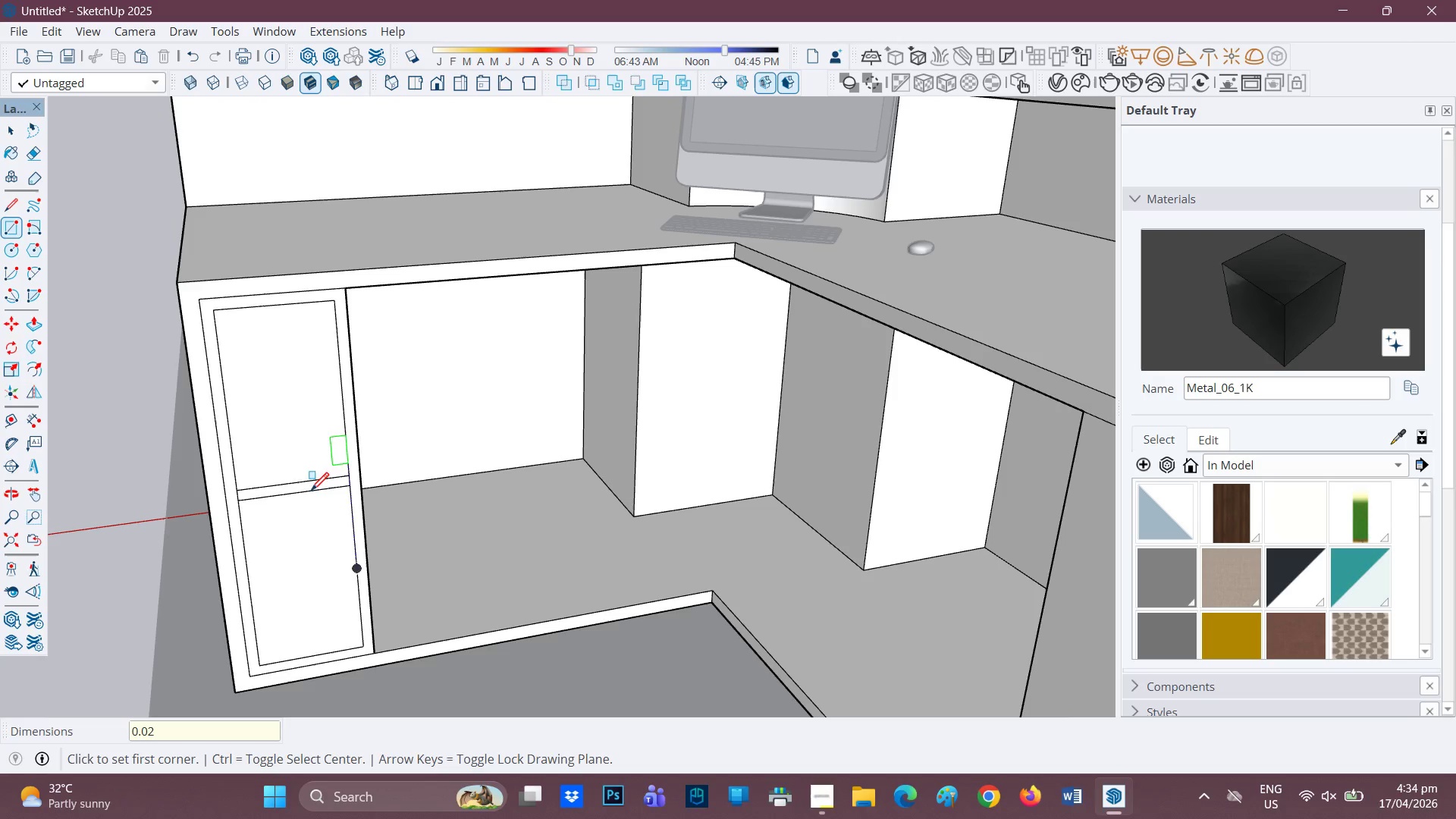 
scroll: coordinate [283, 504], scroll_direction: up, amount: 1.0
 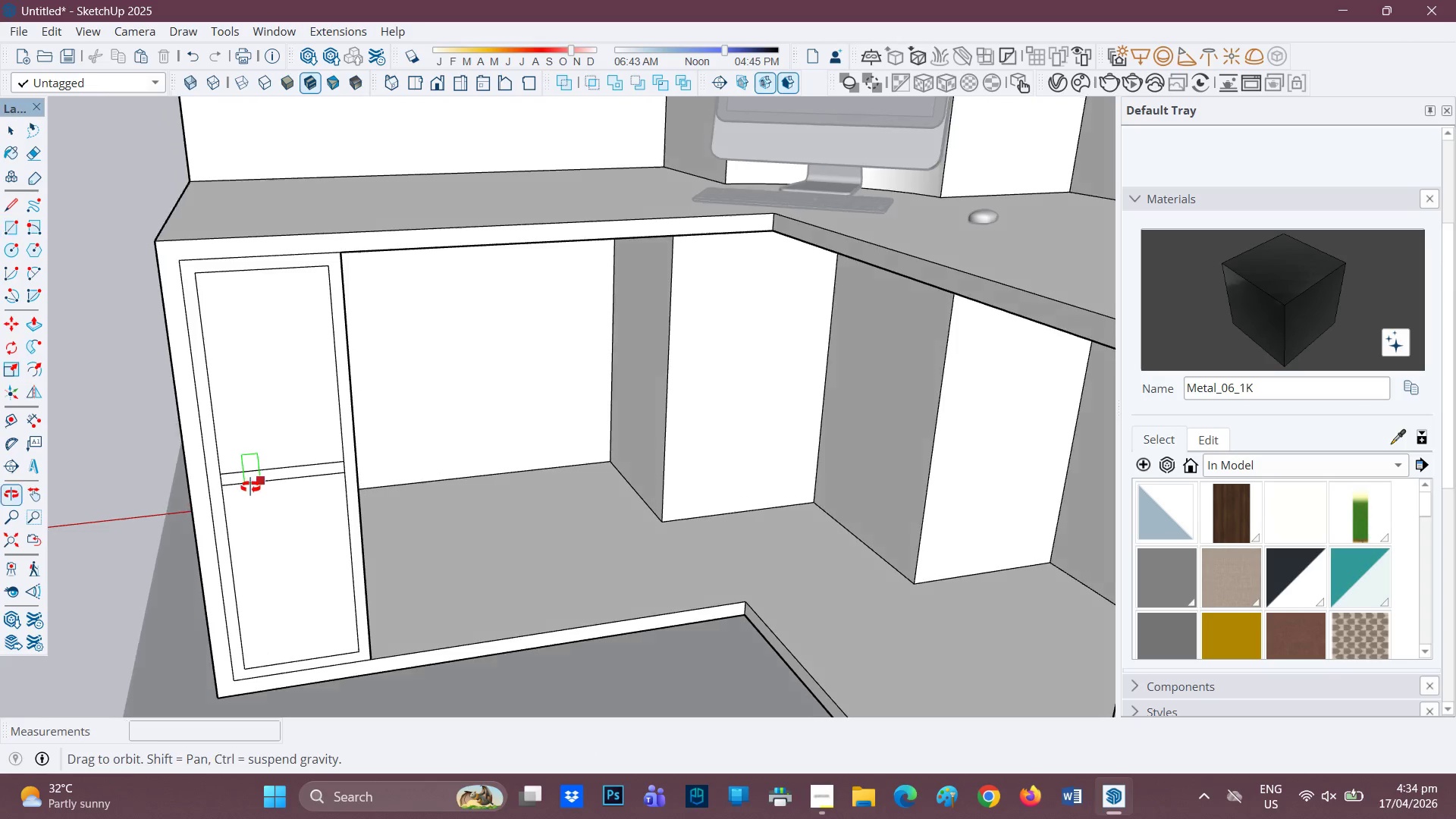 
key(Space)
 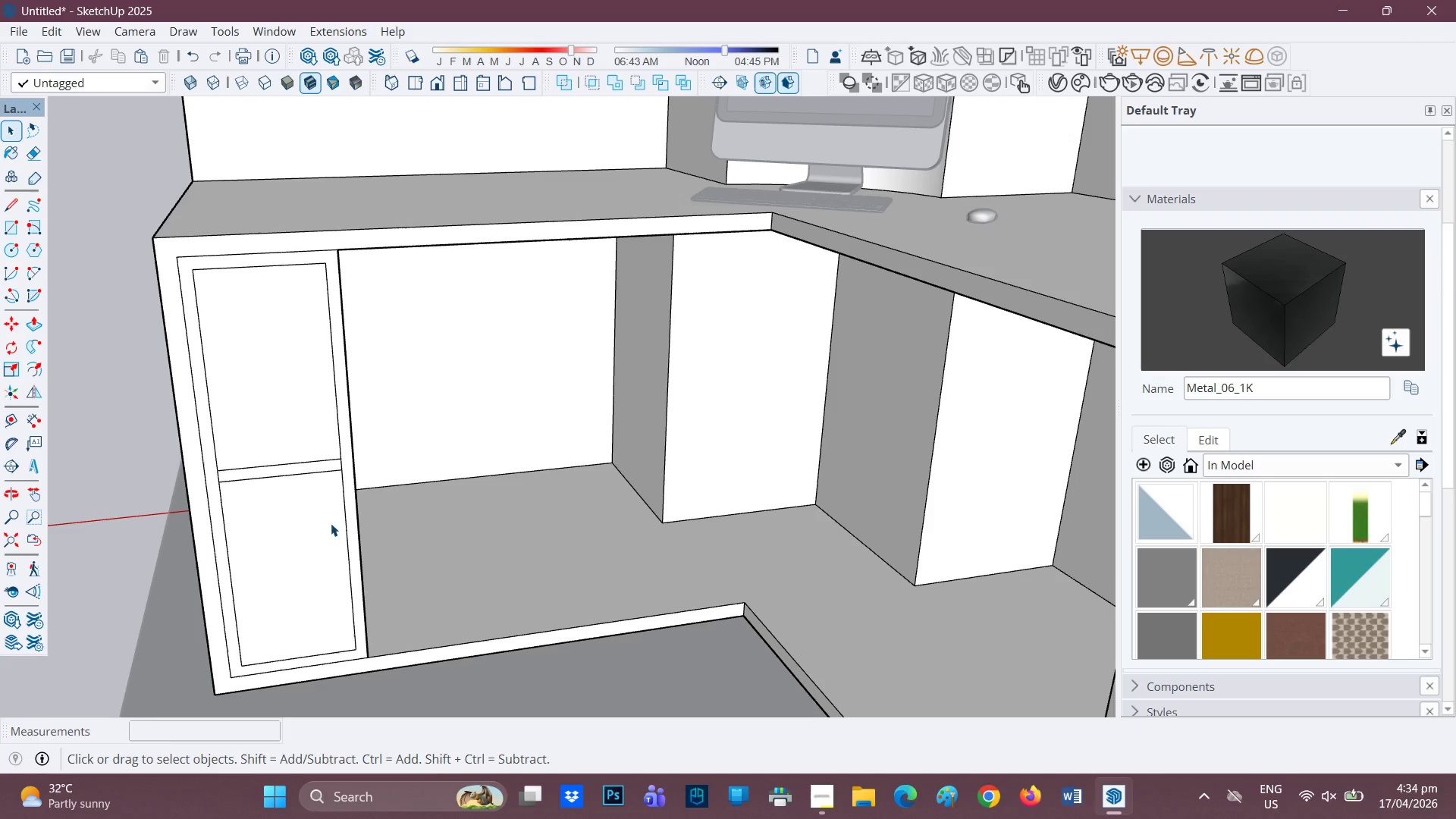 
key(P)
 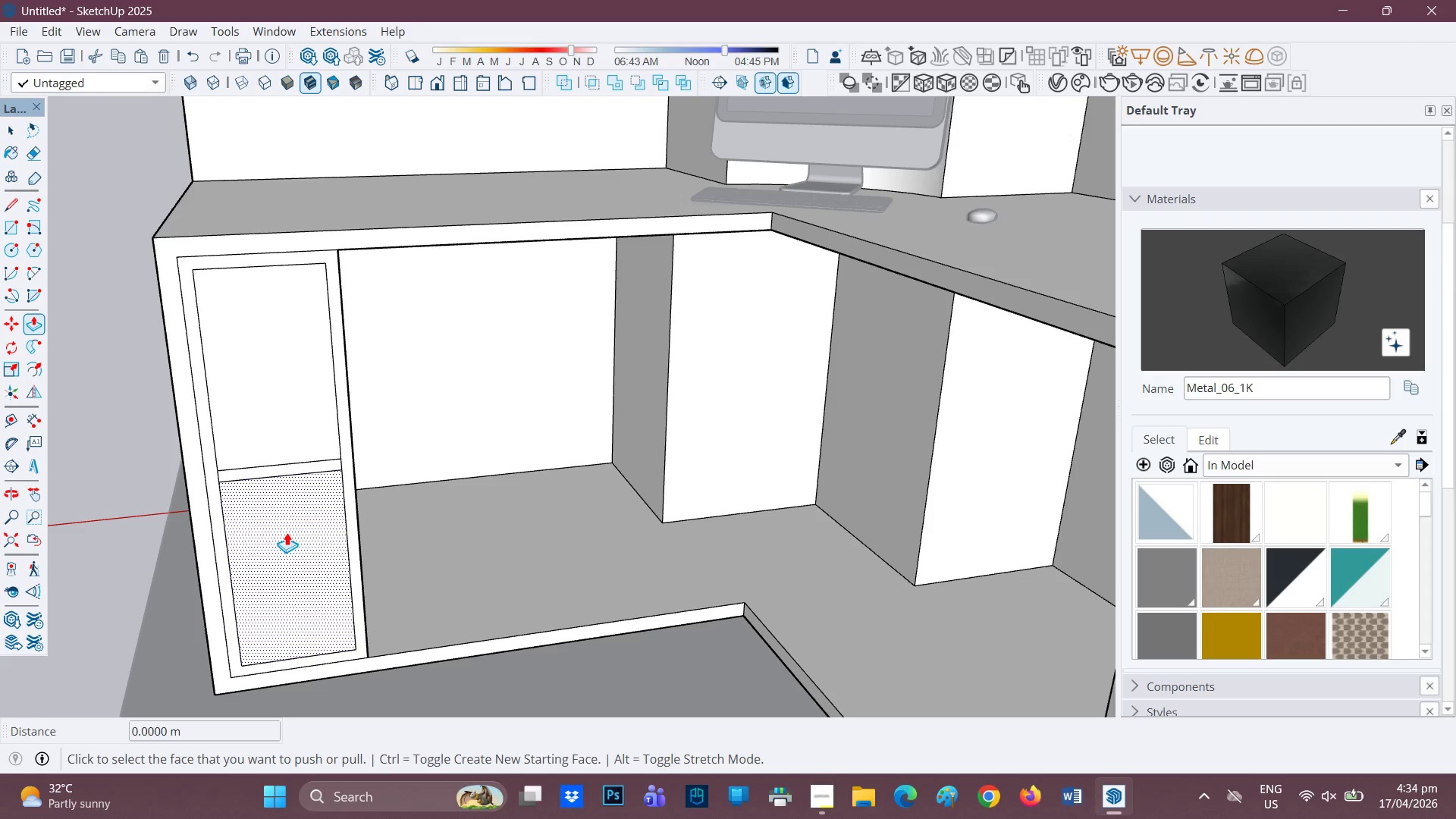 
left_click([287, 532])
 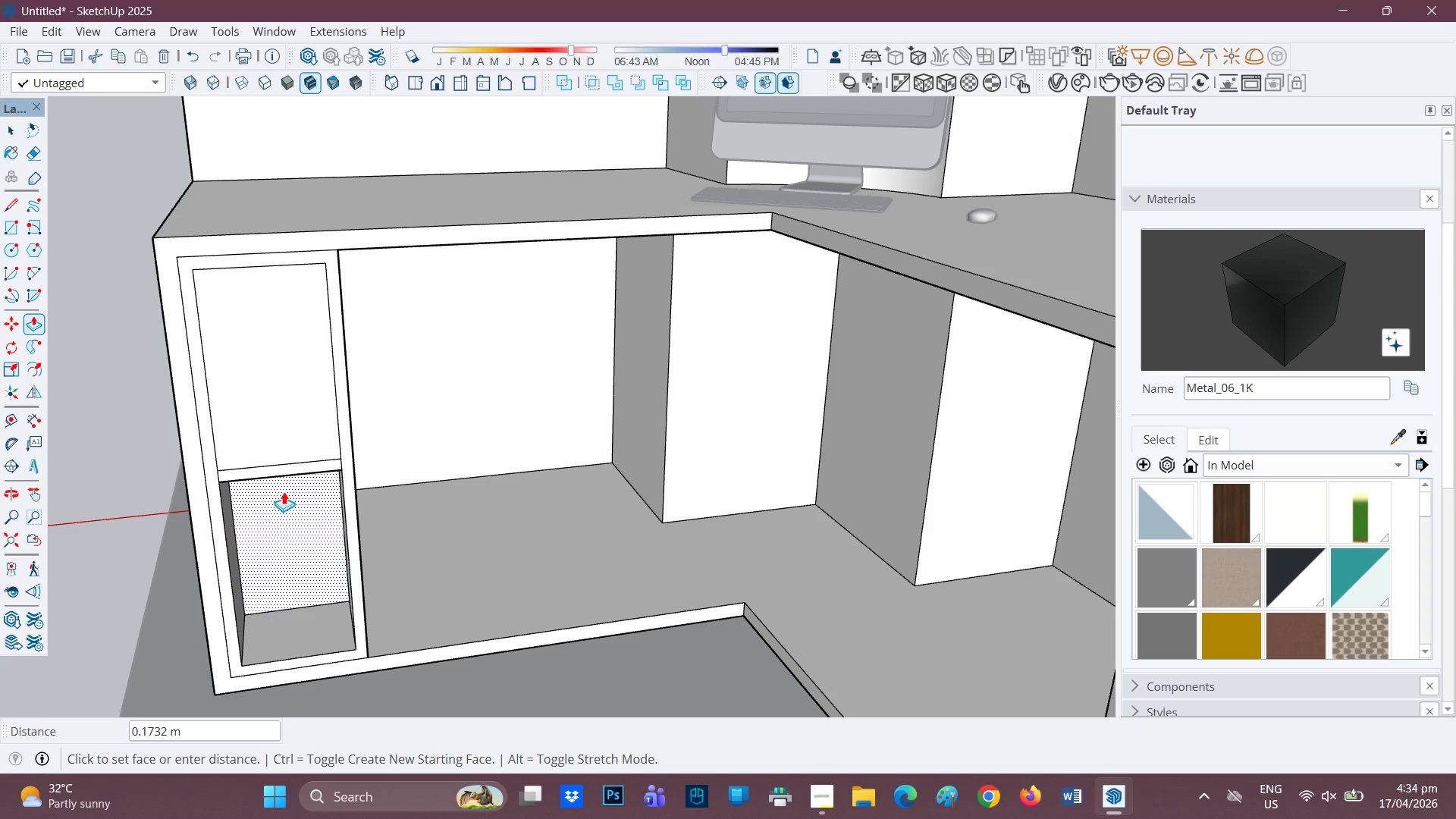 
key(Space)
 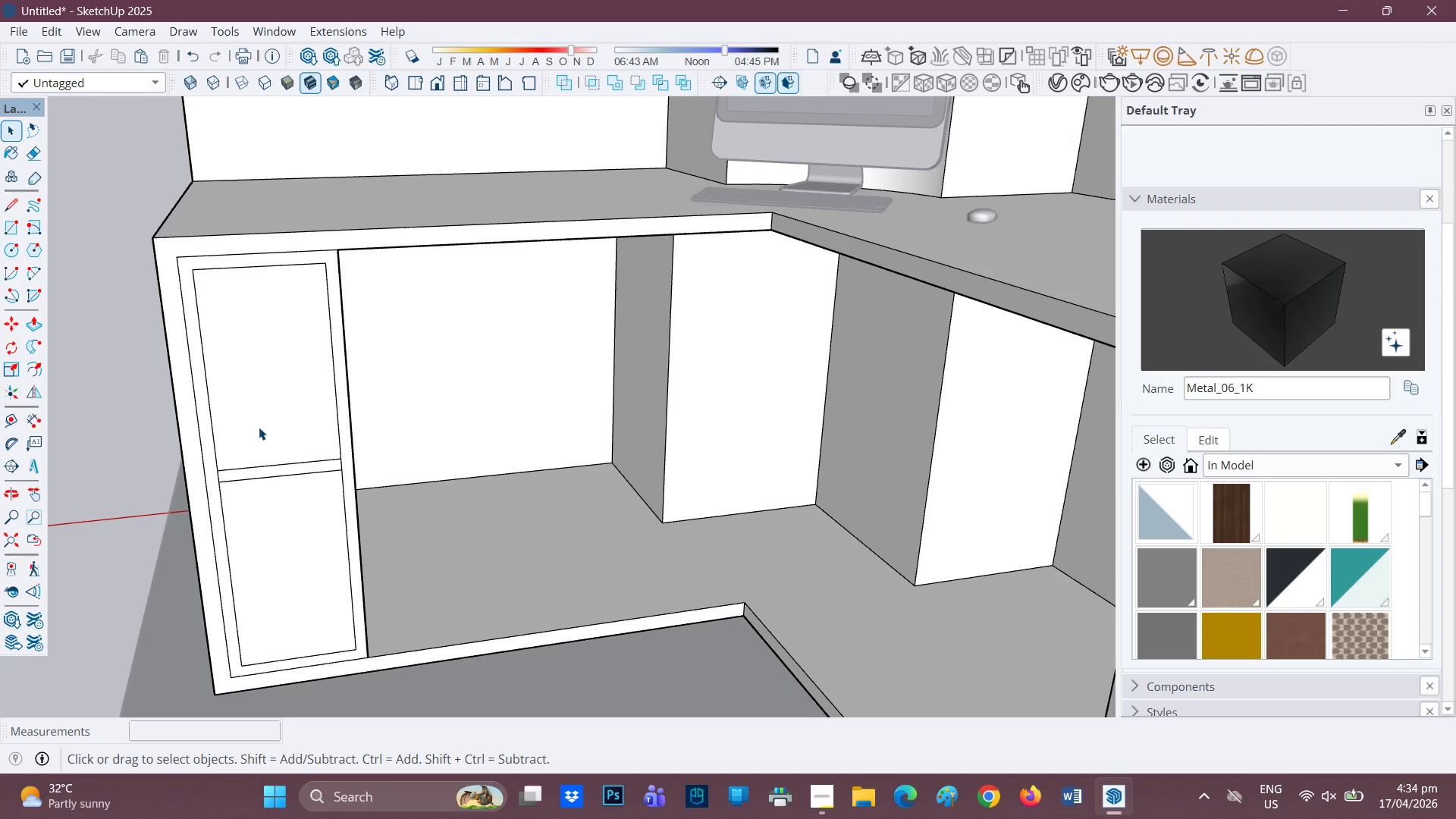 
key(P)
 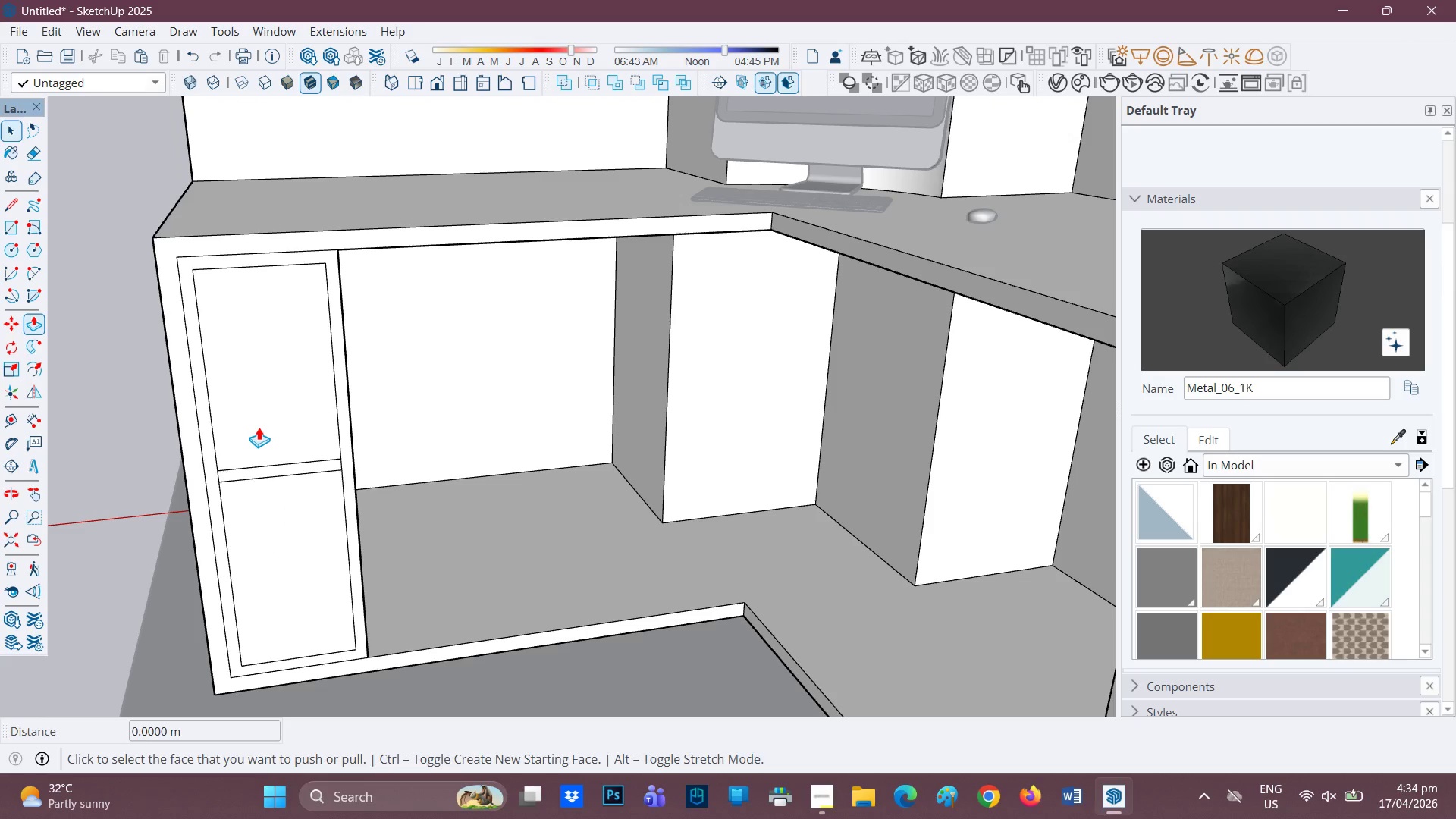 
left_click([259, 427])
 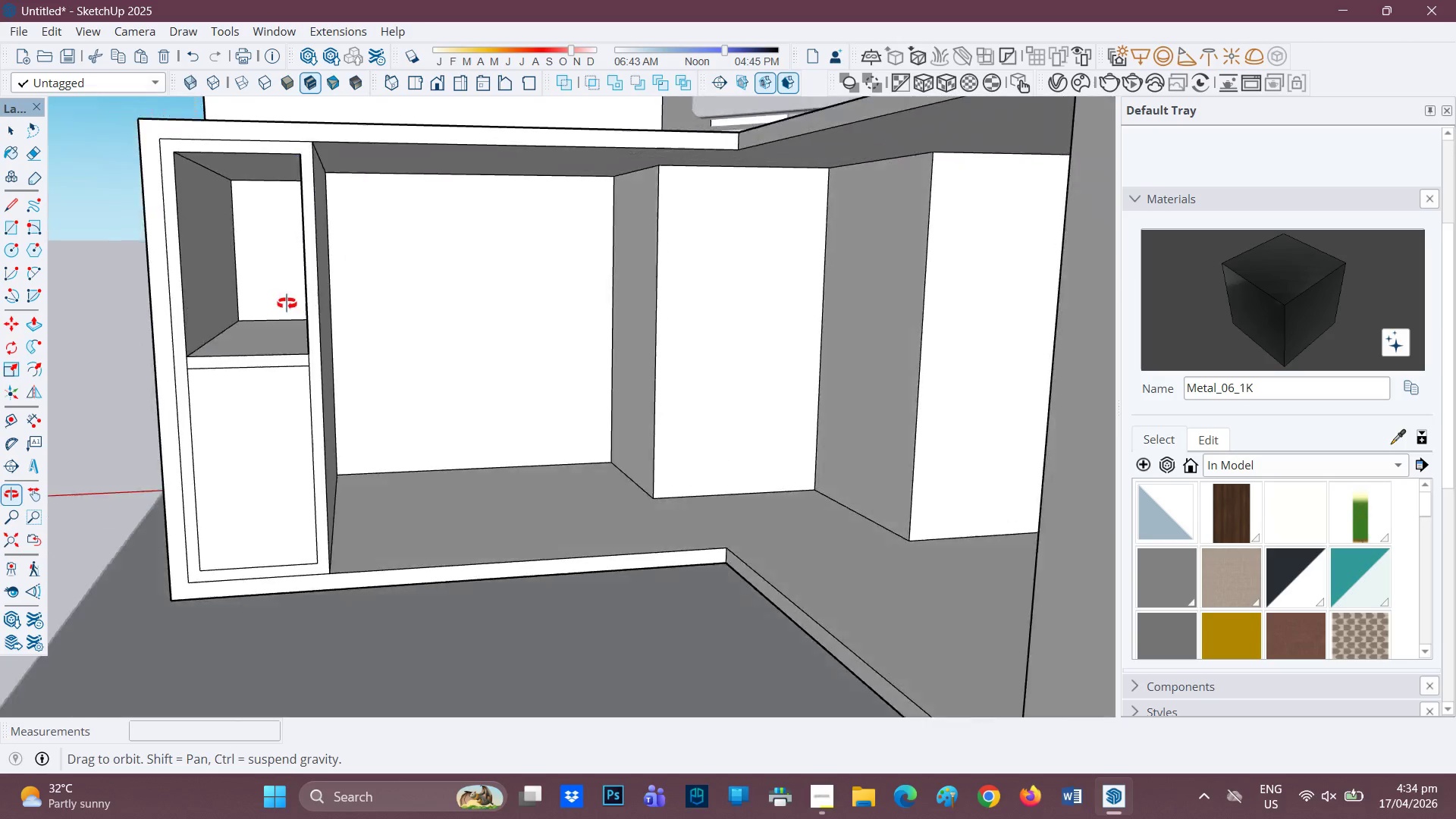 
wait(5.55)
 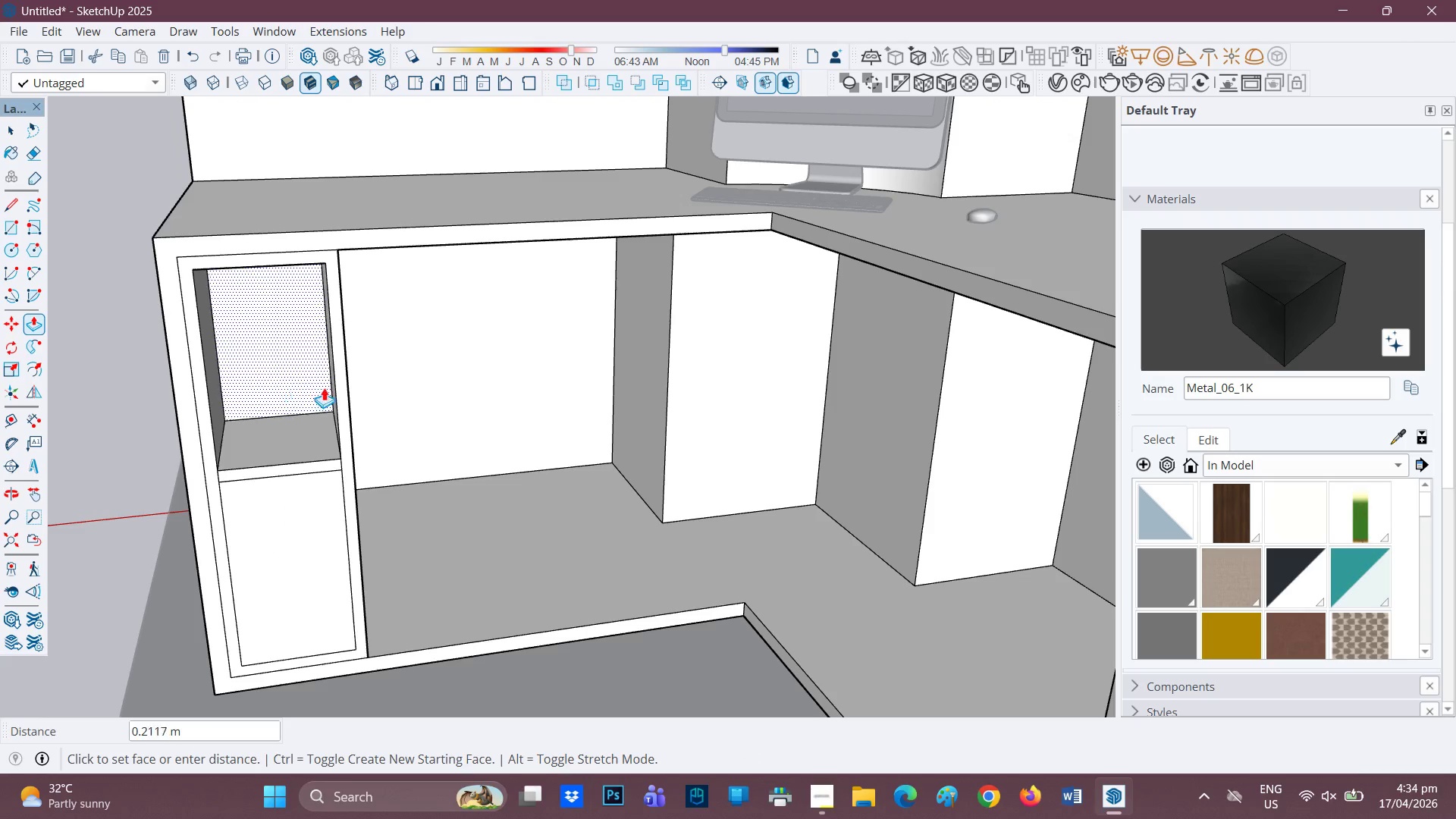 
scroll: coordinate [344, 388], scroll_direction: down, amount: 3.0
 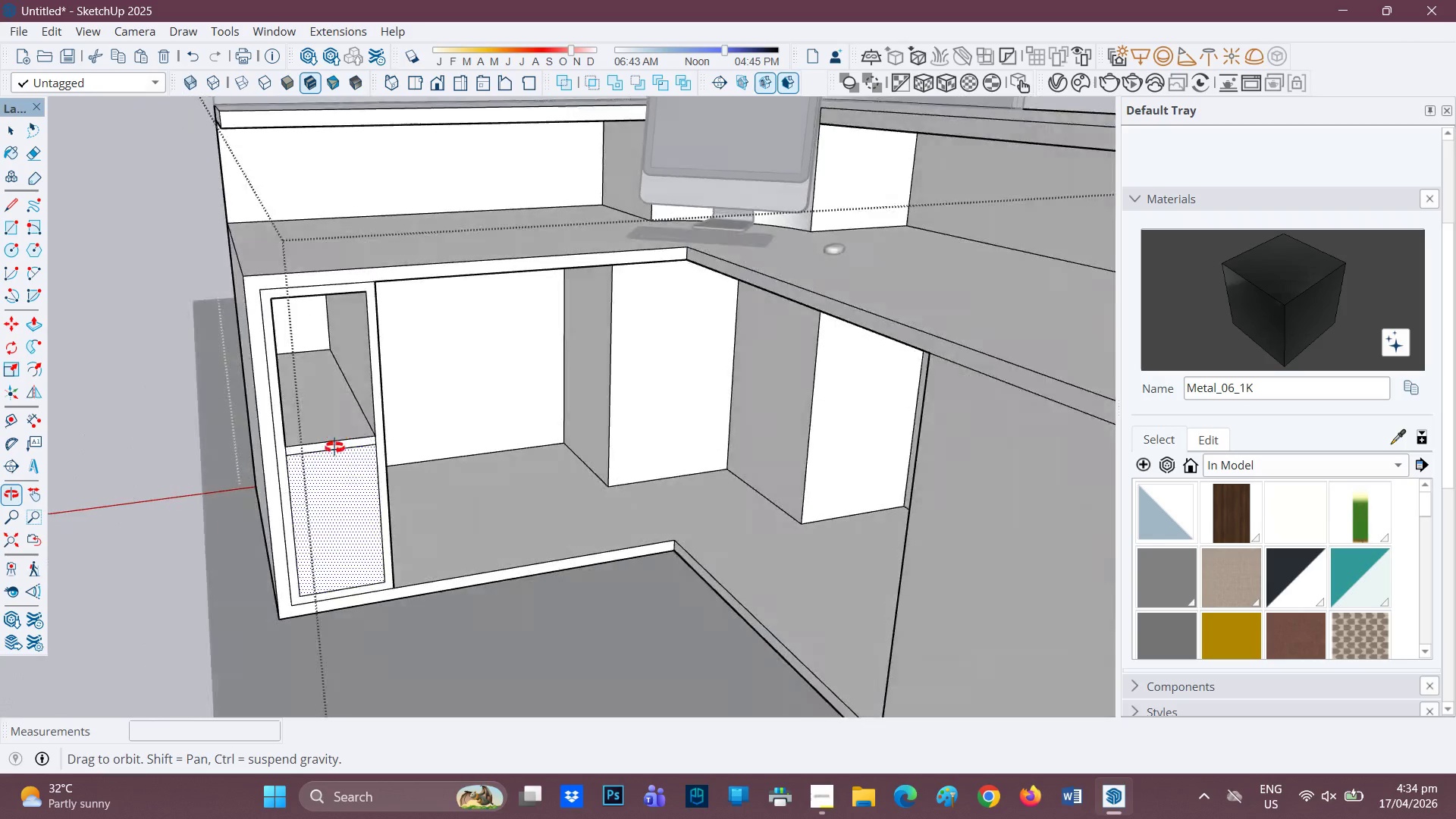 
scroll: coordinate [340, 500], scroll_direction: up, amount: 3.0
 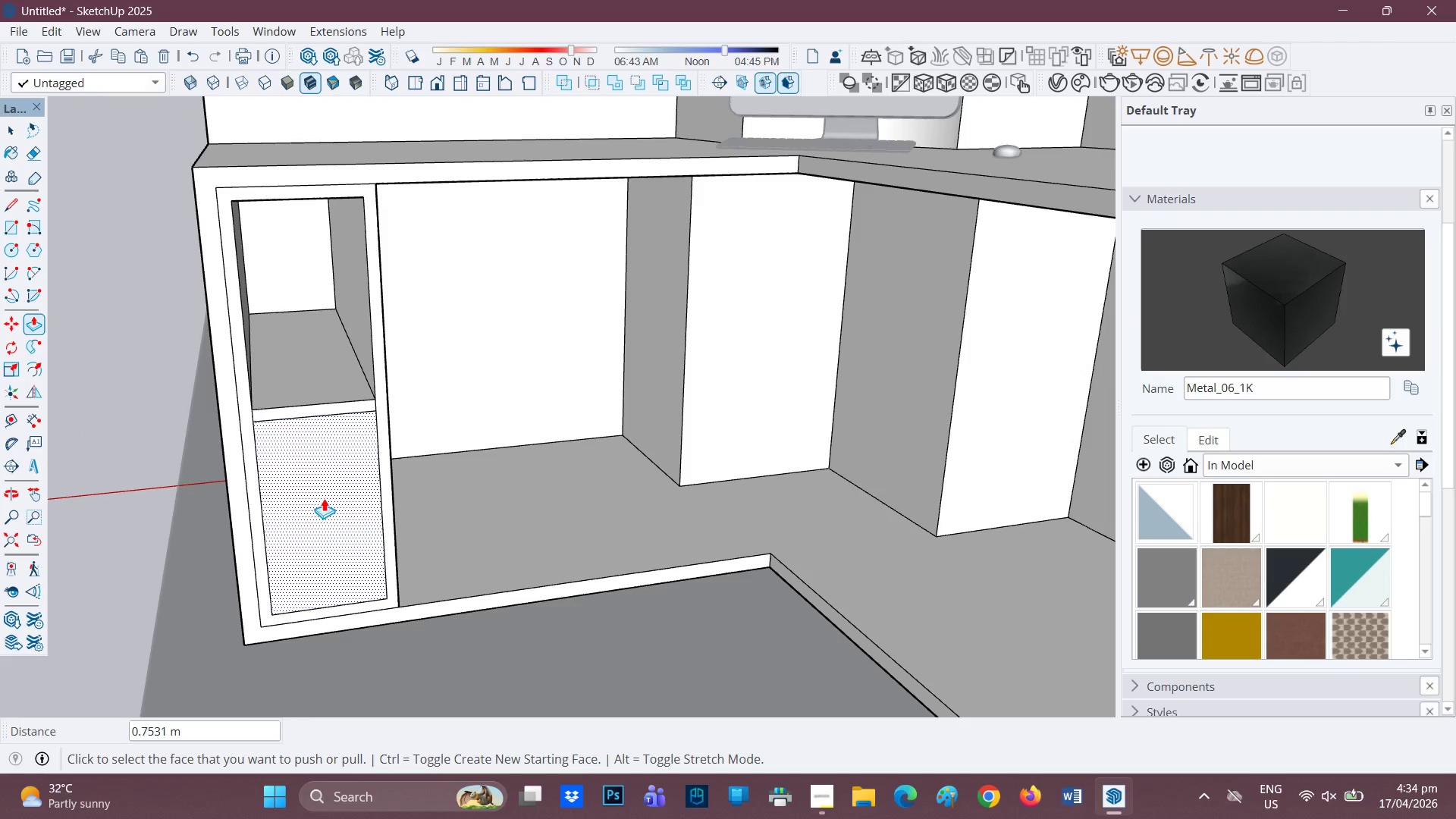 
key(L)
 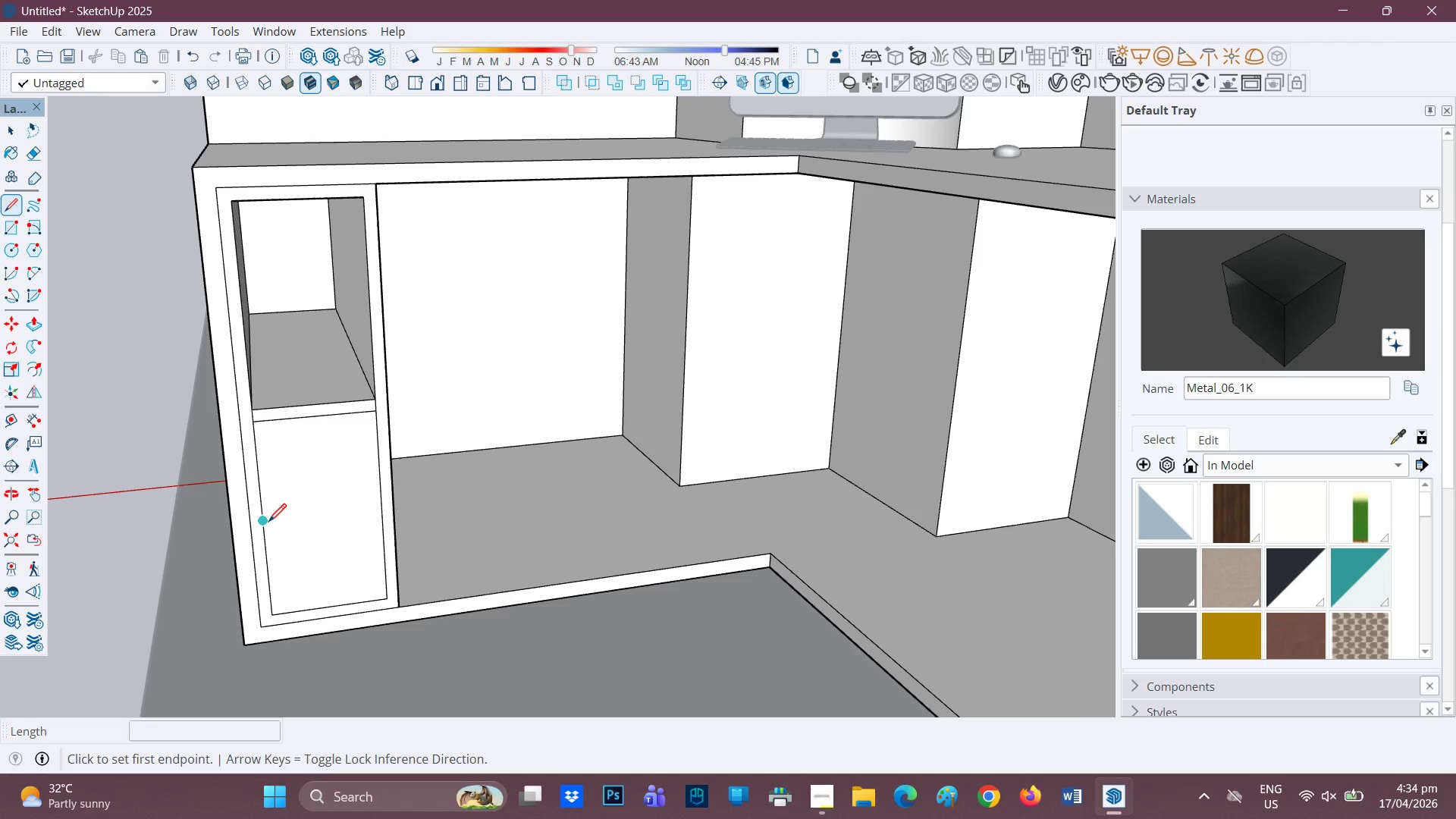 
scroll: coordinate [270, 522], scroll_direction: up, amount: 1.0
 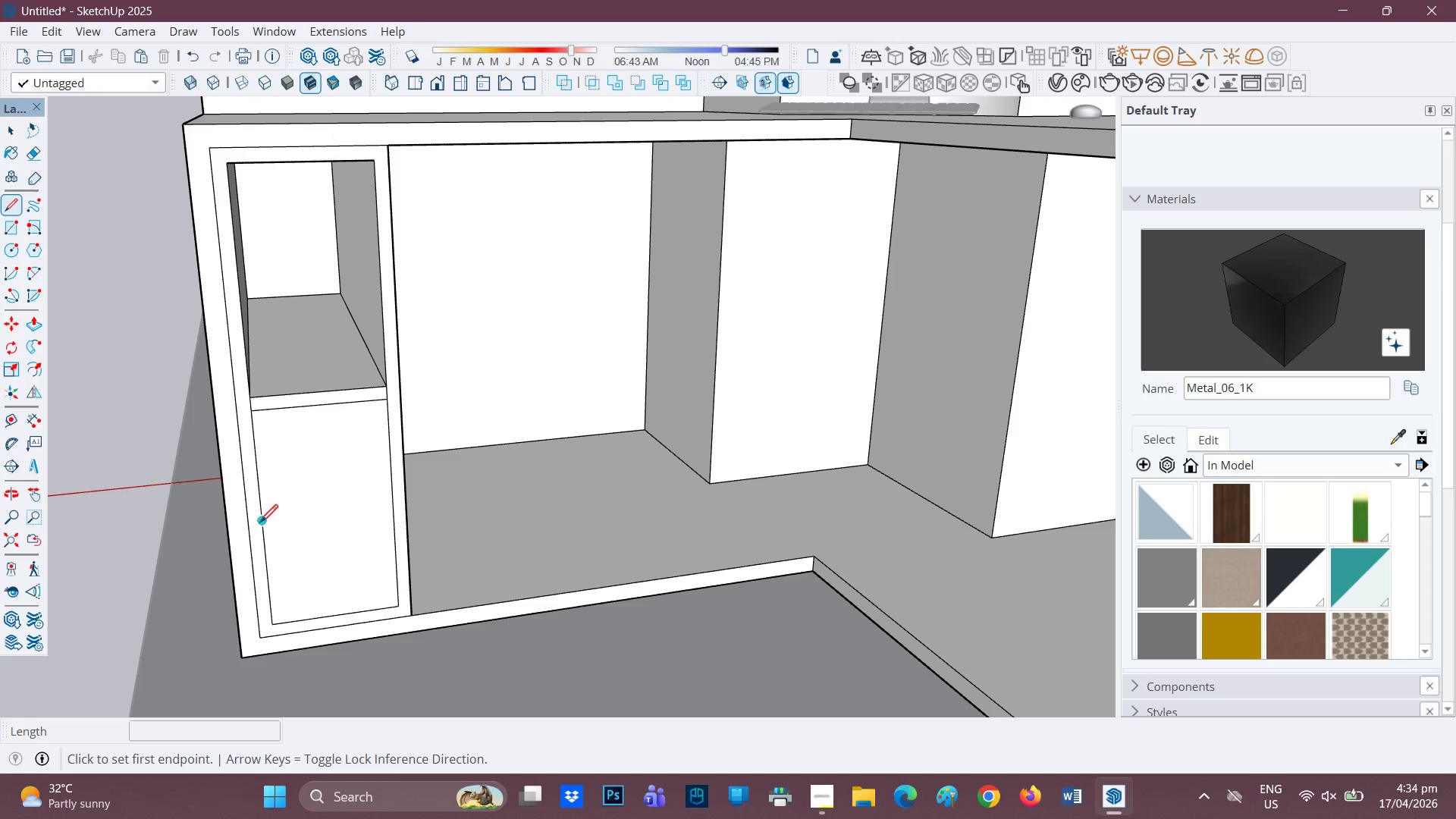 
left_click([262, 523])
 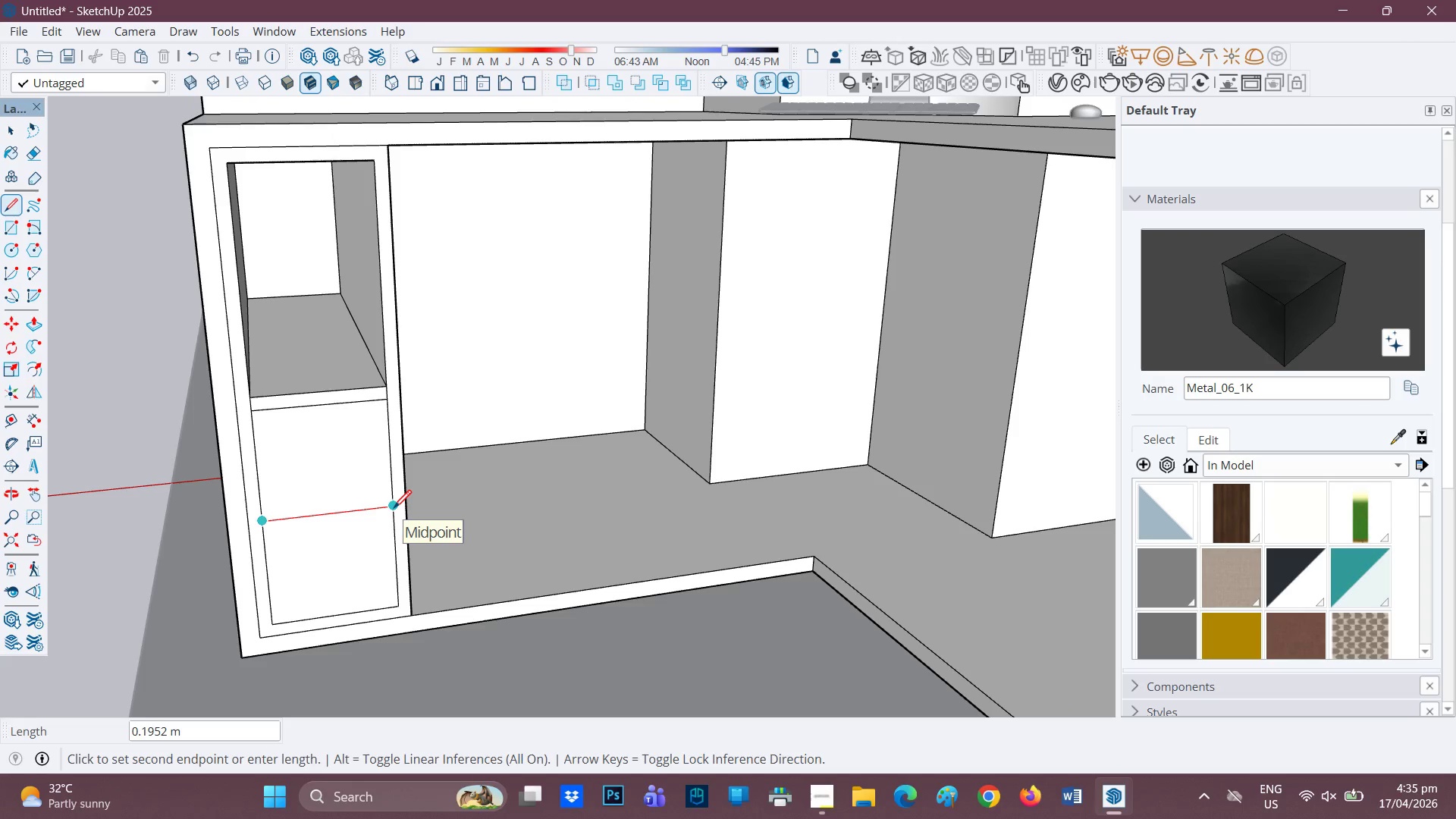 
key(Space)
 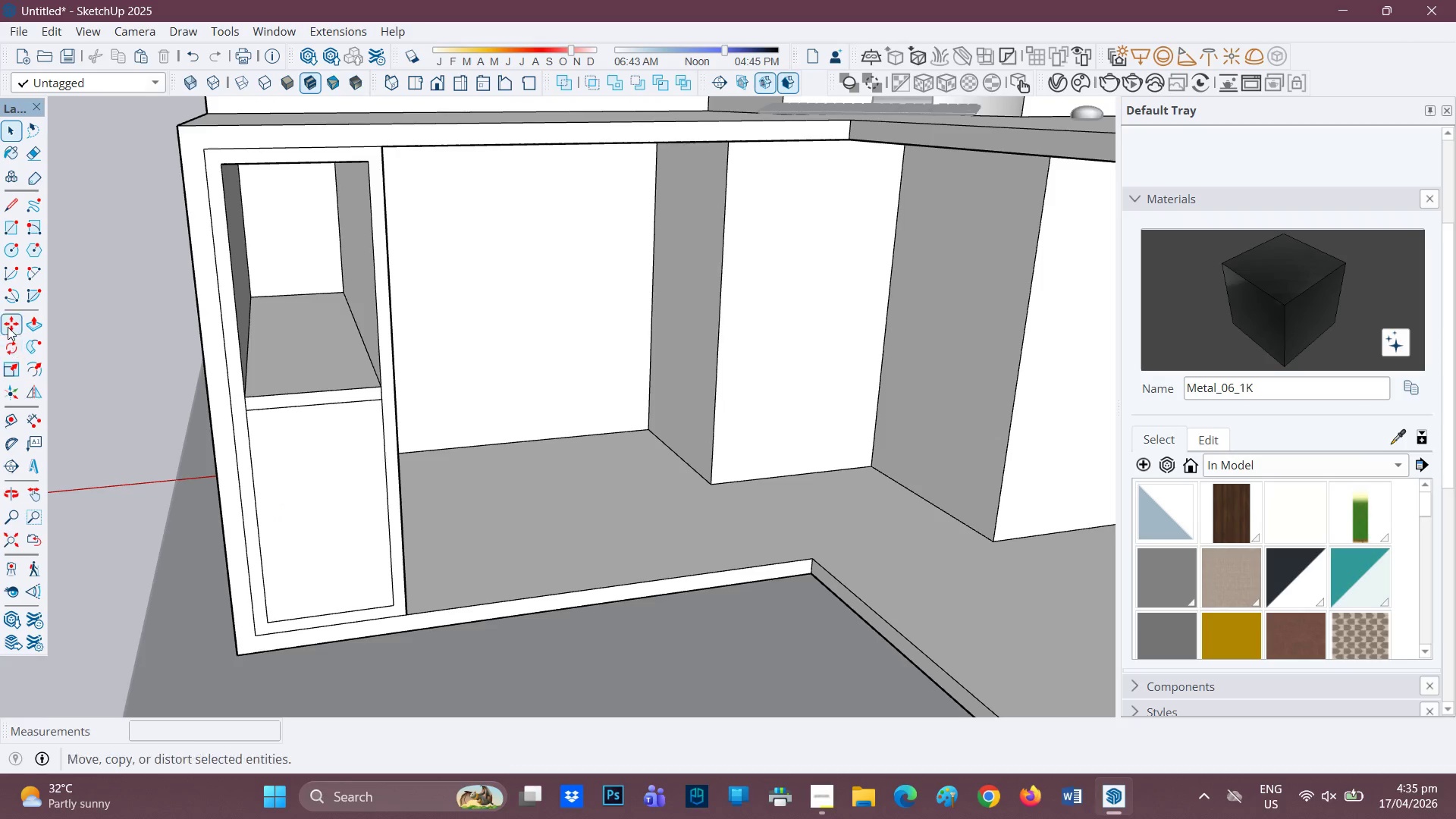 
key(R)
 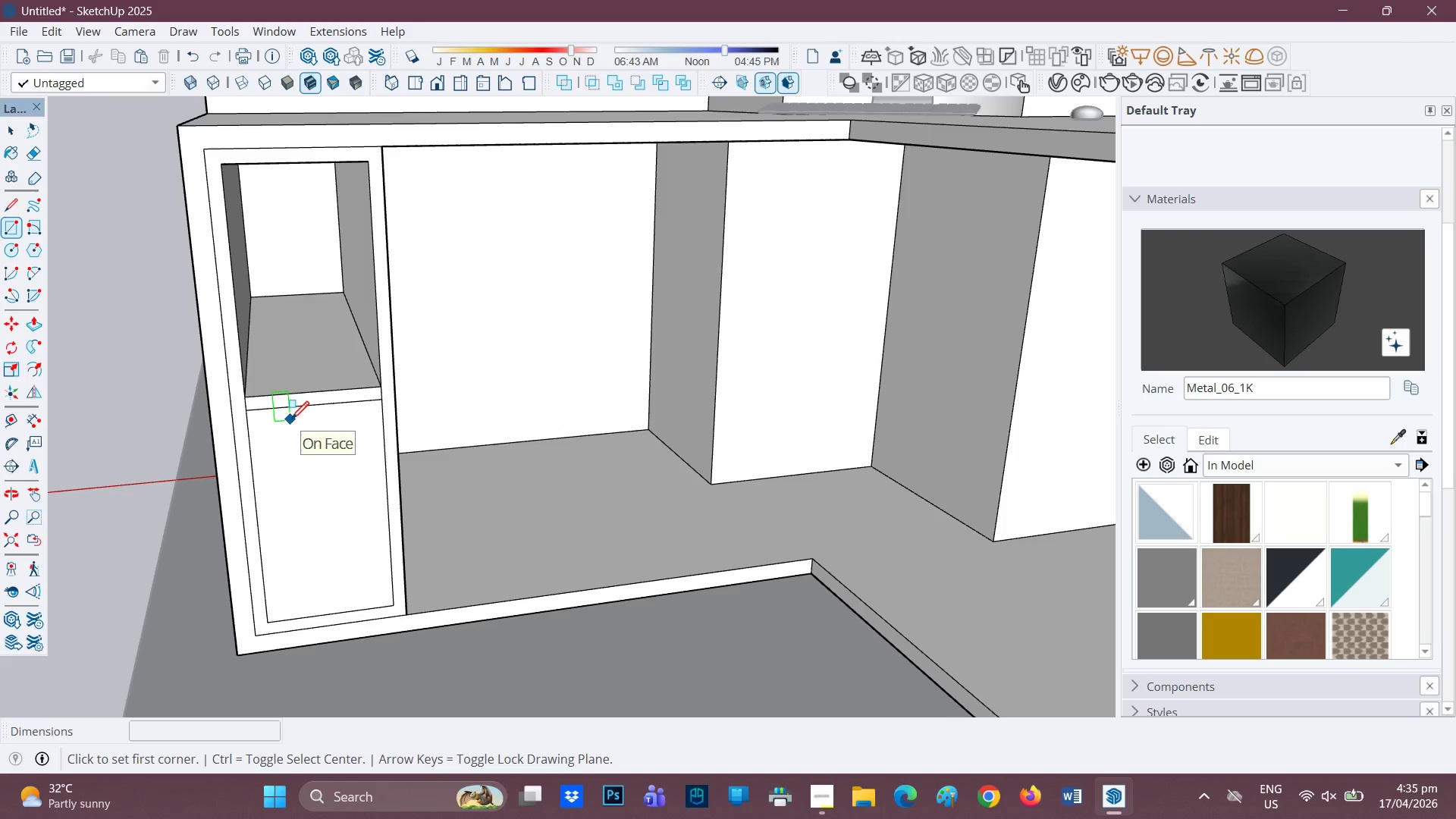 
type(lr)
 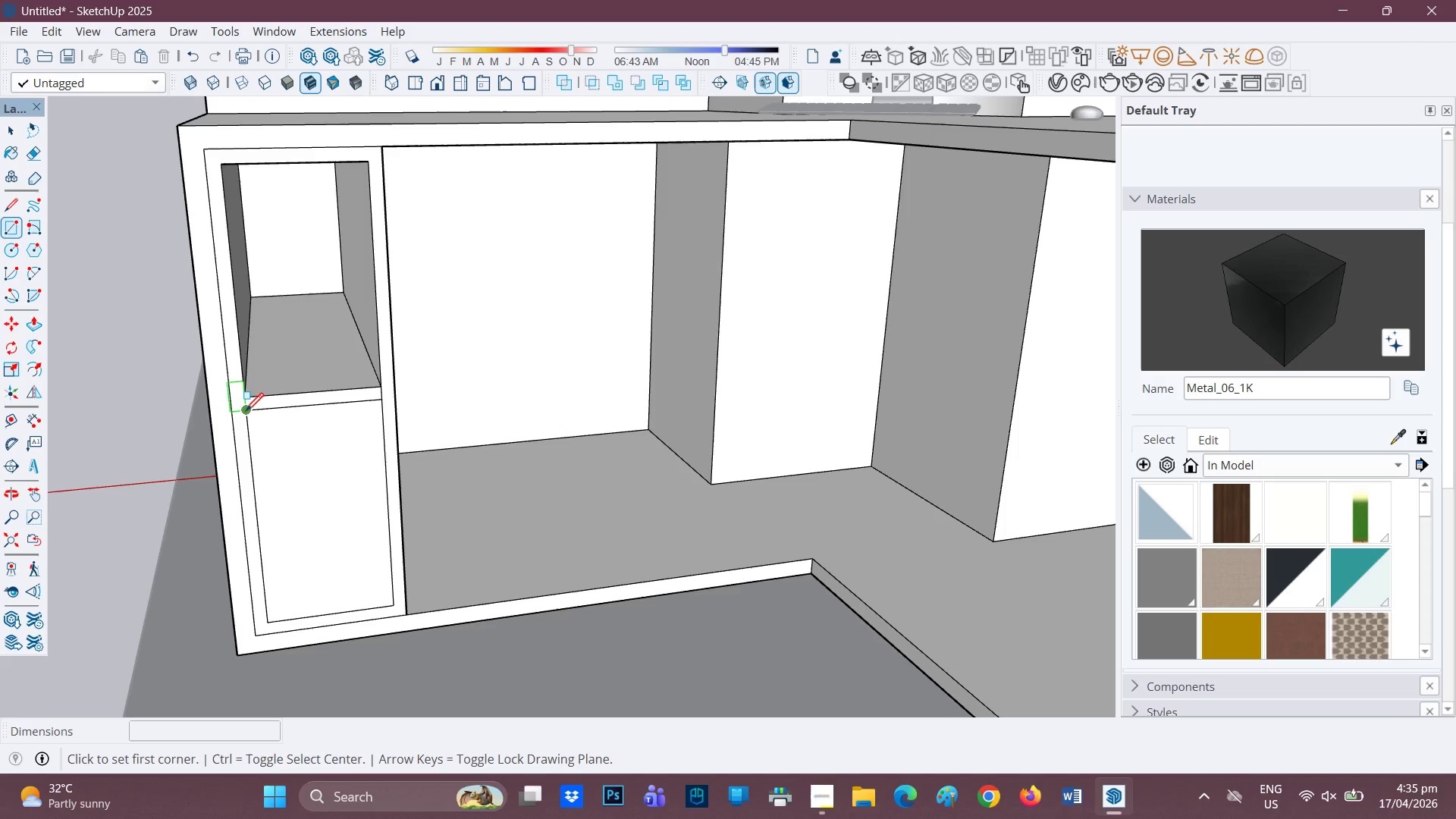 
left_click([246, 413])
 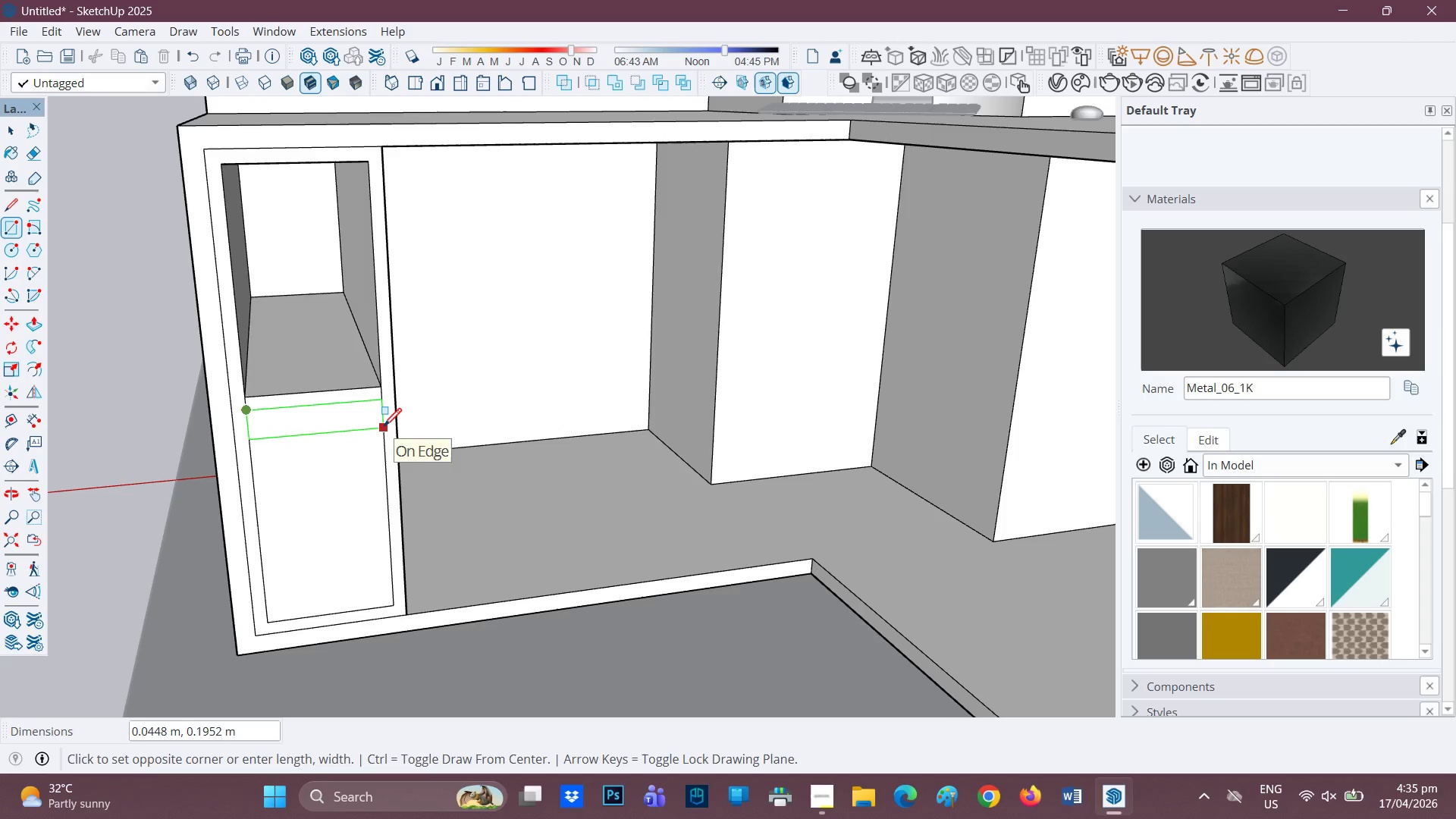 
left_click([384, 427])
 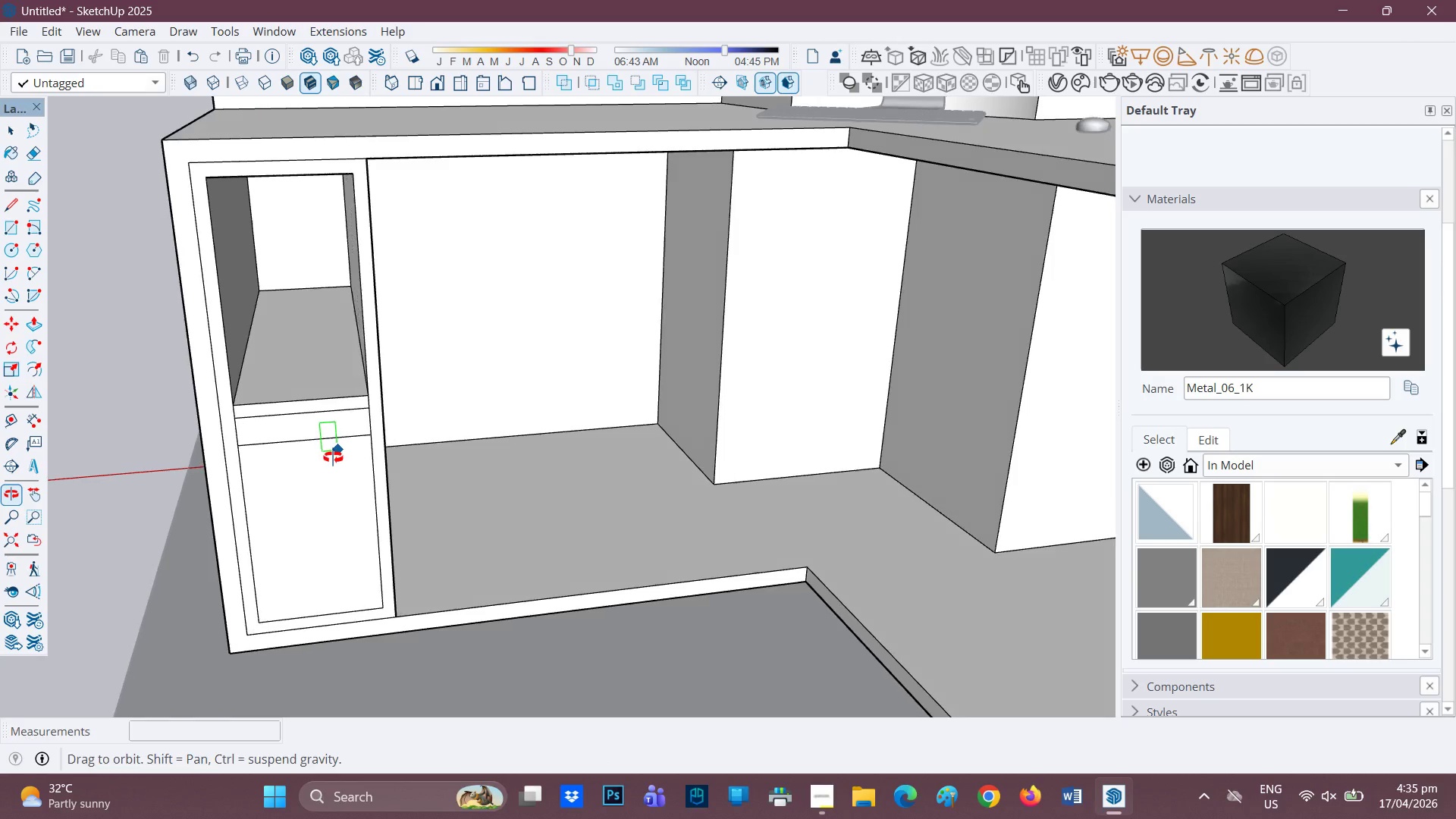 
scroll: coordinate [307, 425], scroll_direction: up, amount: 1.0
 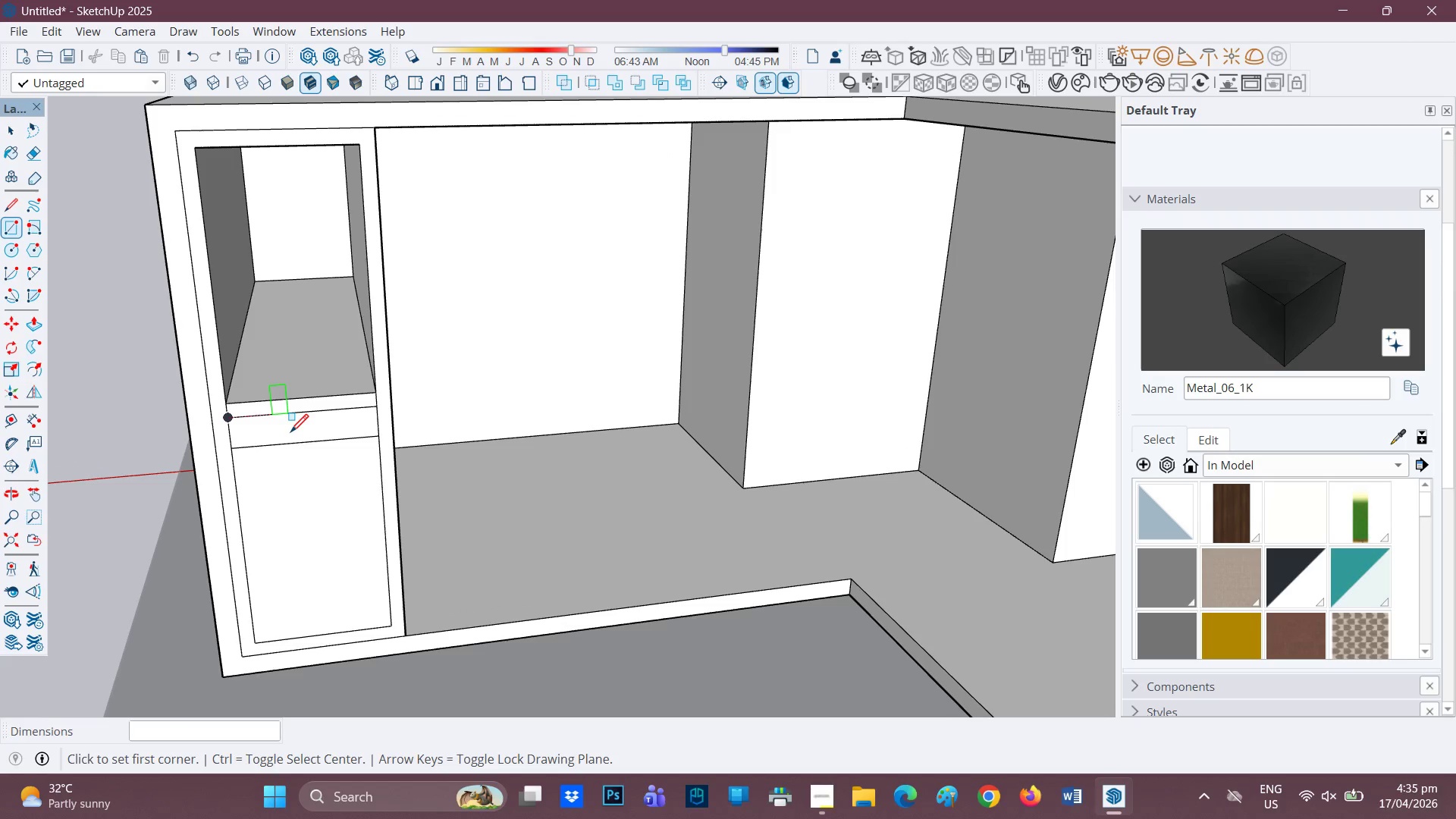 
key(L)
 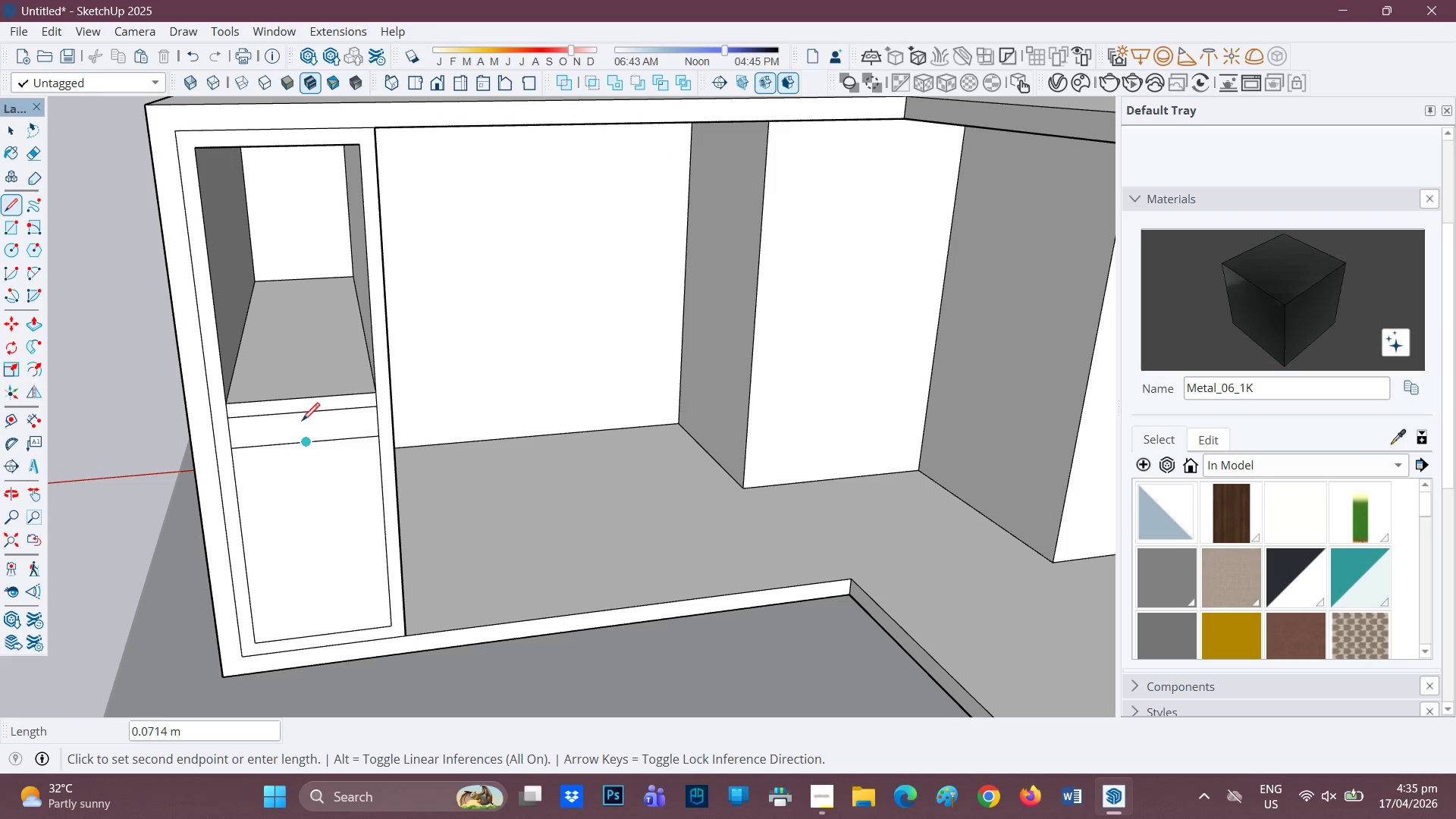 
left_click([300, 411])
 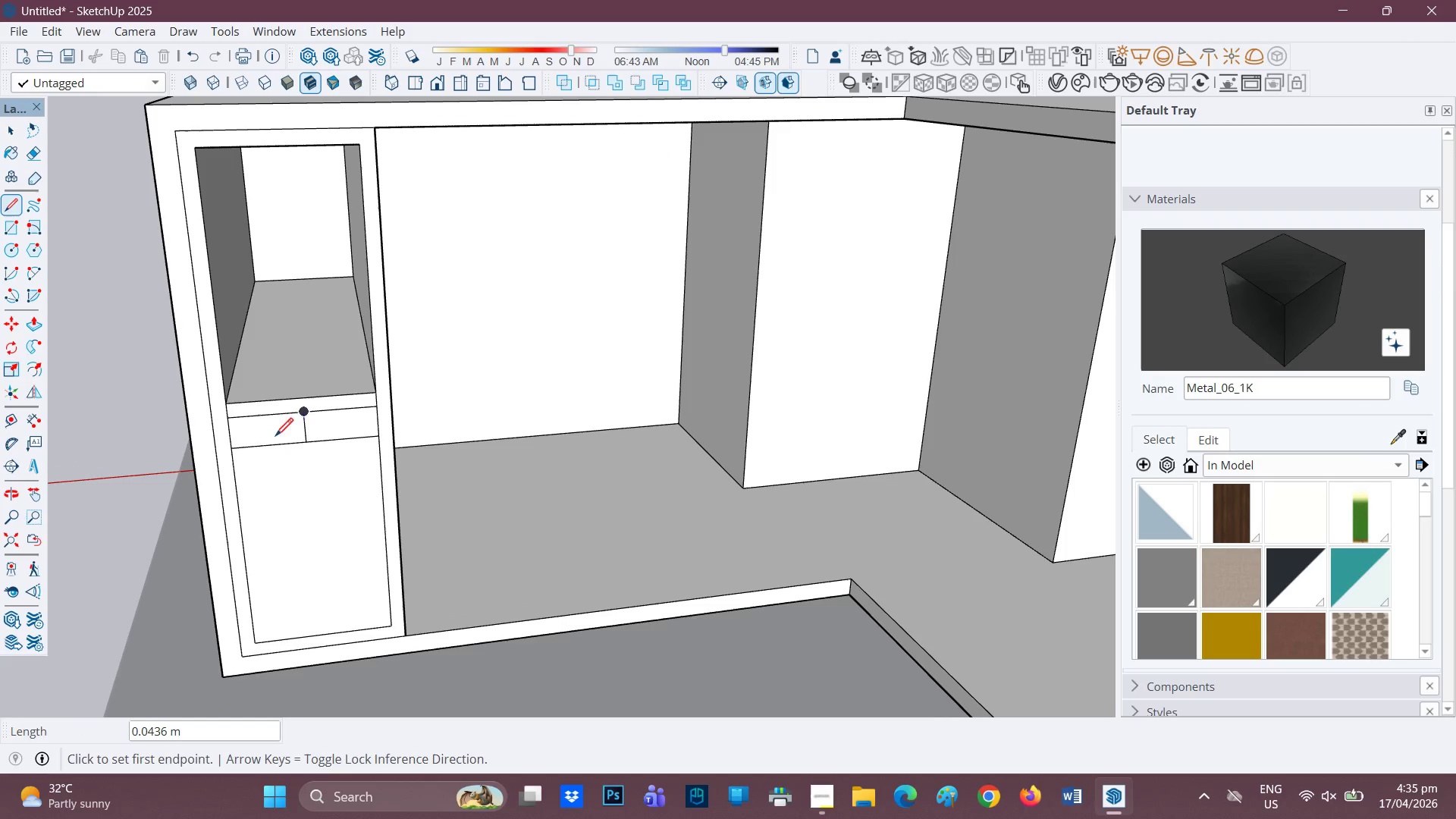 
mouse_move([263, 431])
 